 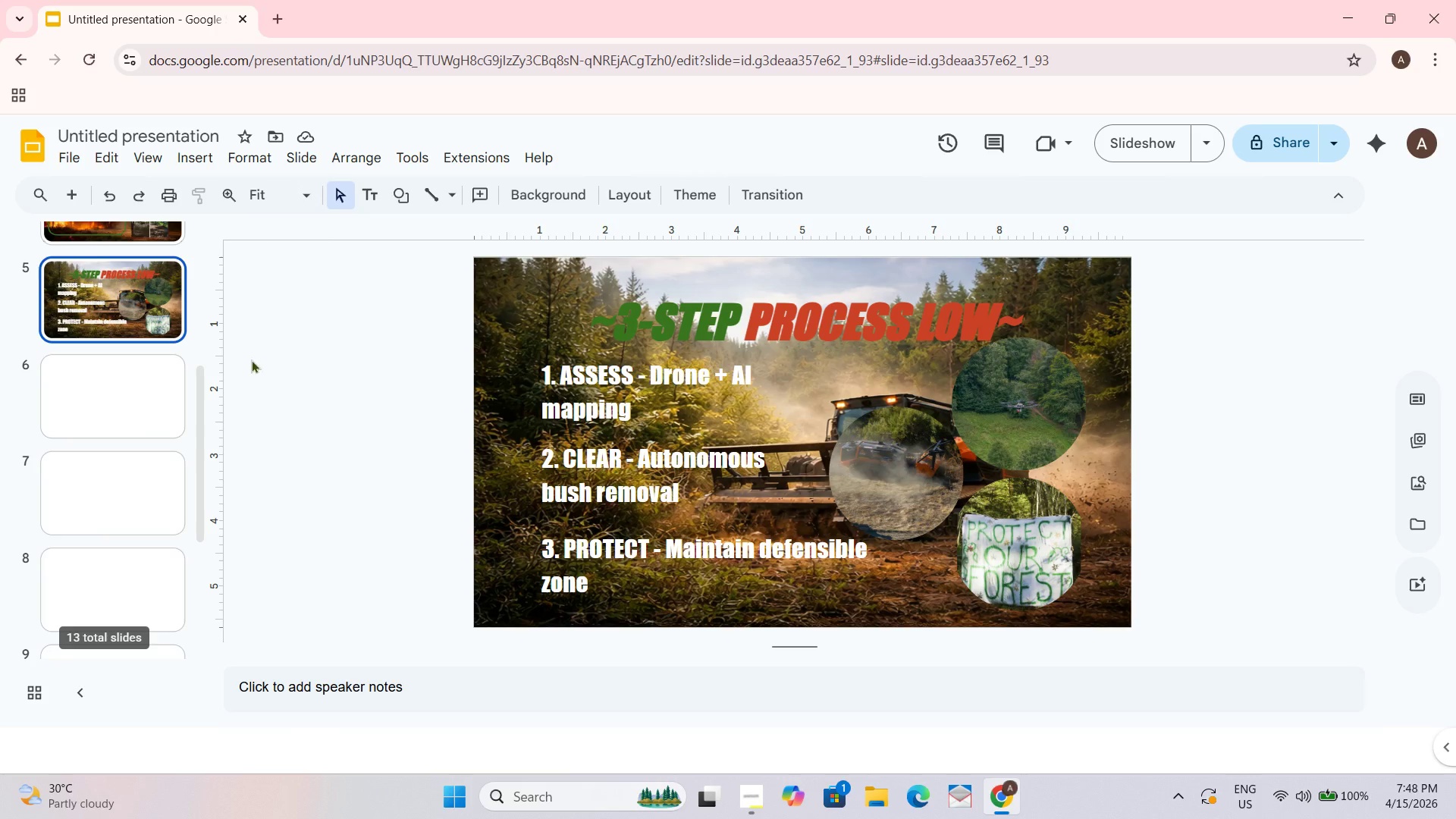 
scroll: coordinate [131, 426], scroll_direction: down, amount: 3.0
 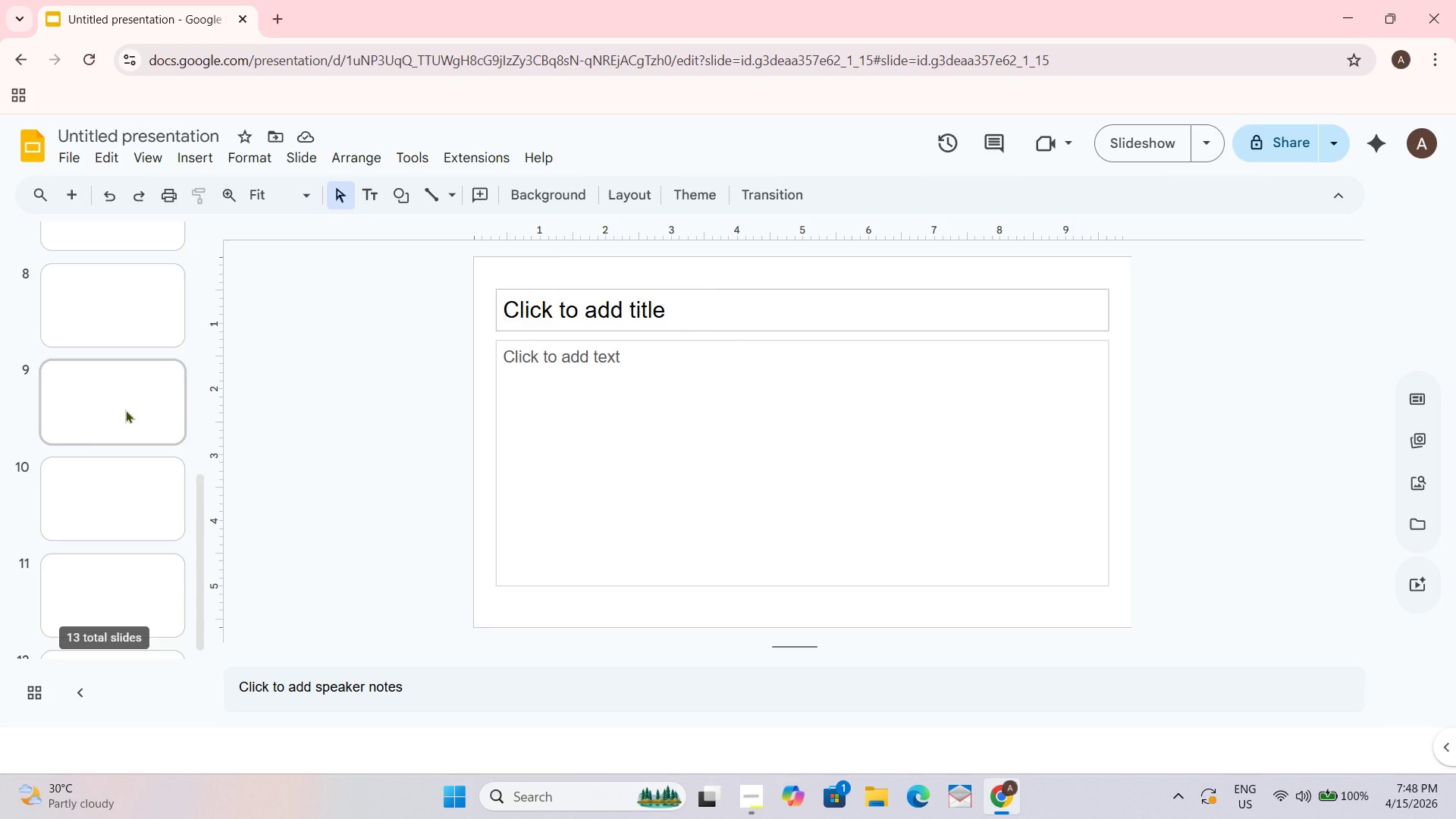 
scroll: coordinate [110, 385], scroll_direction: up, amount: 3.0
 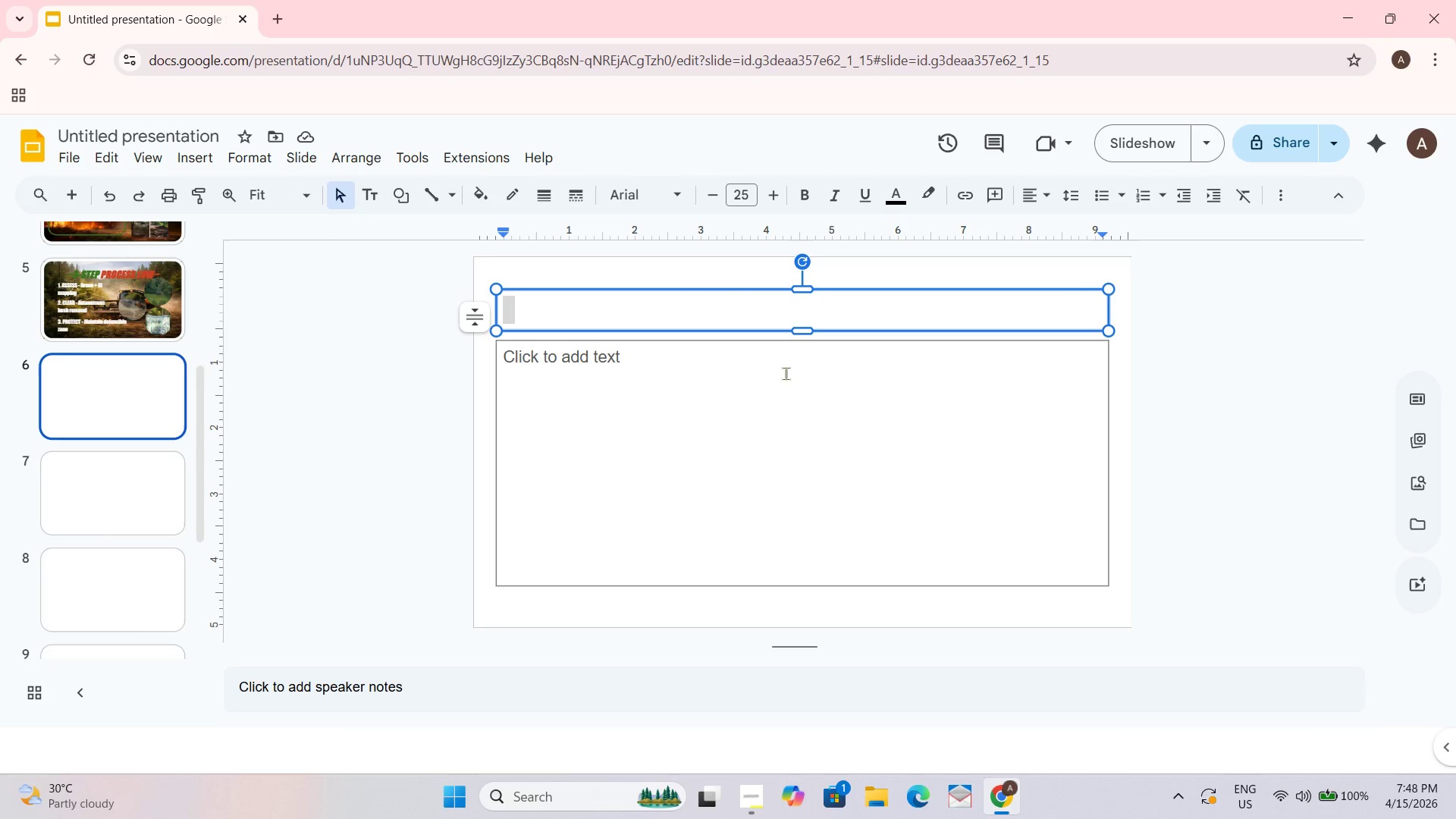 
wait(44.23)
 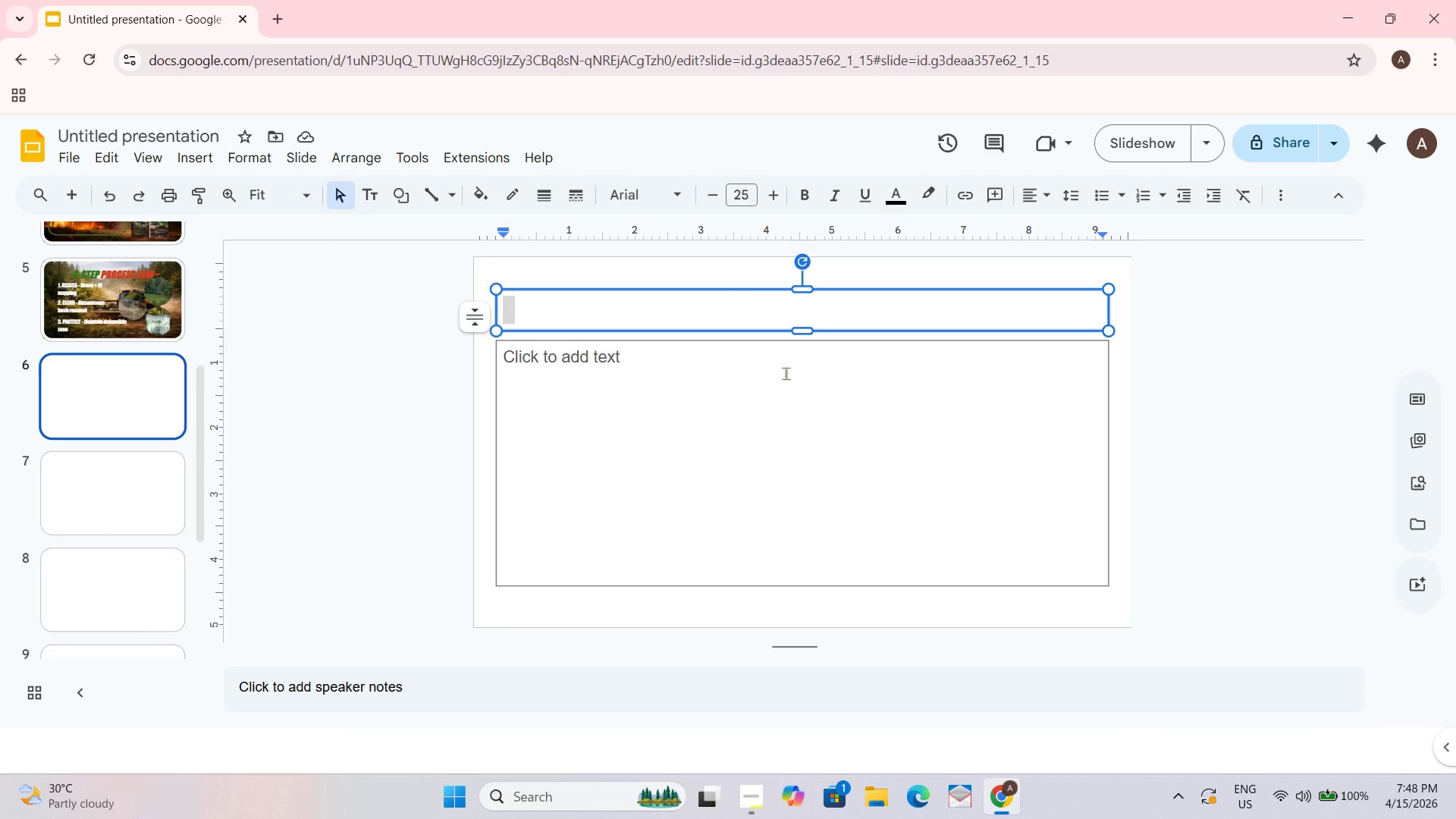 
left_click([877, 196])
 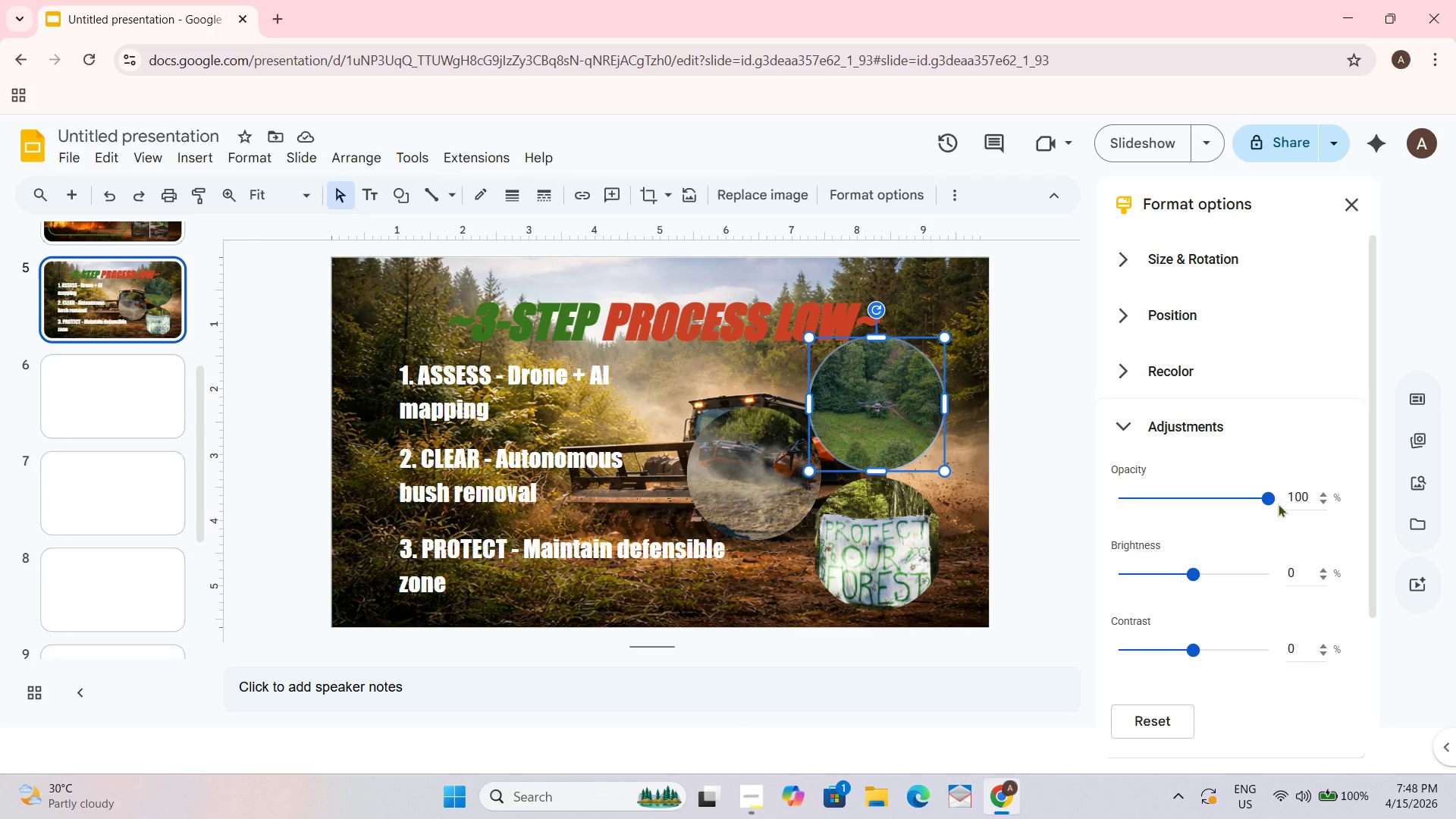 
left_click_drag(start_coordinate=[1267, 499], to_coordinate=[1228, 503])
 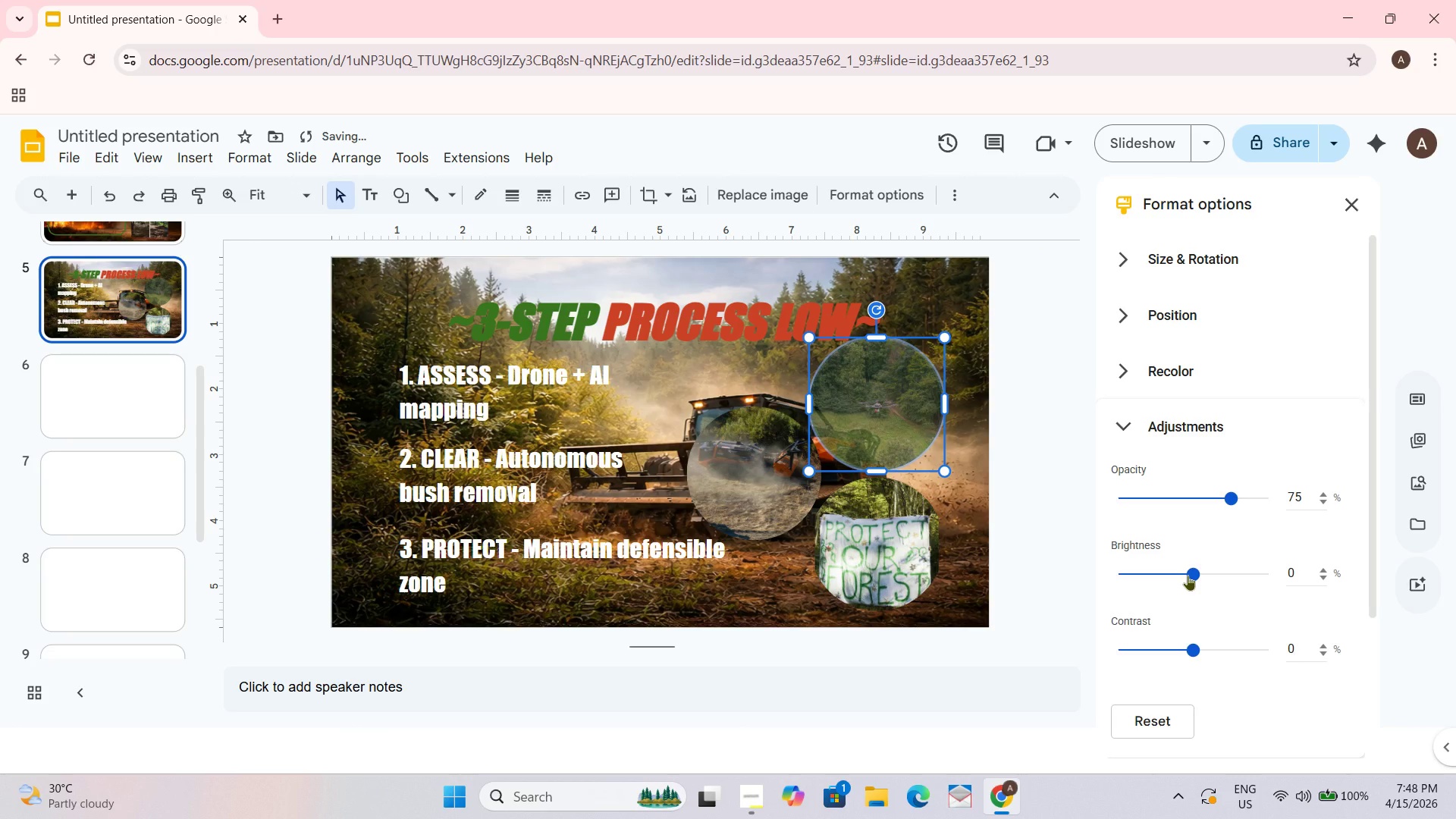 
left_click_drag(start_coordinate=[1188, 575], to_coordinate=[1165, 575])
 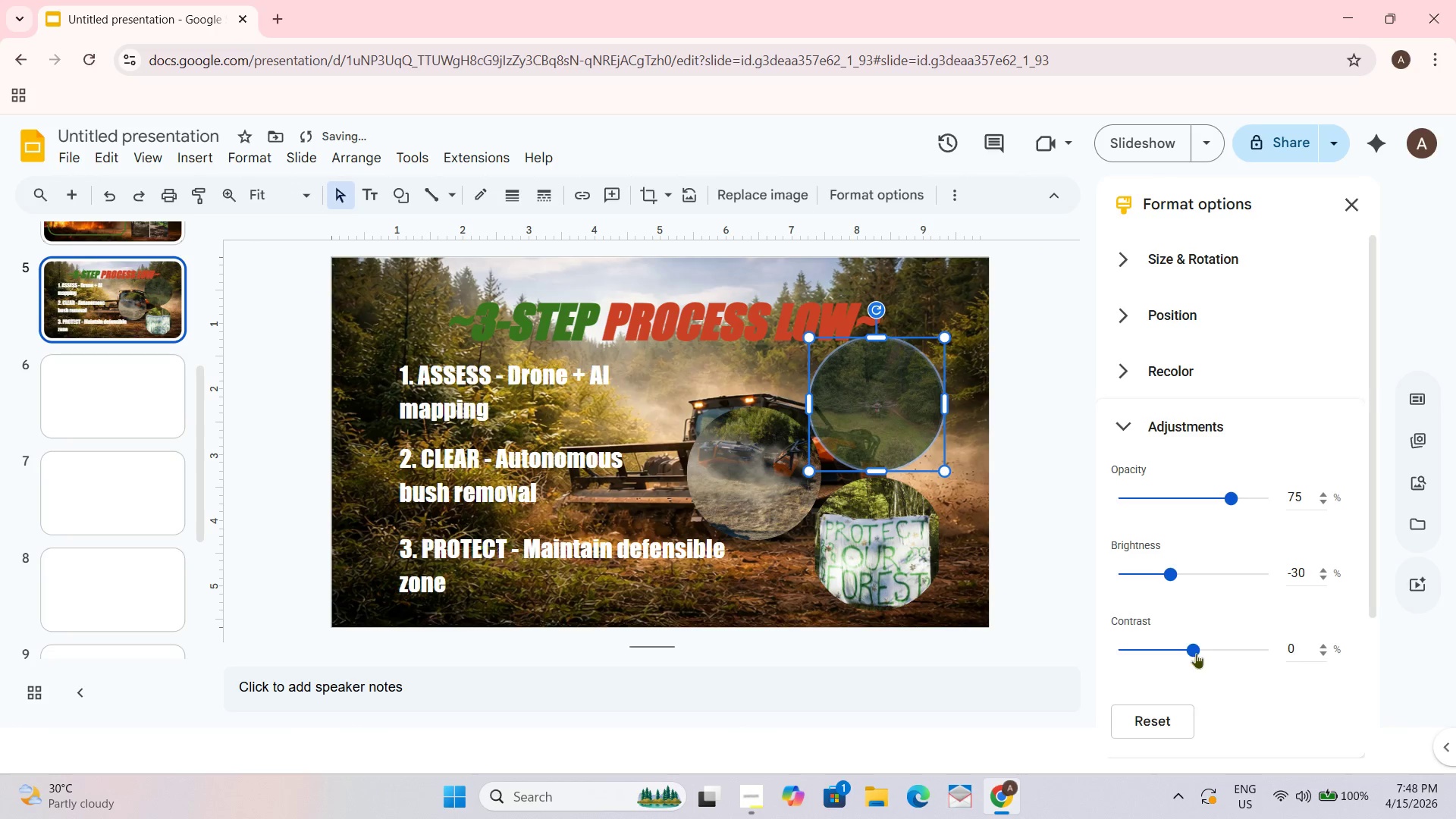 
left_click_drag(start_coordinate=[1194, 653], to_coordinate=[1224, 653])
 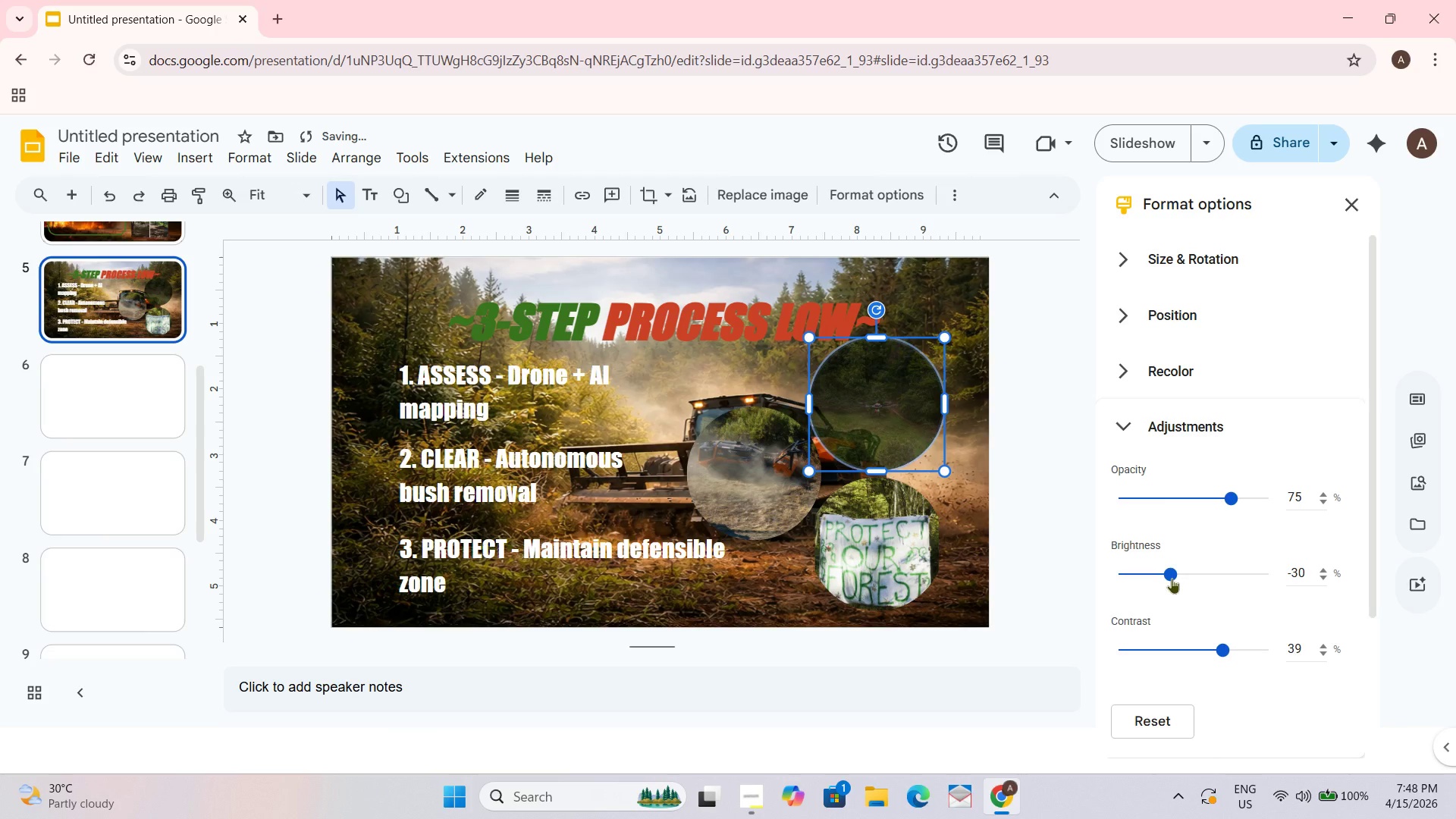 
left_click_drag(start_coordinate=[1172, 578], to_coordinate=[1184, 578])
 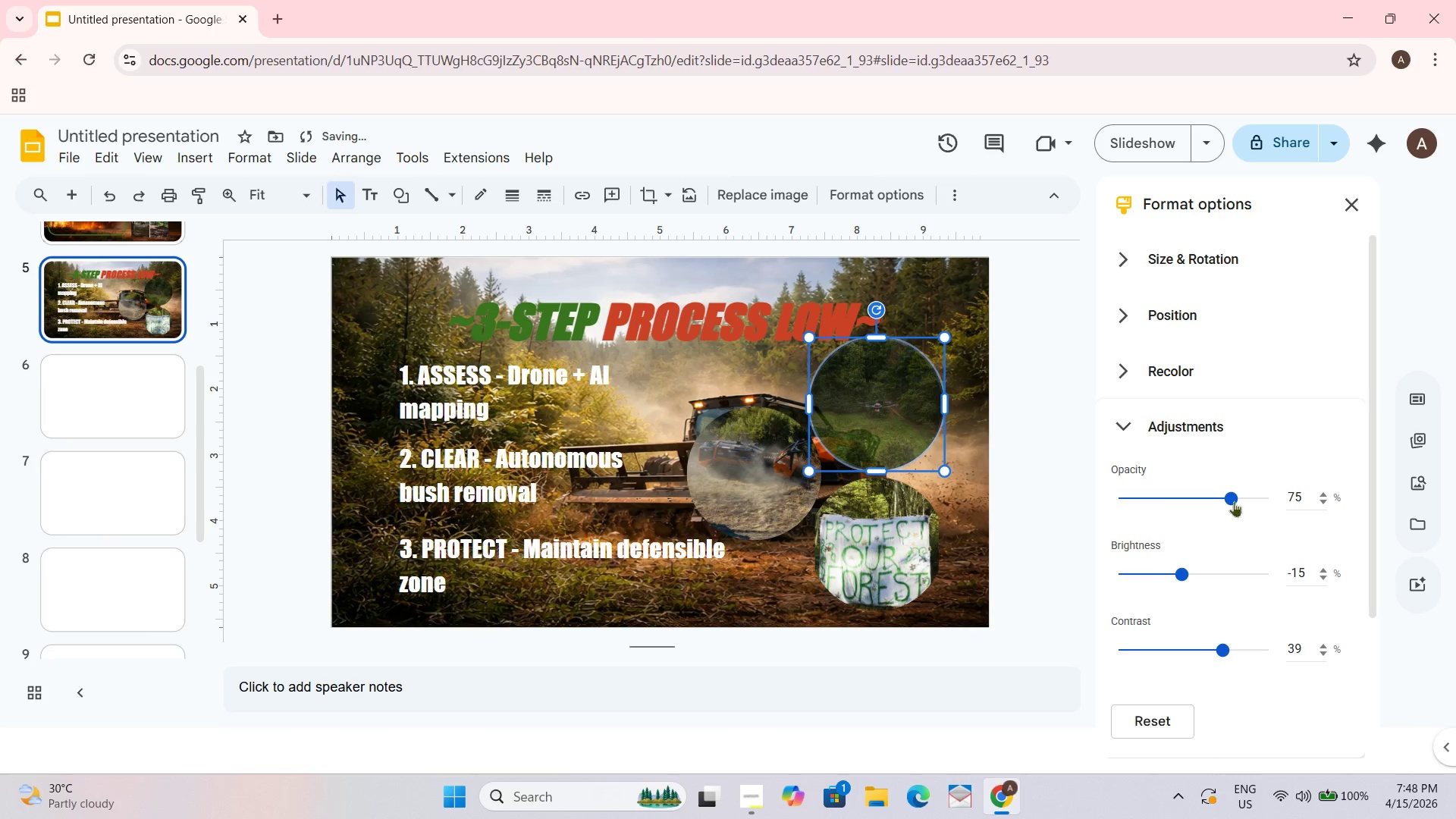 
left_click_drag(start_coordinate=[1231, 501], to_coordinate=[1240, 501])
 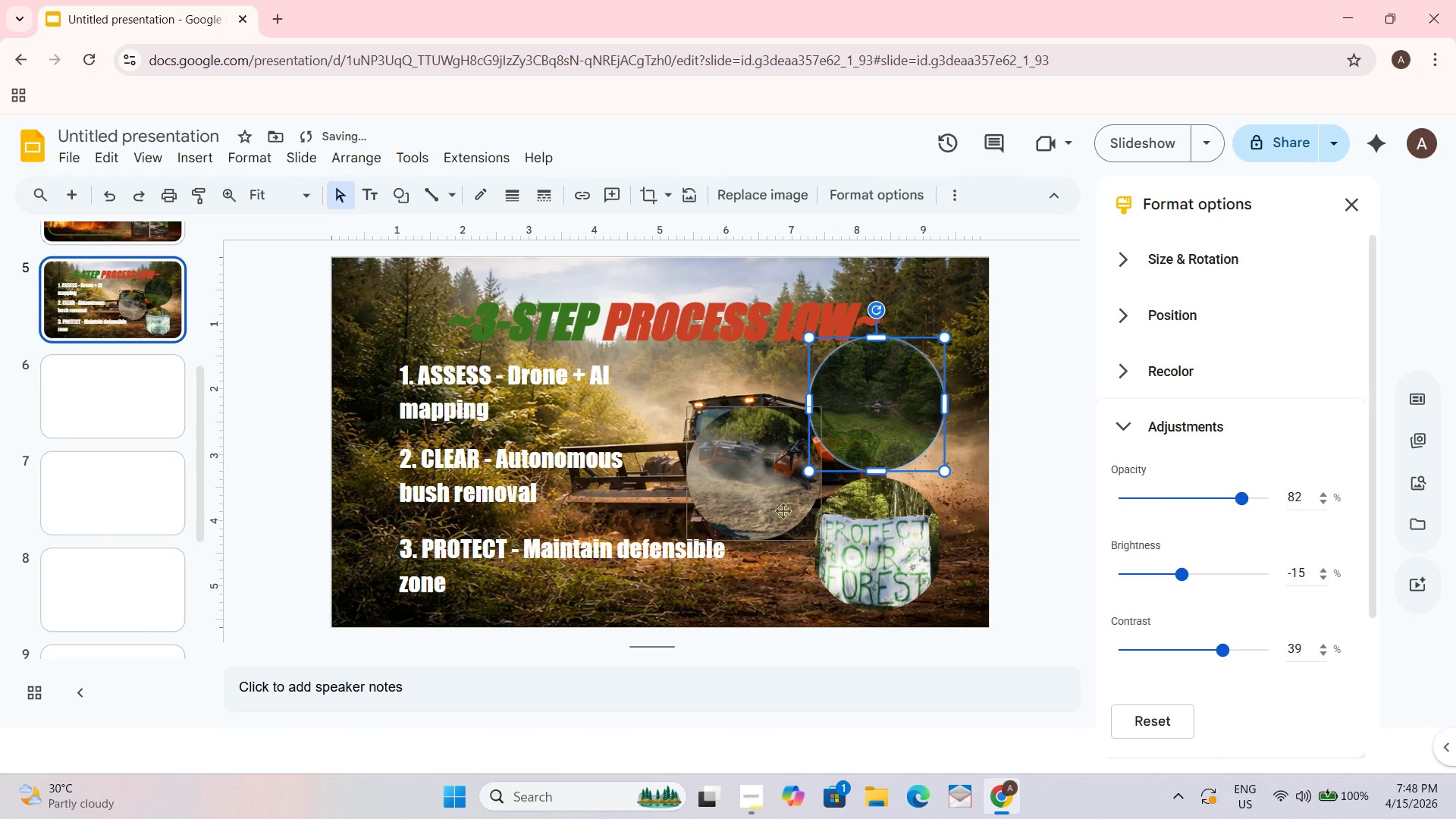 
left_click([746, 496])
 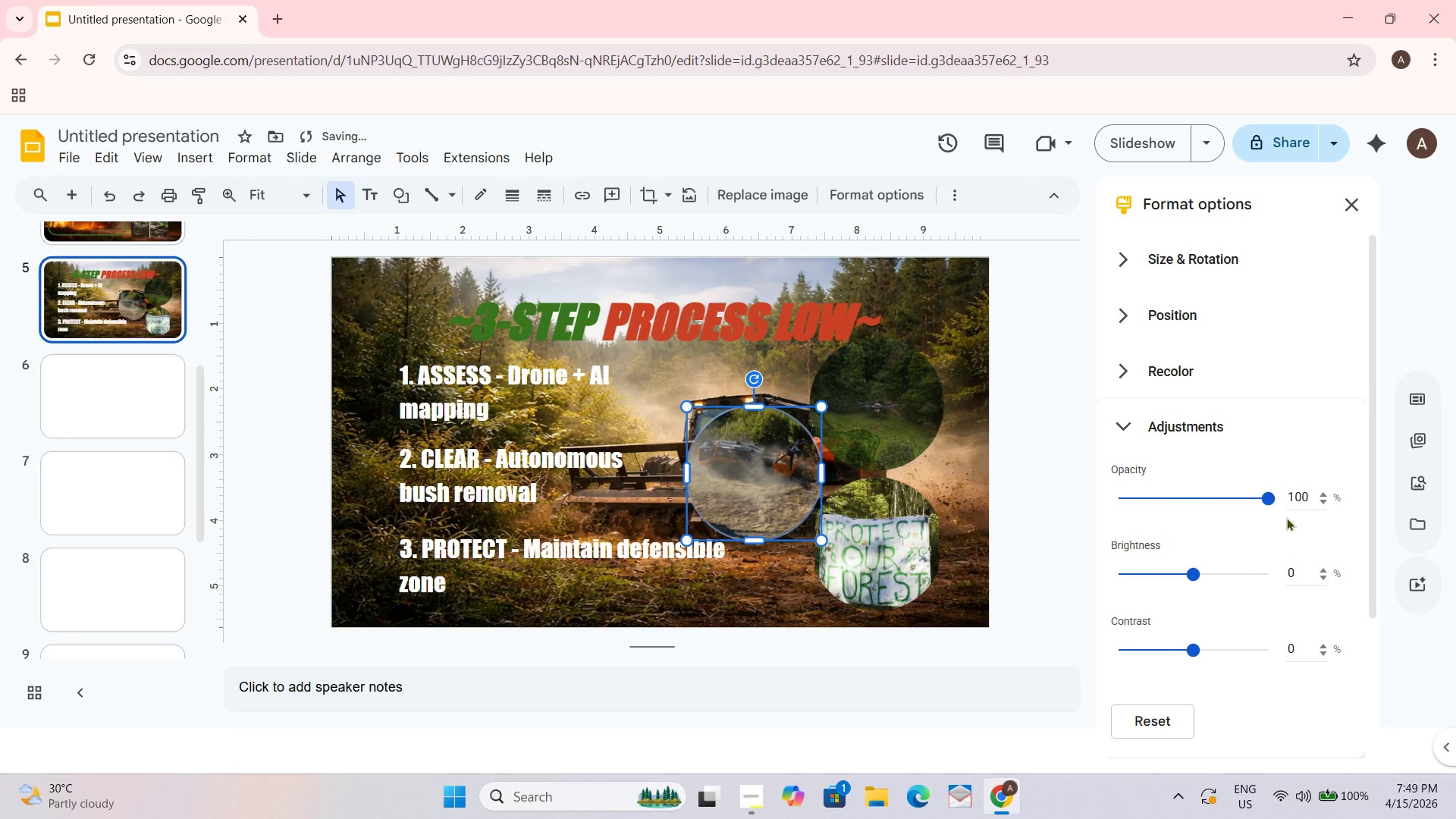 
left_click([1245, 506])
 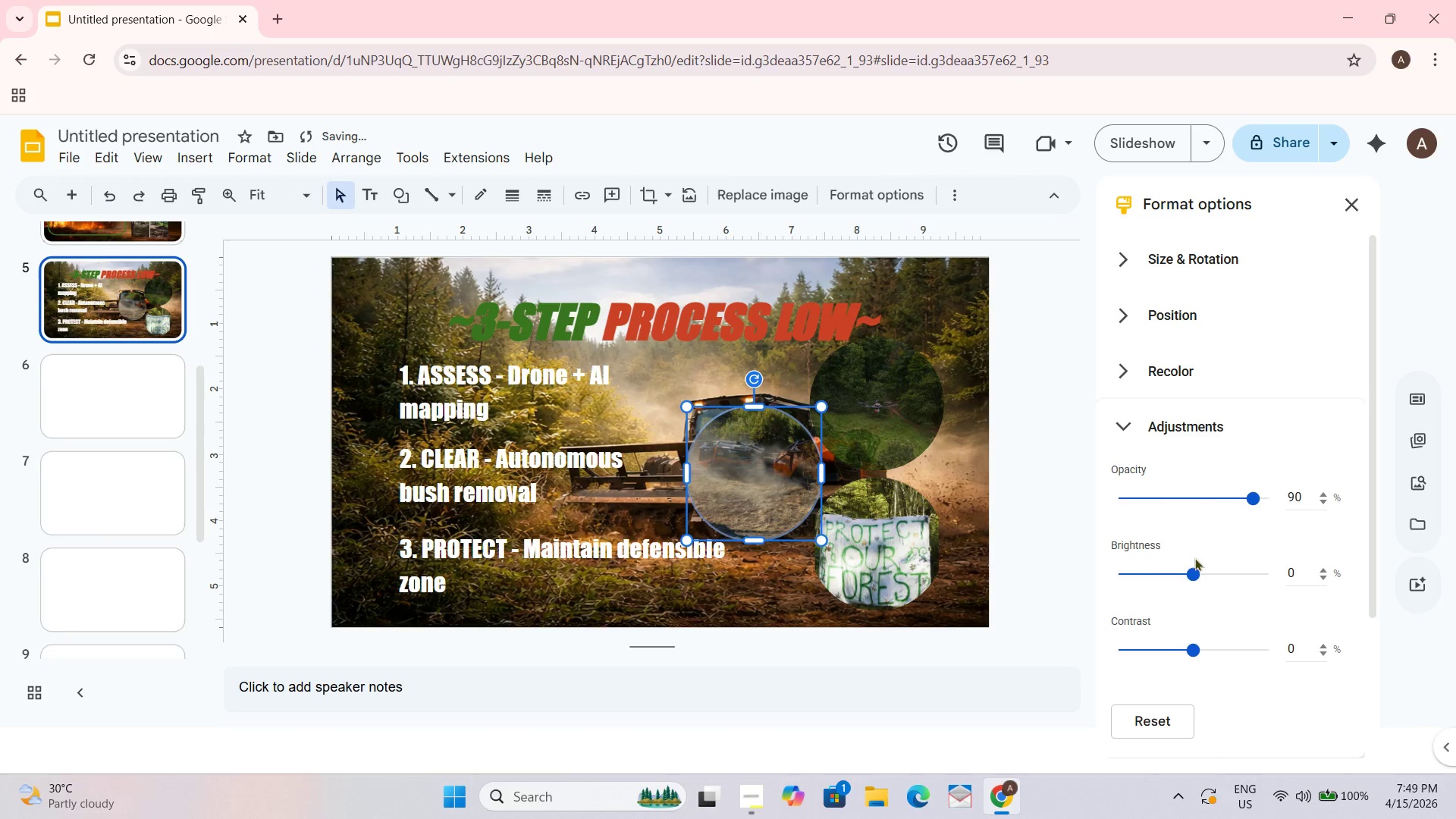 
left_click_drag(start_coordinate=[1194, 573], to_coordinate=[1179, 576])
 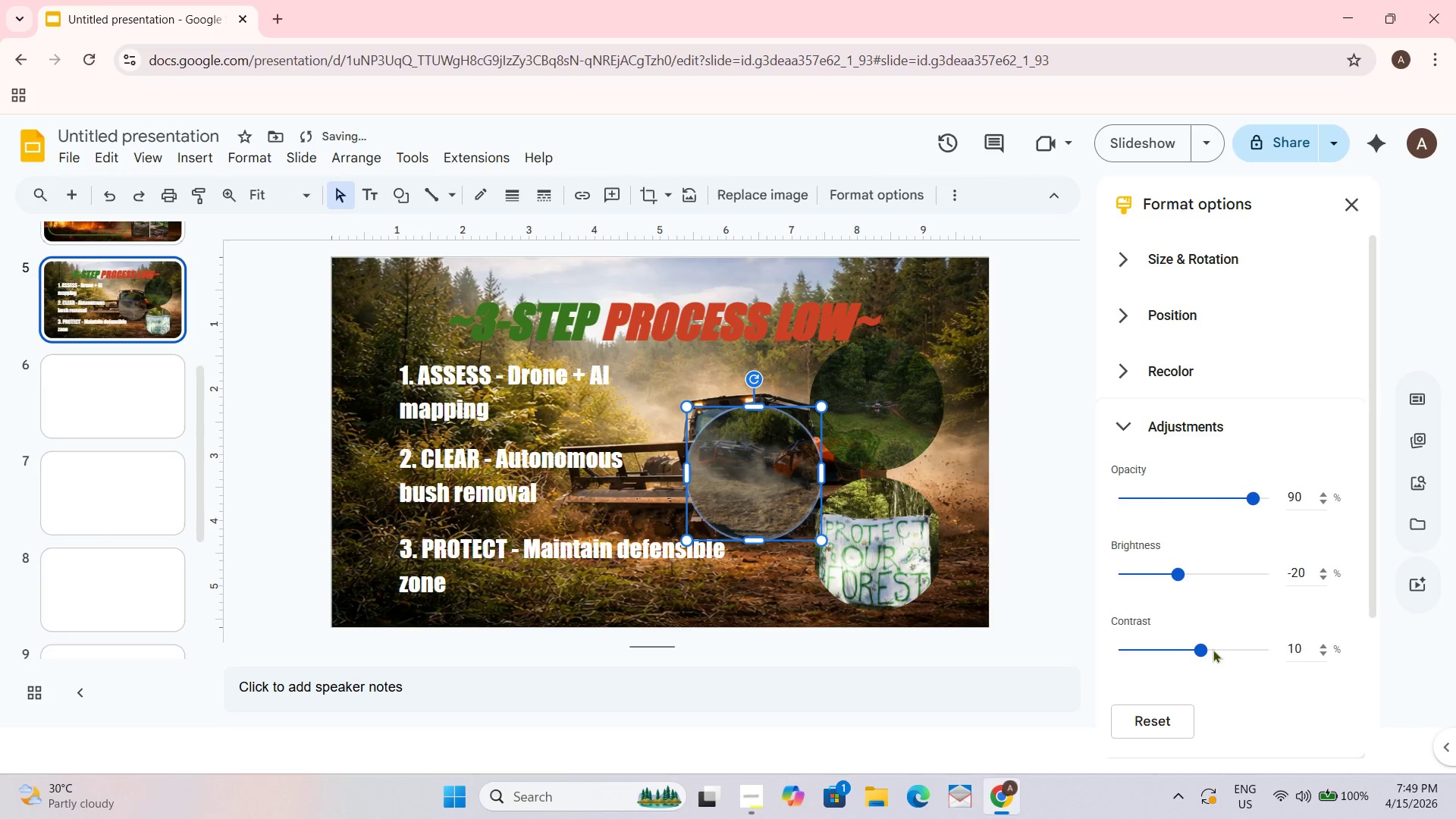 
double_click([1215, 646])
 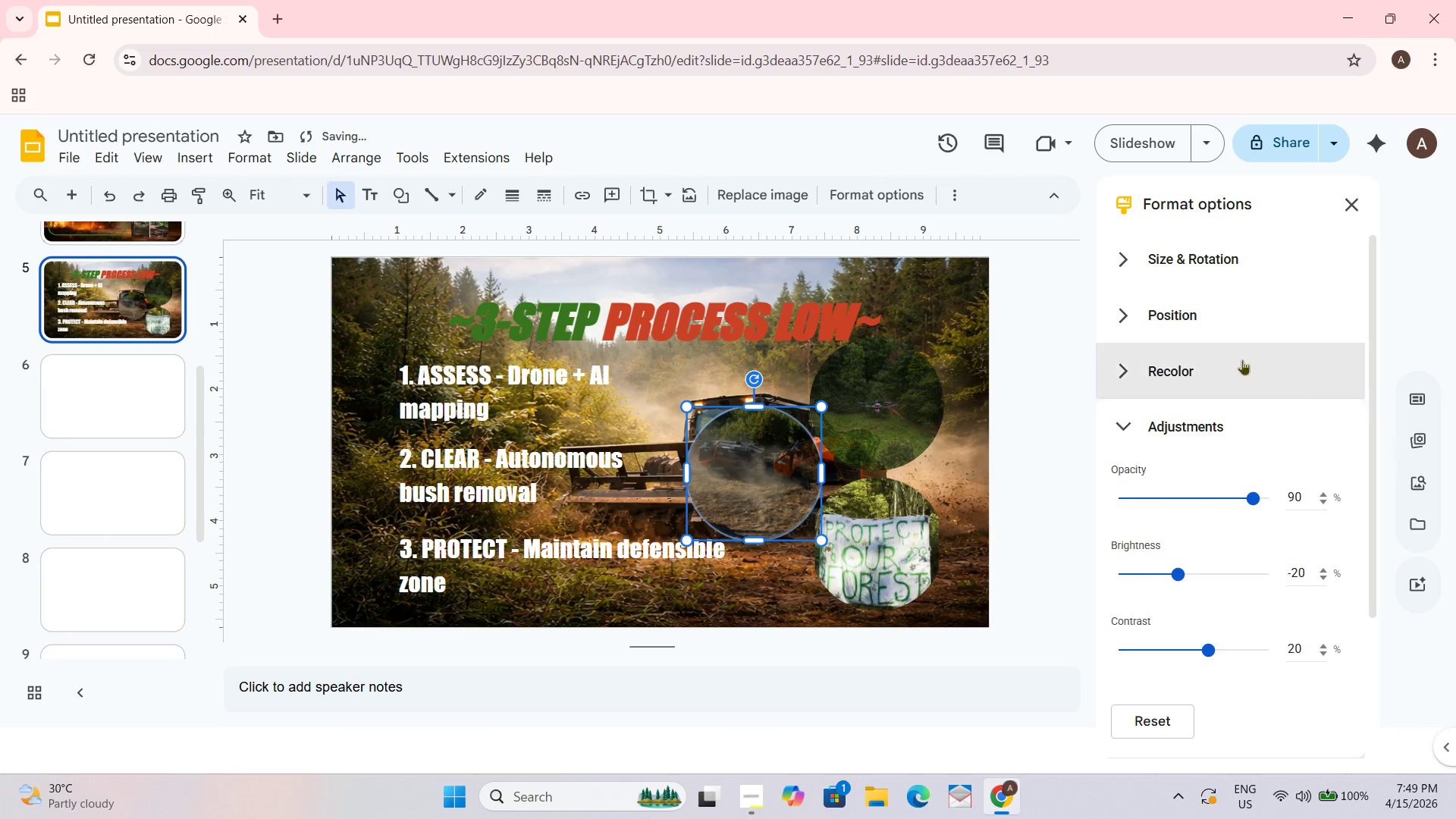 
left_click([864, 556])
 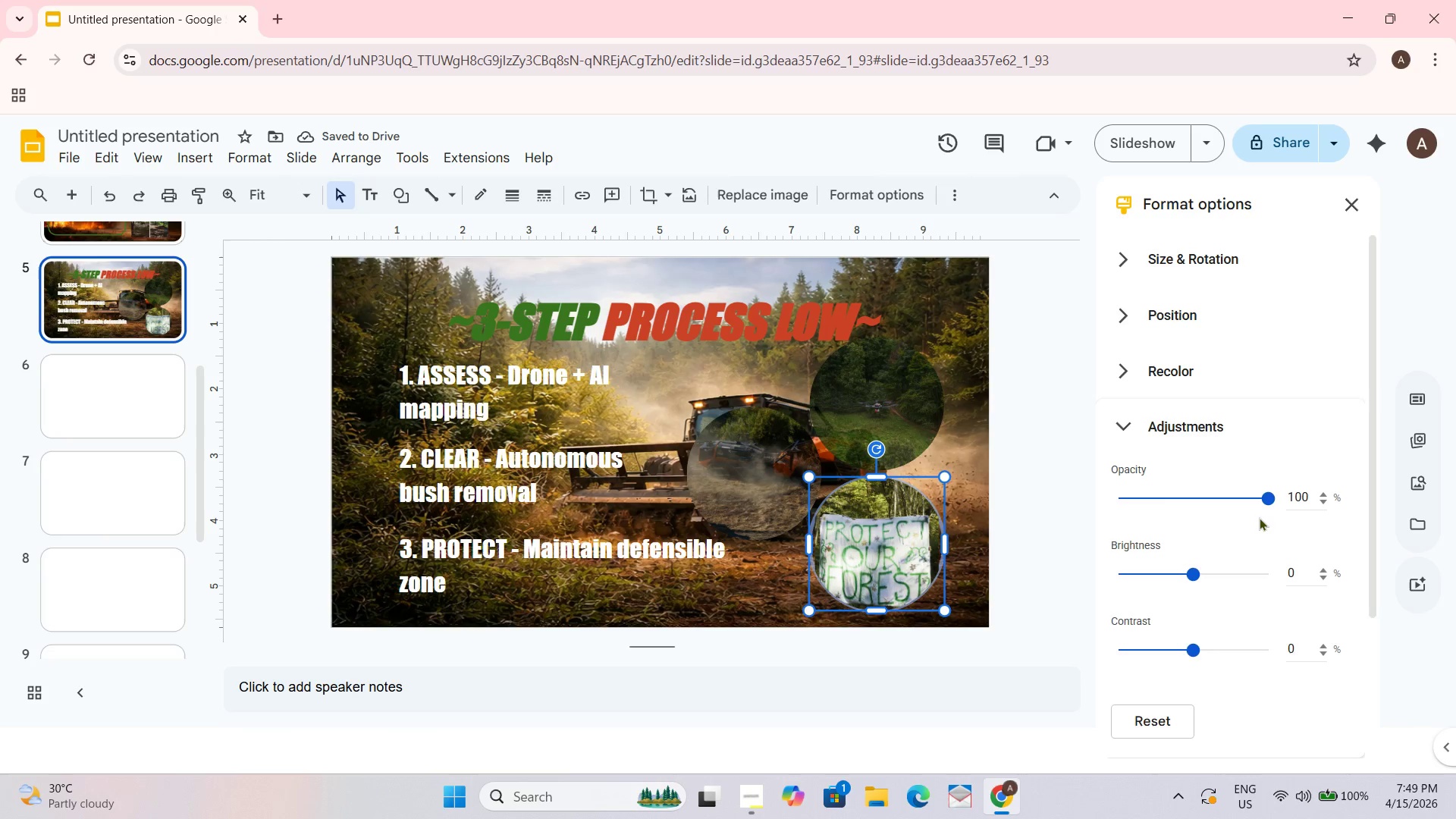 
left_click([1247, 505])
 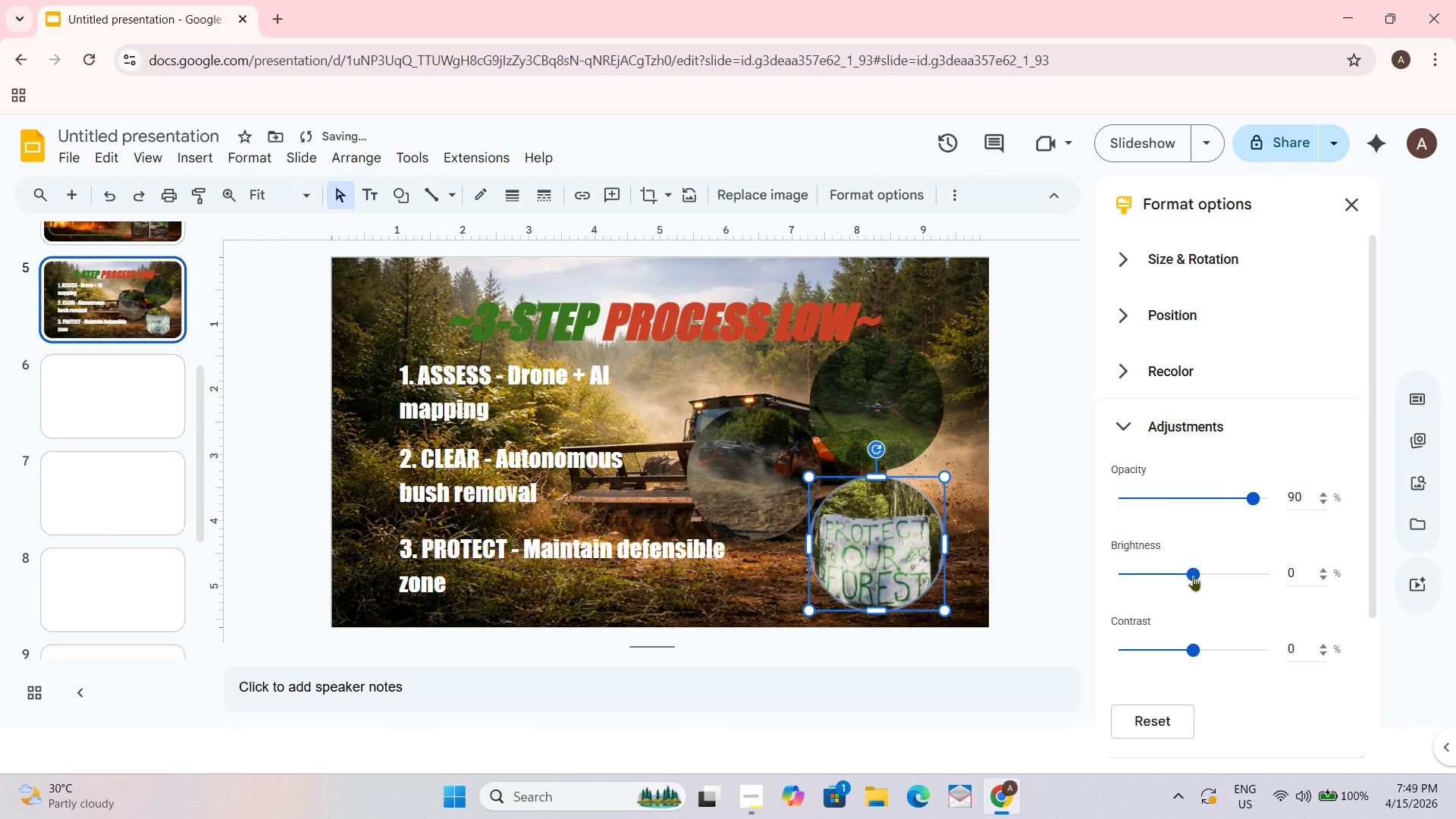 
left_click_drag(start_coordinate=[1193, 576], to_coordinate=[1178, 576])
 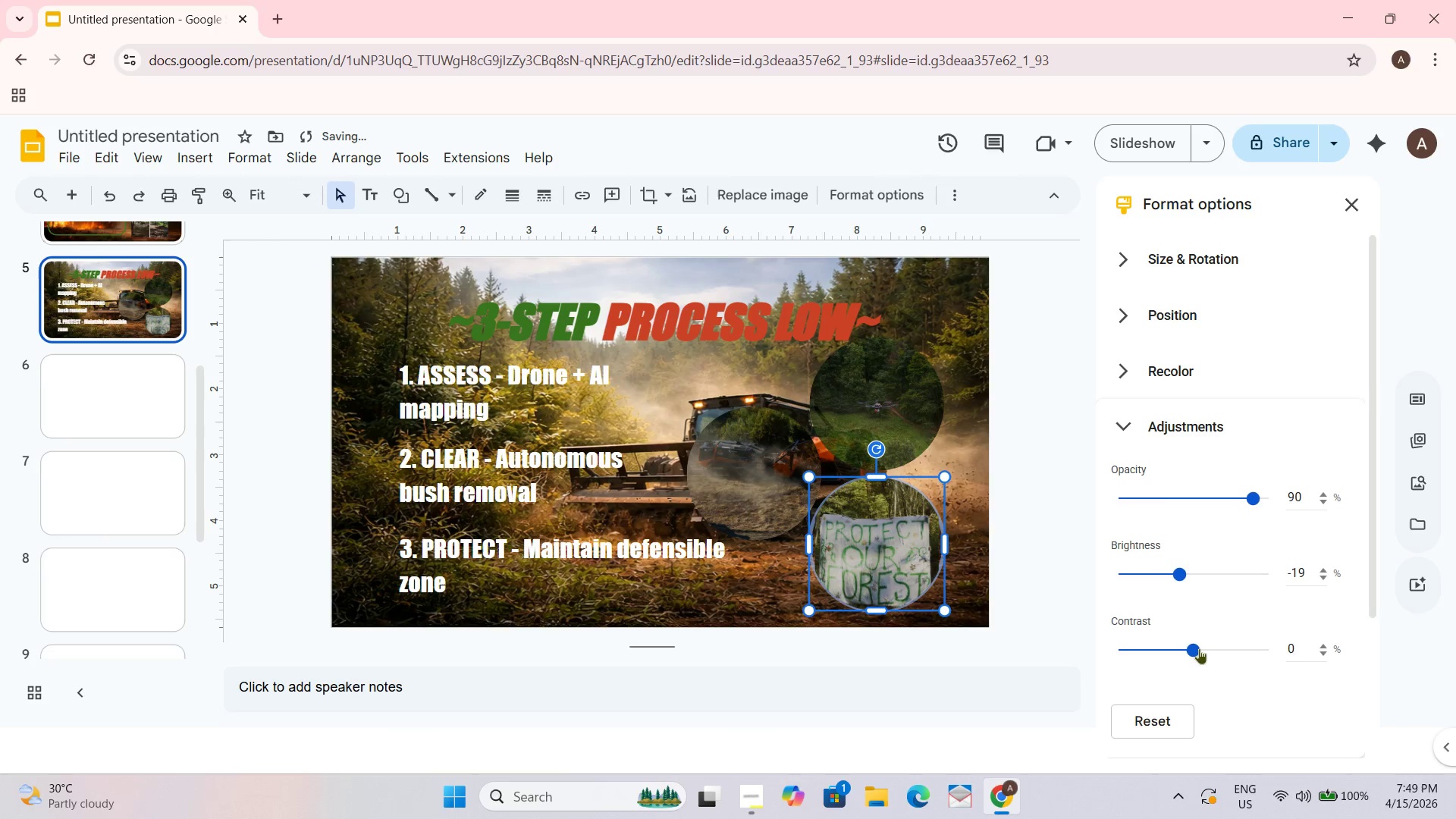 
left_click_drag(start_coordinate=[1197, 651], to_coordinate=[1213, 649])
 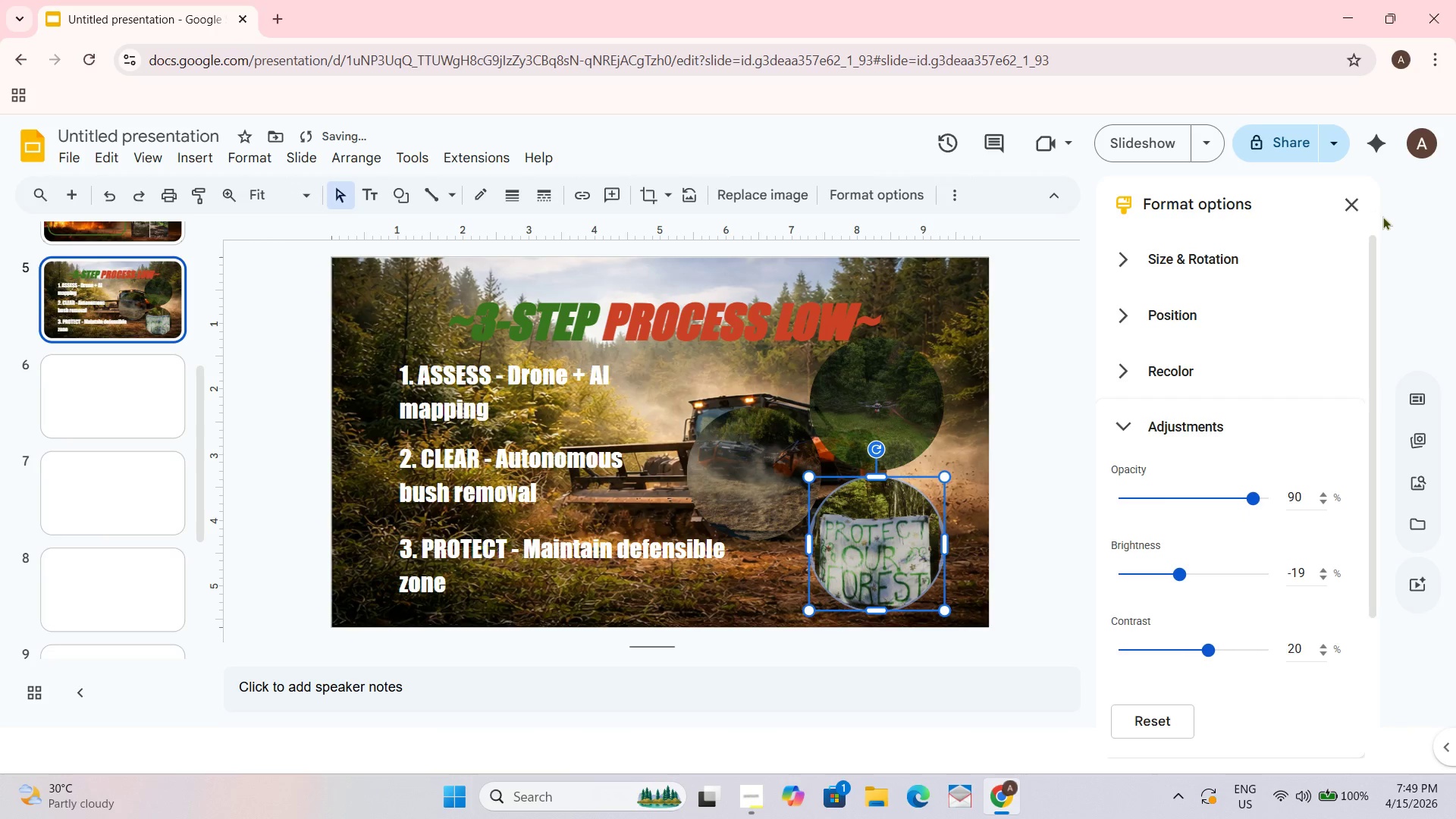 
left_click([1407, 216])
 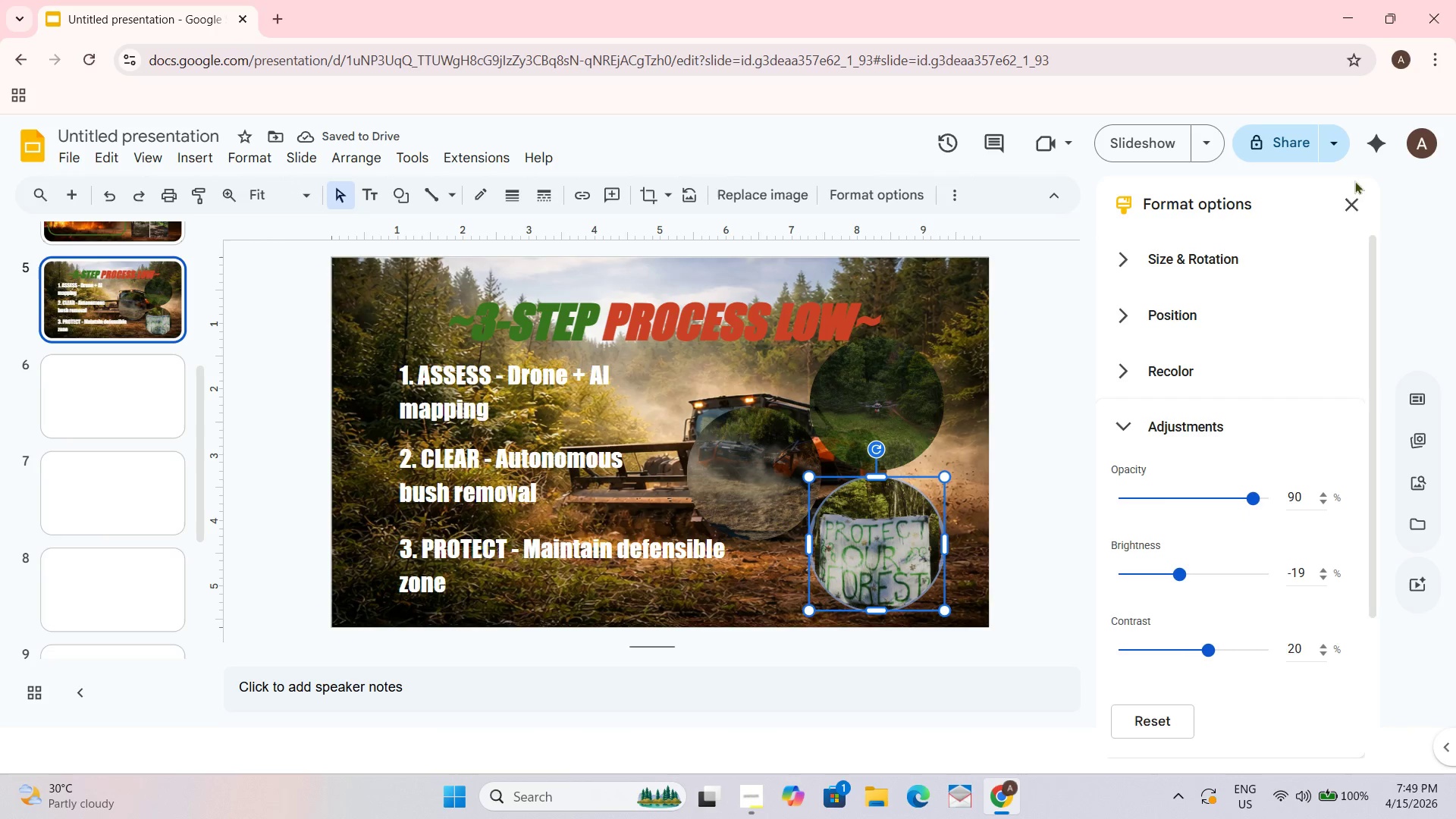 
left_click([1350, 204])
 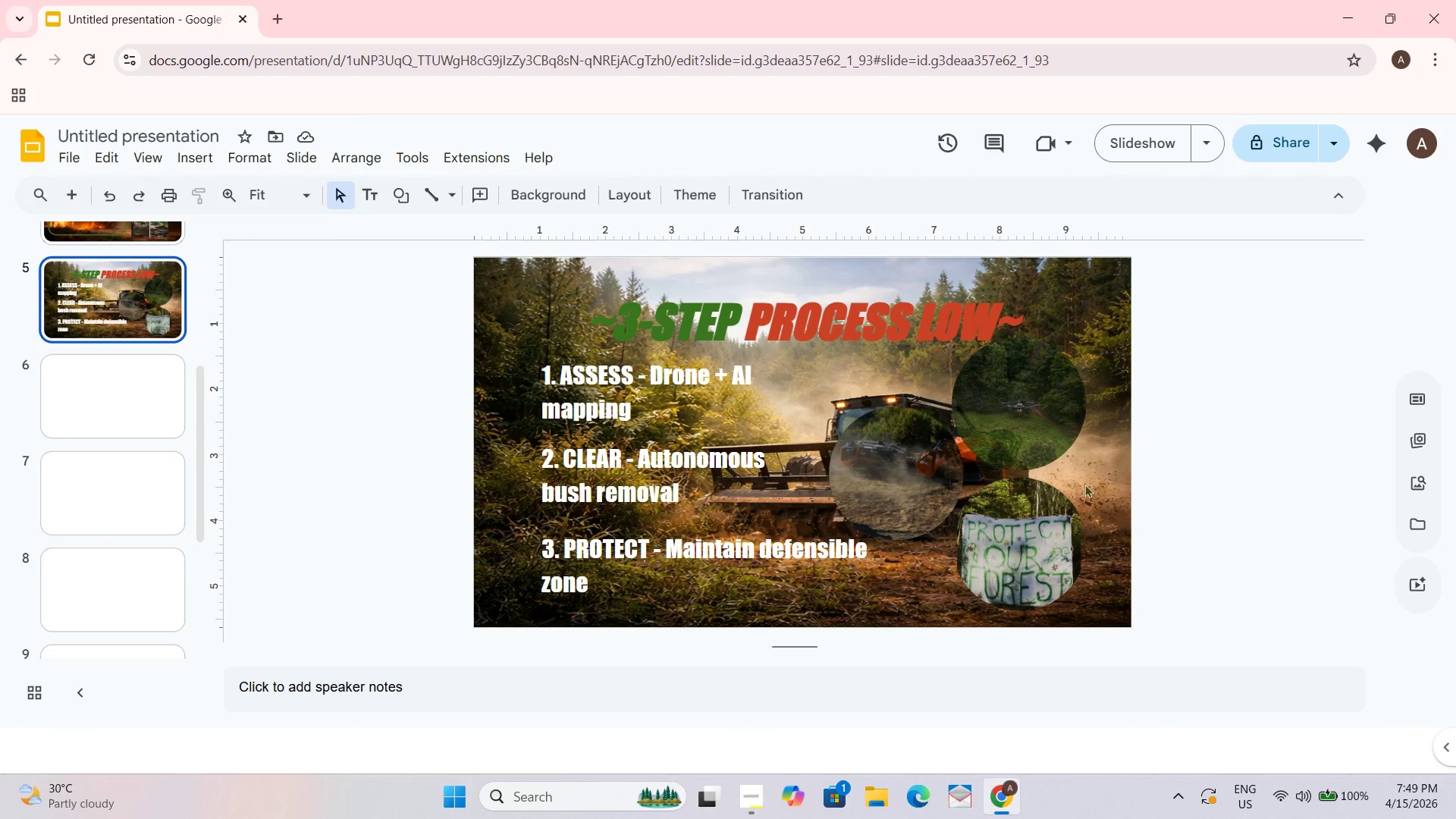 
left_click([93, 414])
 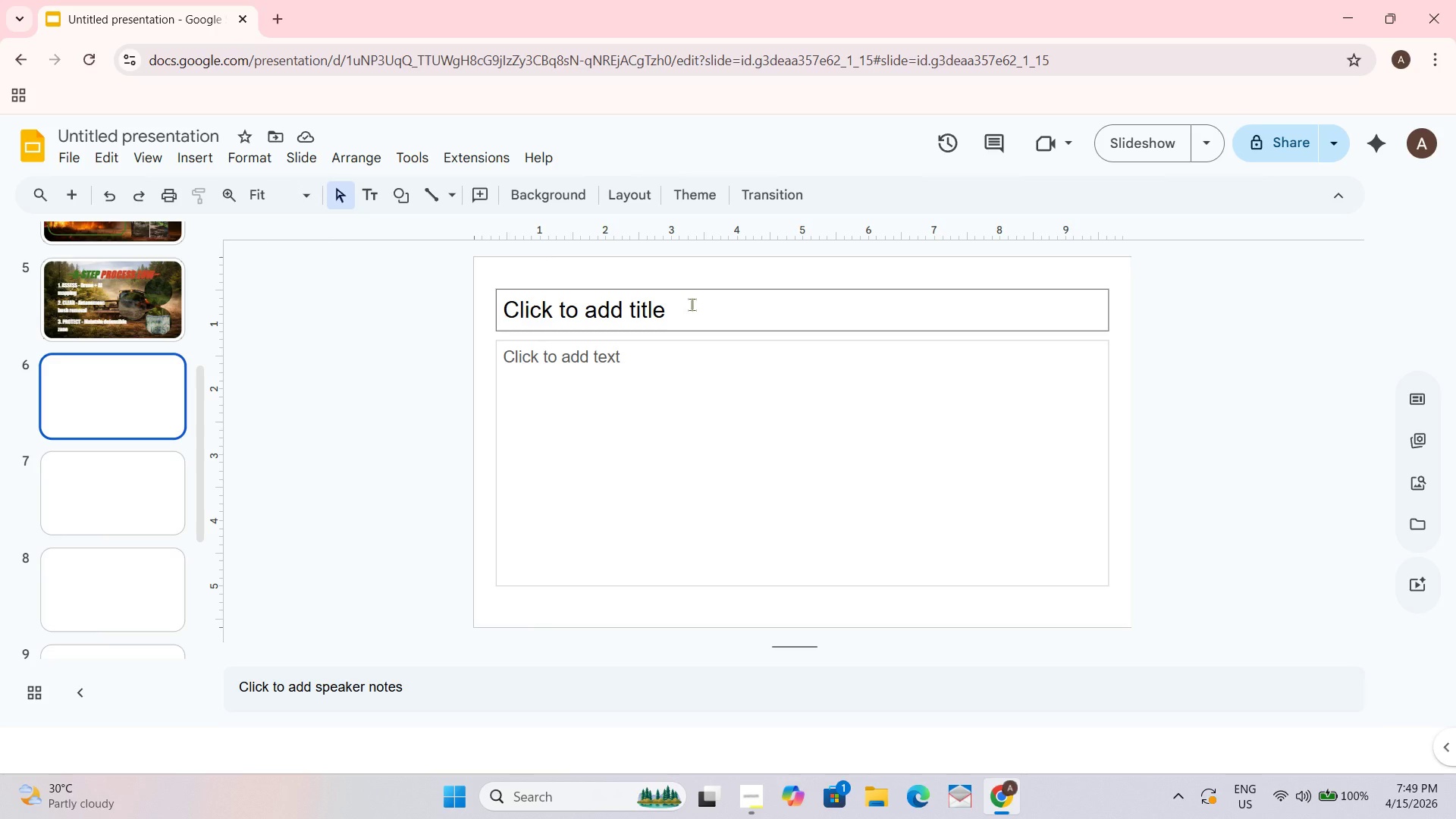 
left_click([689, 305])
 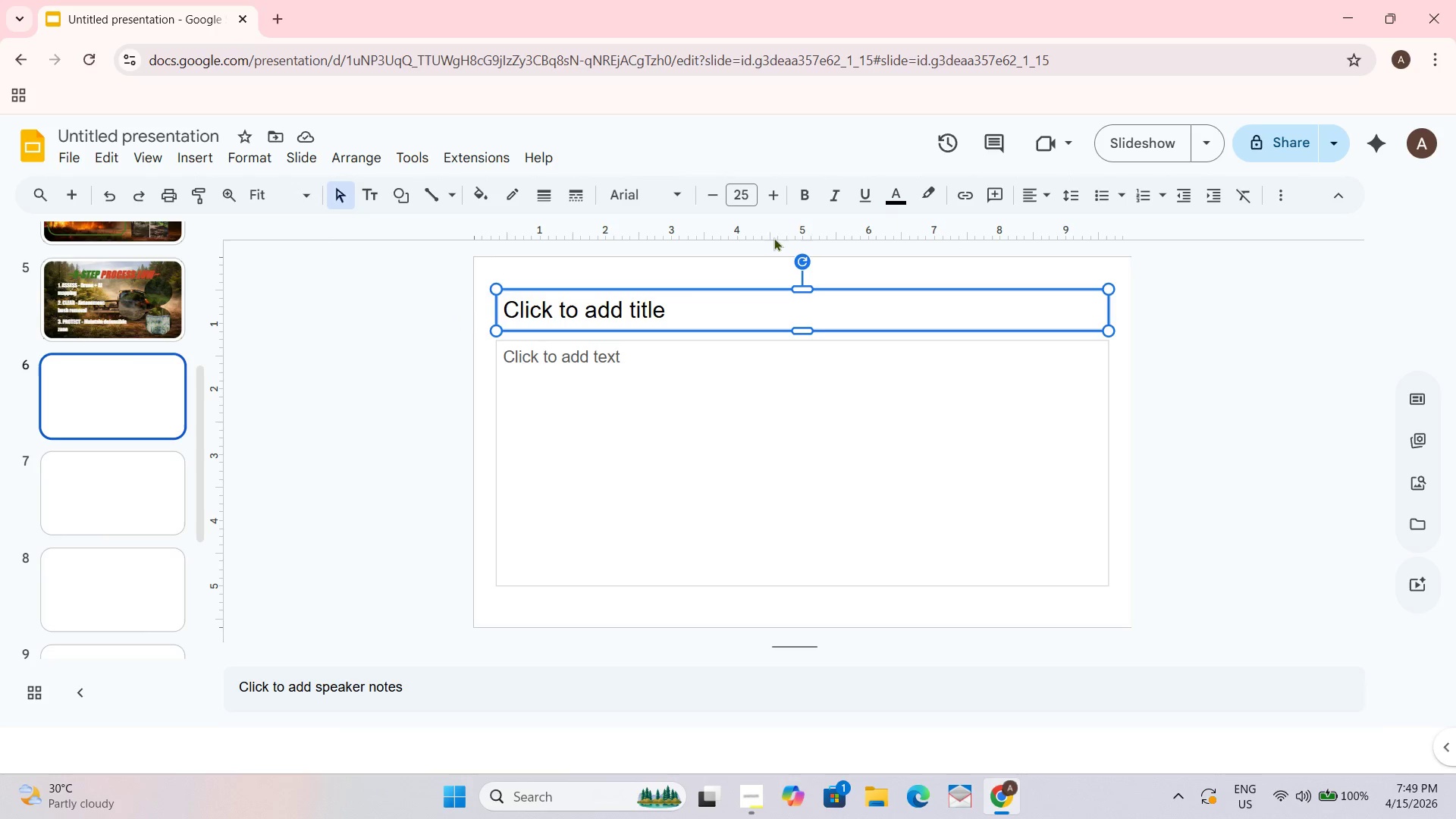 
left_click([747, 191])
 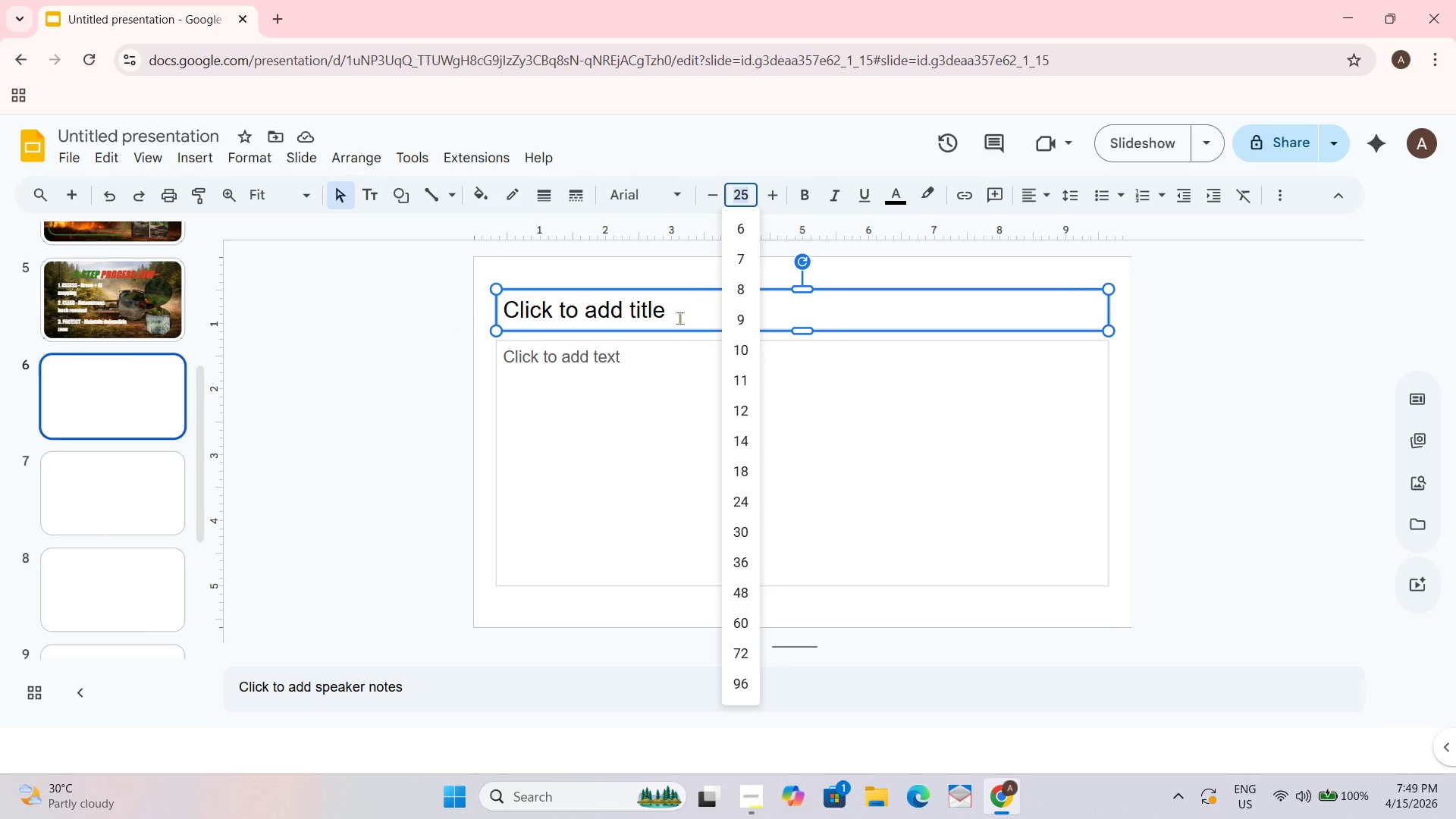 
key(Numpad5)
 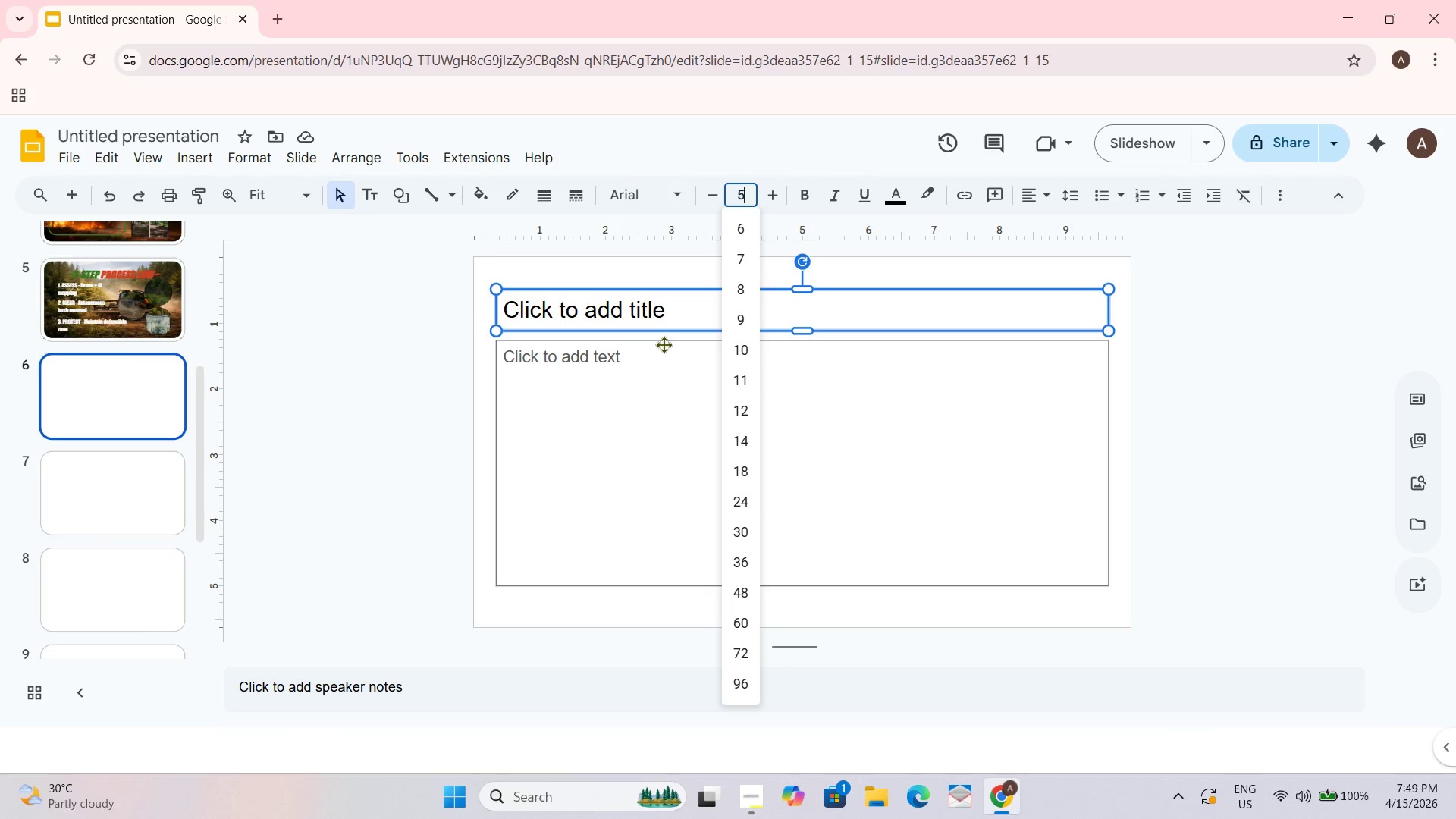 
key(Numpad0)
 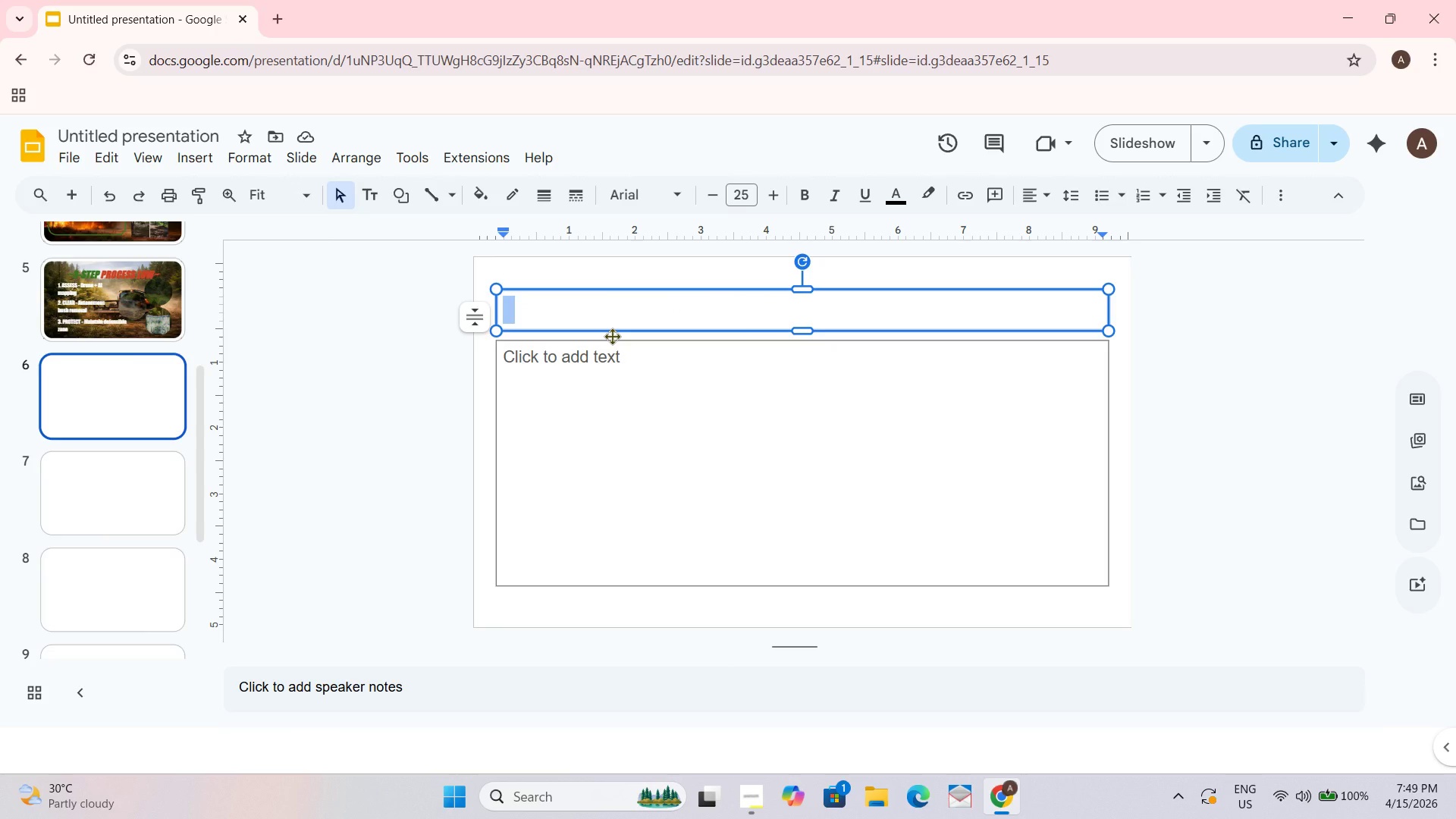 
type(S)
key(Backspace)
type(services overview)
 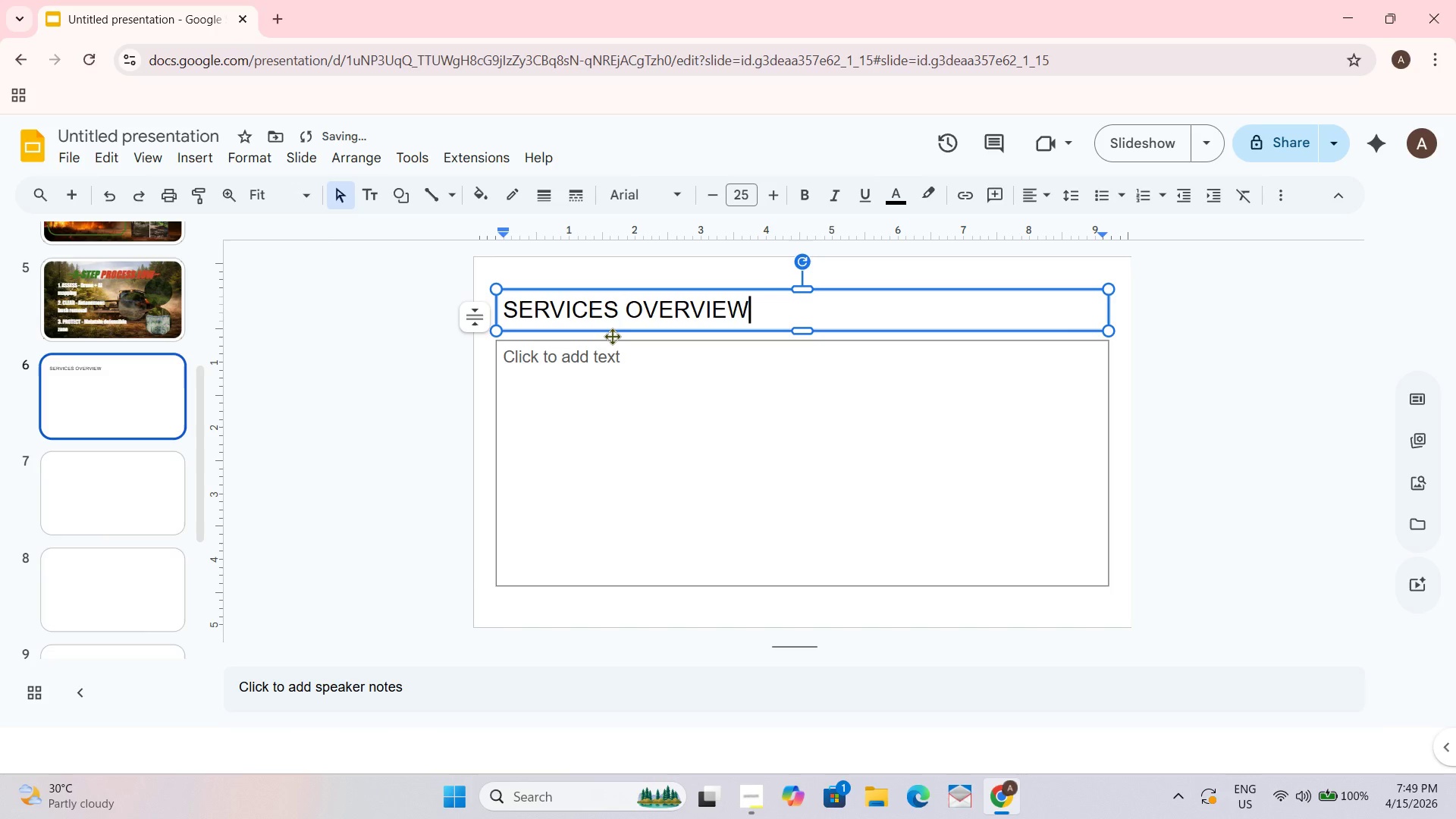 
key(Control+A)
 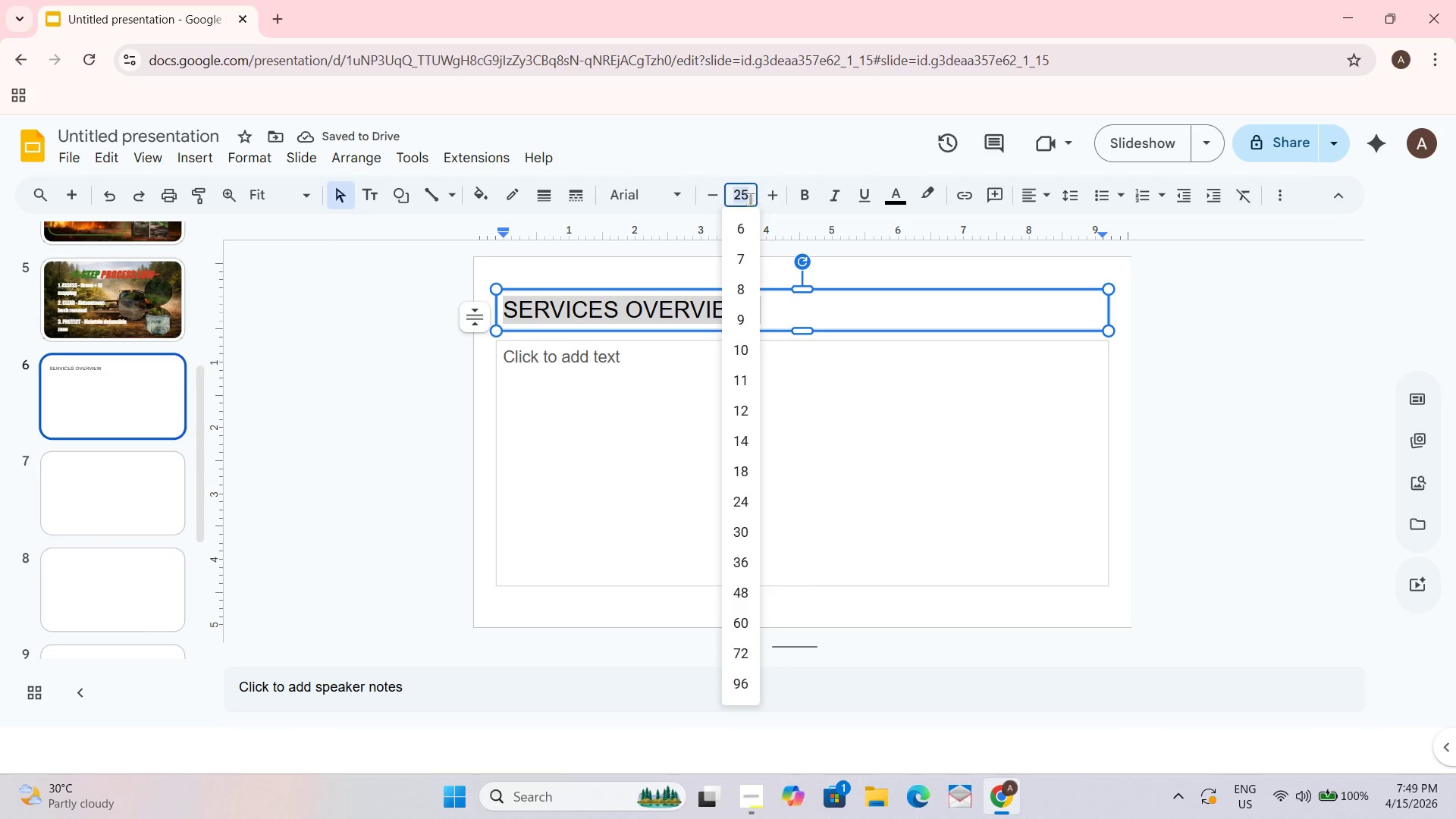 
key(Numpad5)
 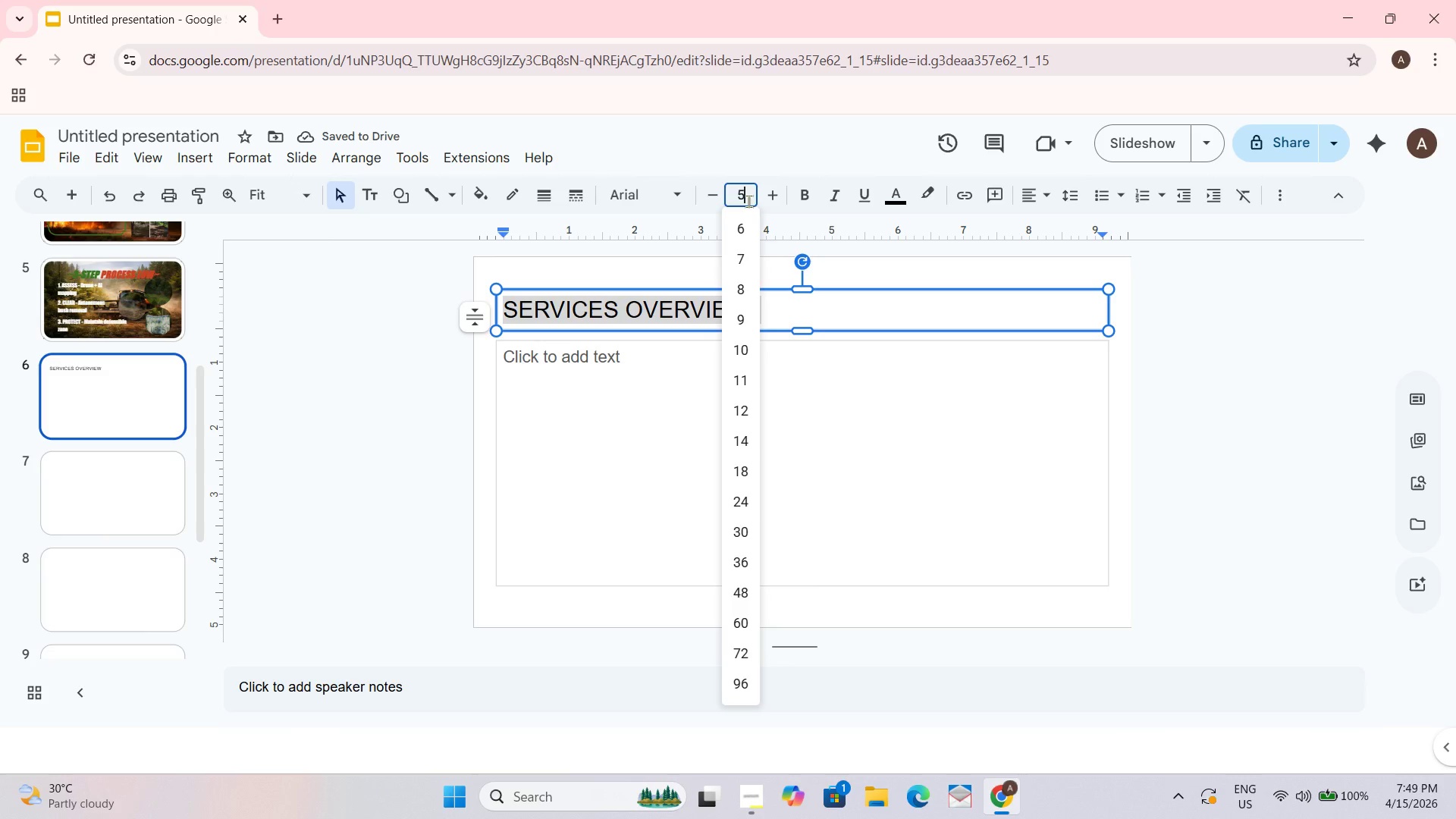 
key(Numpad0)
 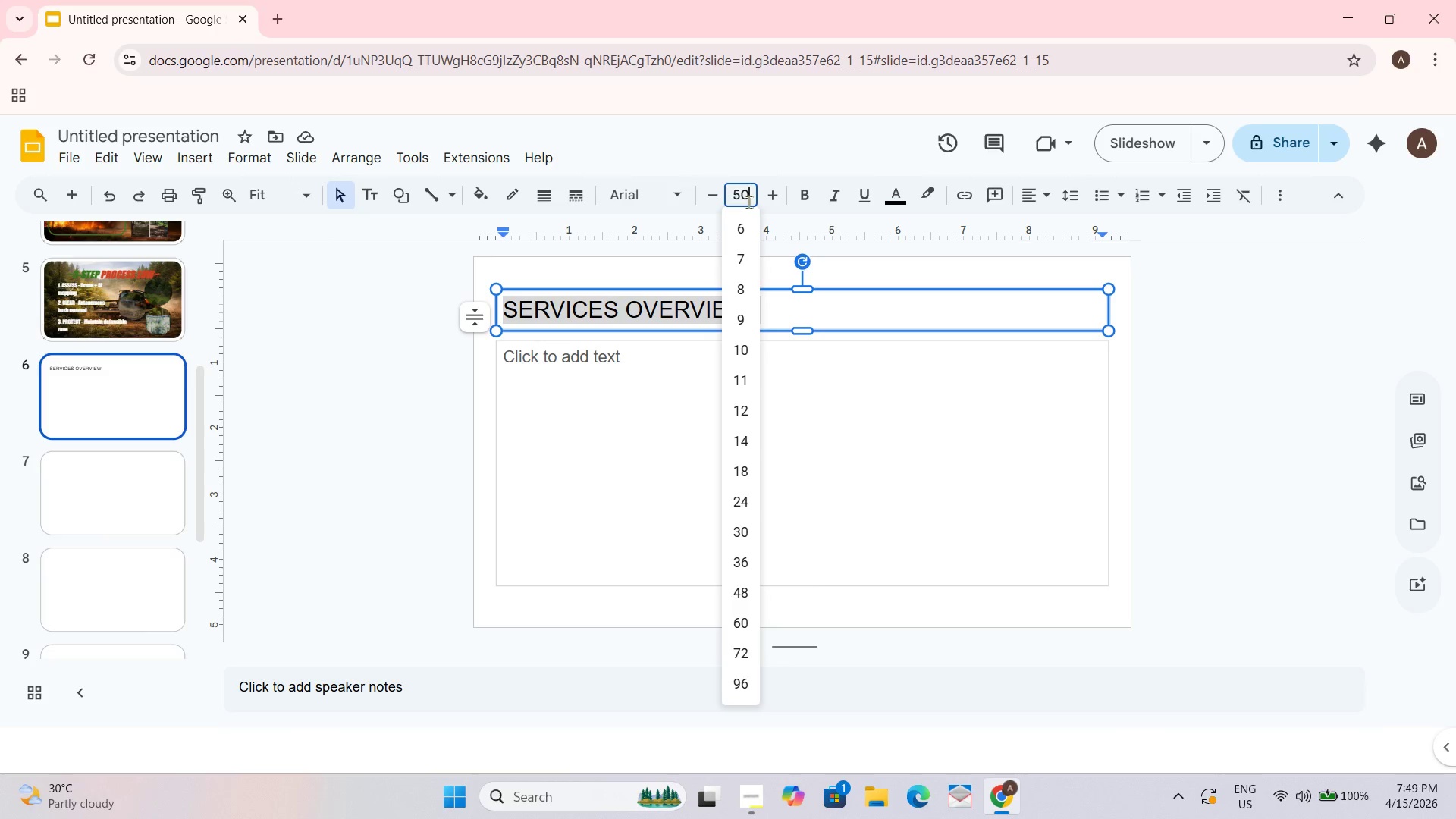 
key(NumpadEnter)
 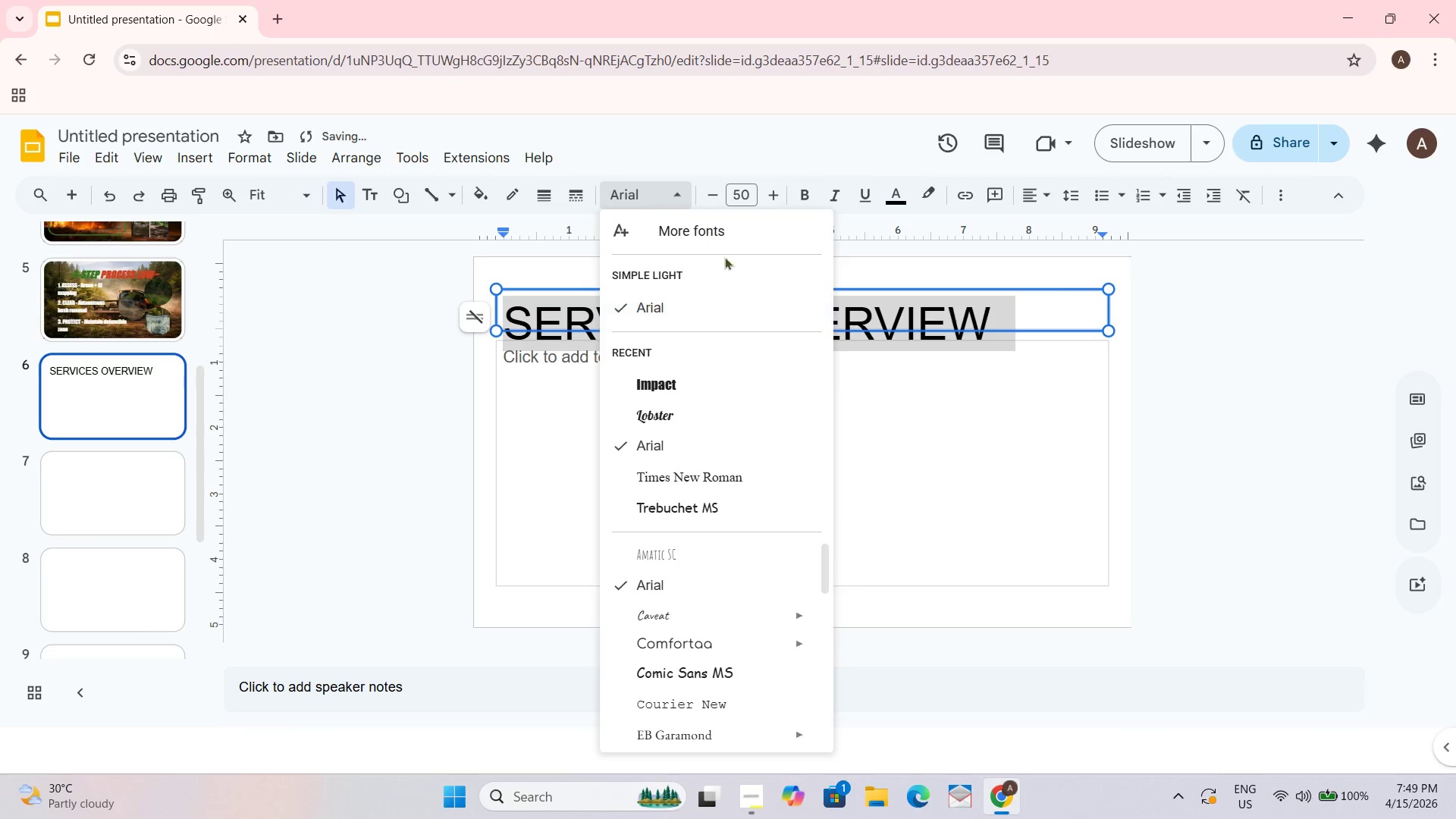 
left_click([688, 384])
 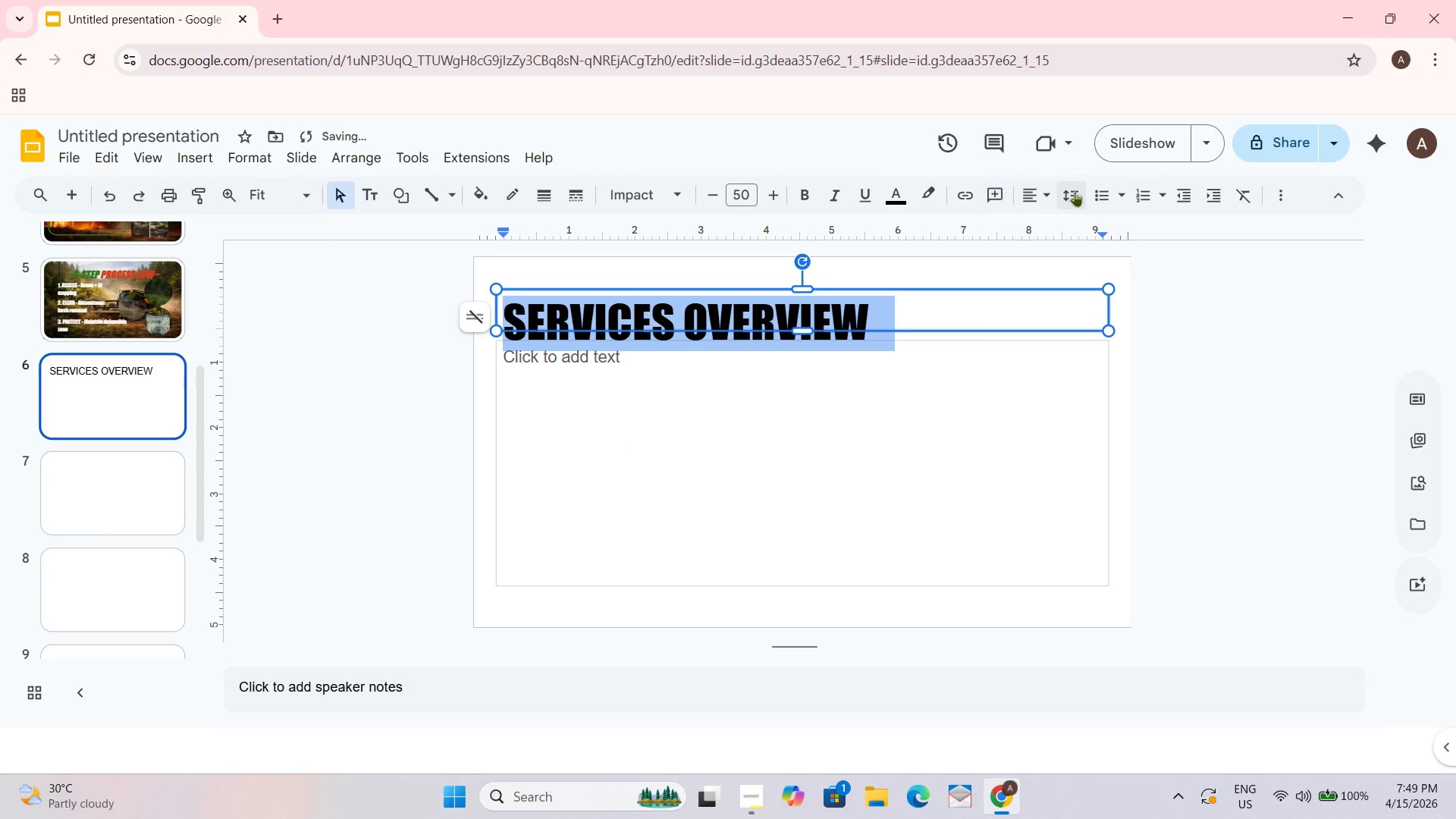 
left_click([1037, 195])
 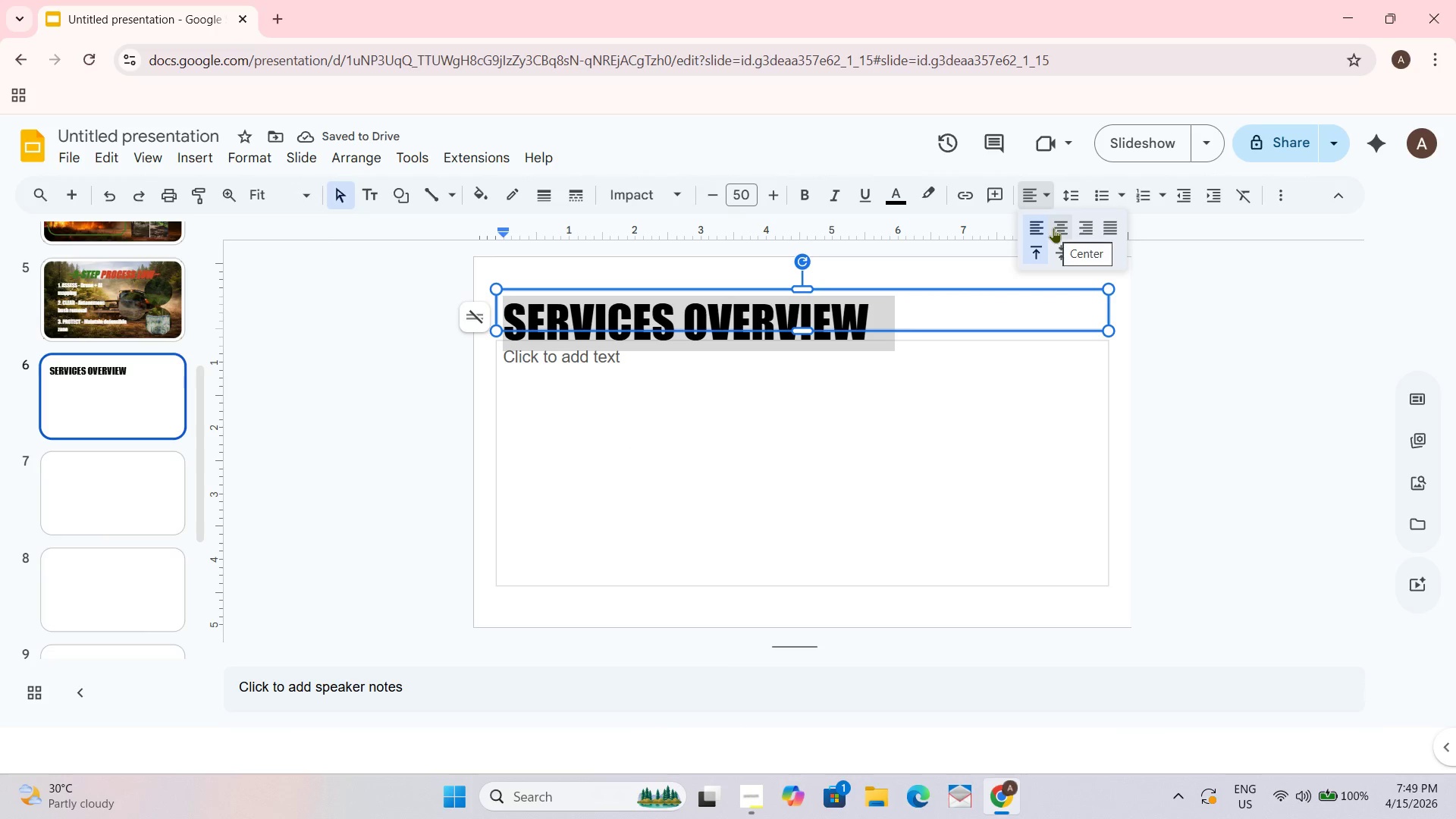 
left_click([1053, 228])
 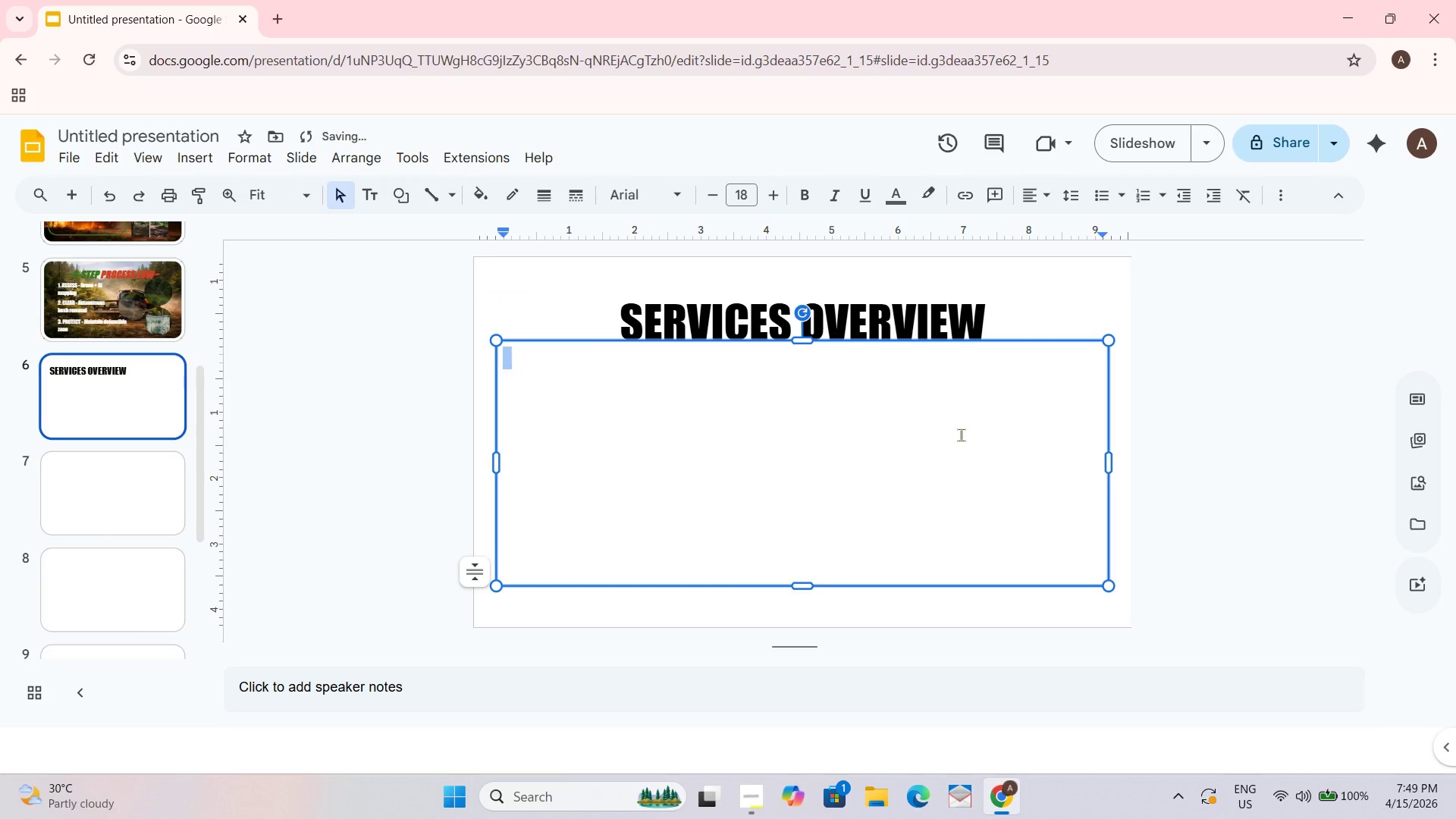 
left_click([895, 320])
 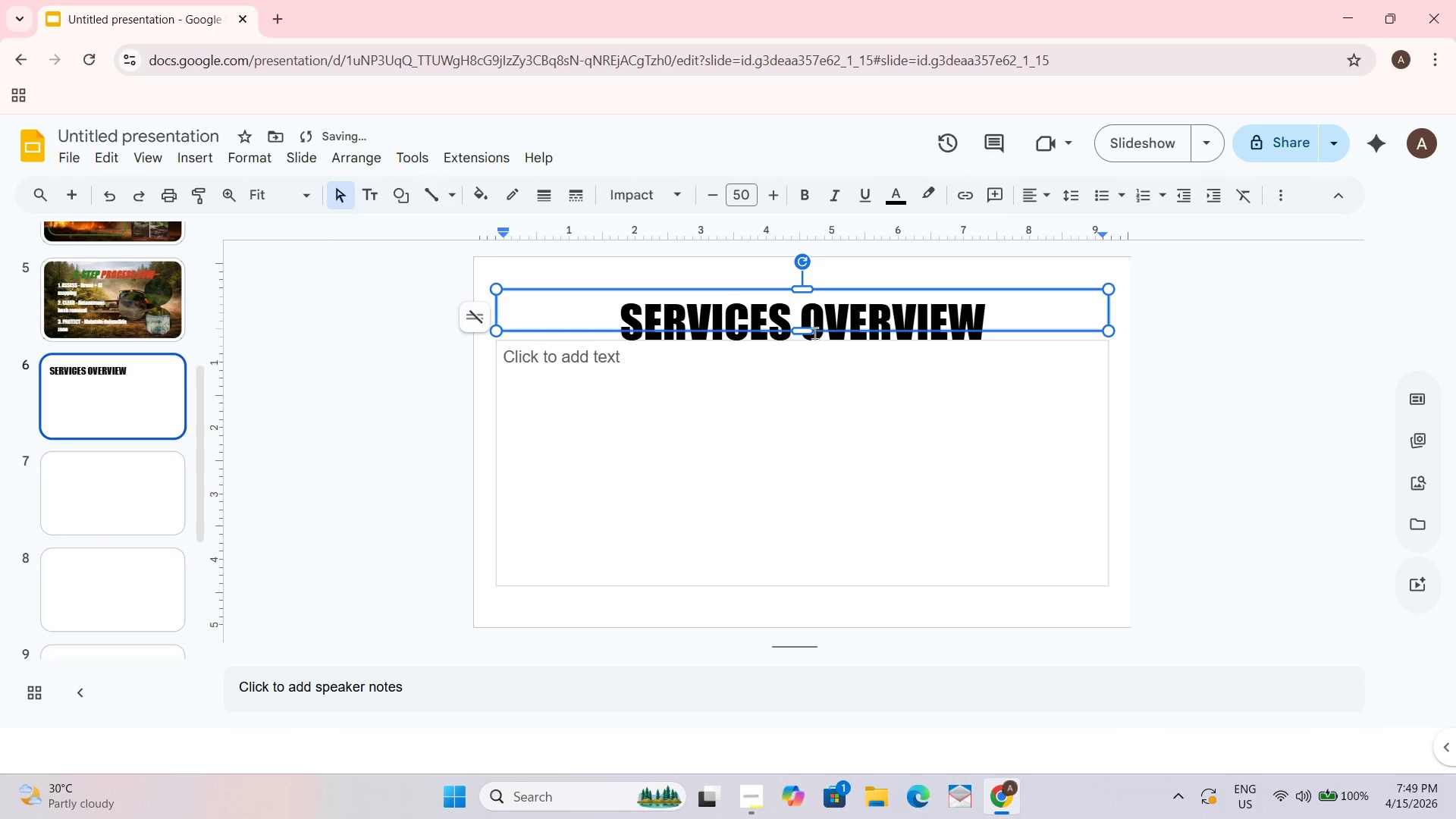 
left_click_drag(start_coordinate=[806, 330], to_coordinate=[802, 346])
 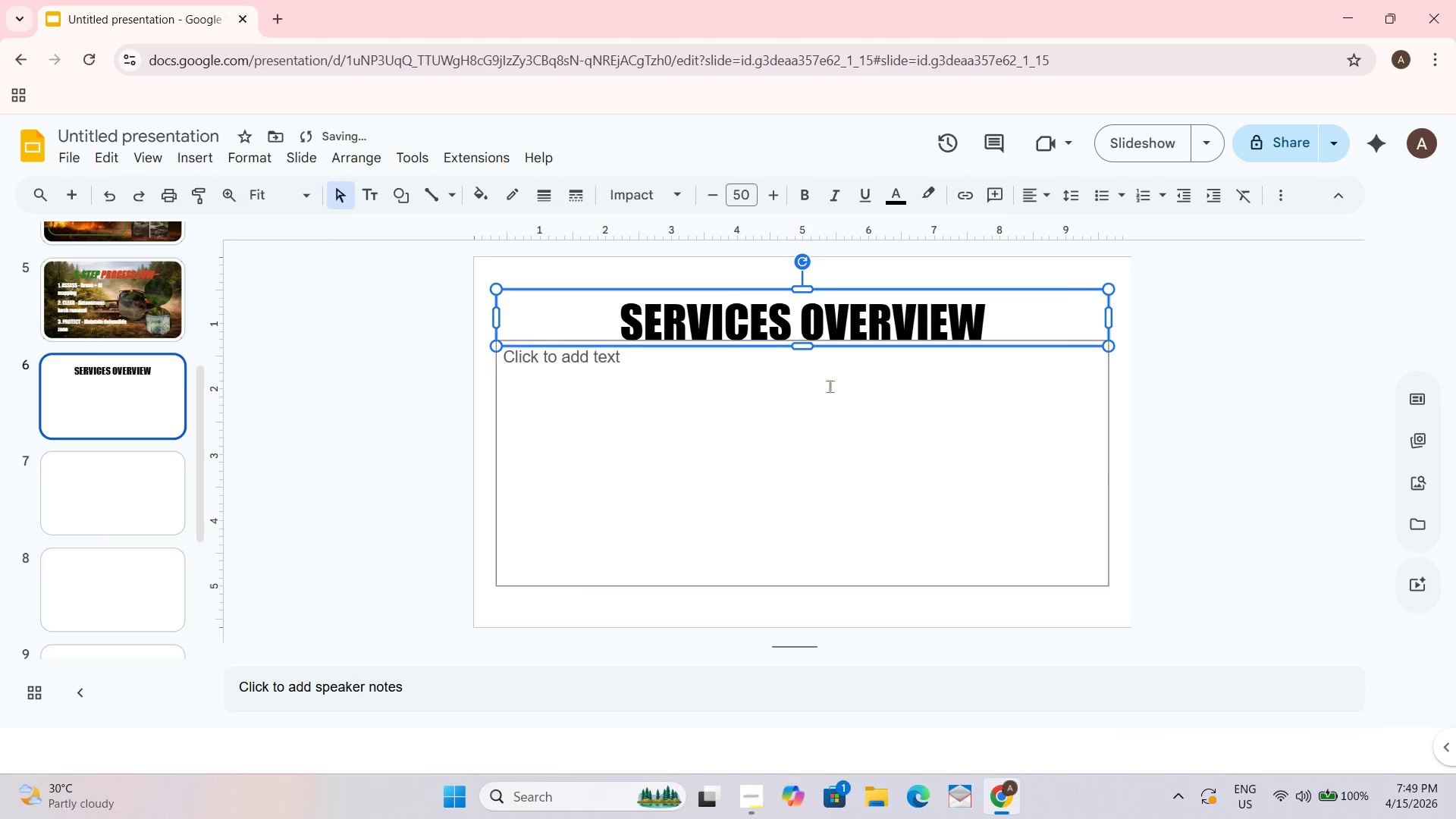 
left_click_drag(start_coordinate=[834, 393], to_coordinate=[835, 398])
 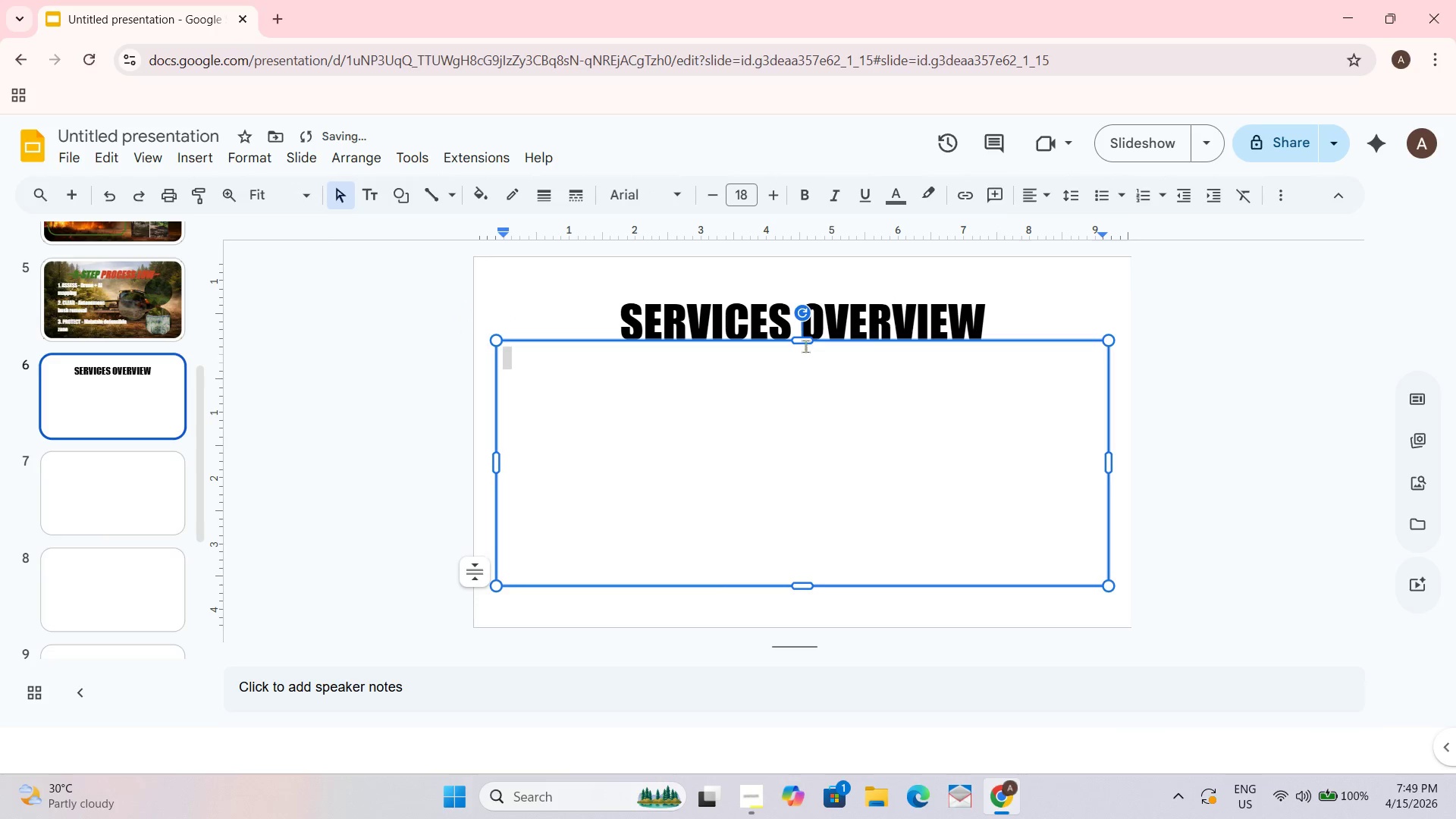 
left_click_drag(start_coordinate=[805, 344], to_coordinate=[805, 366])
 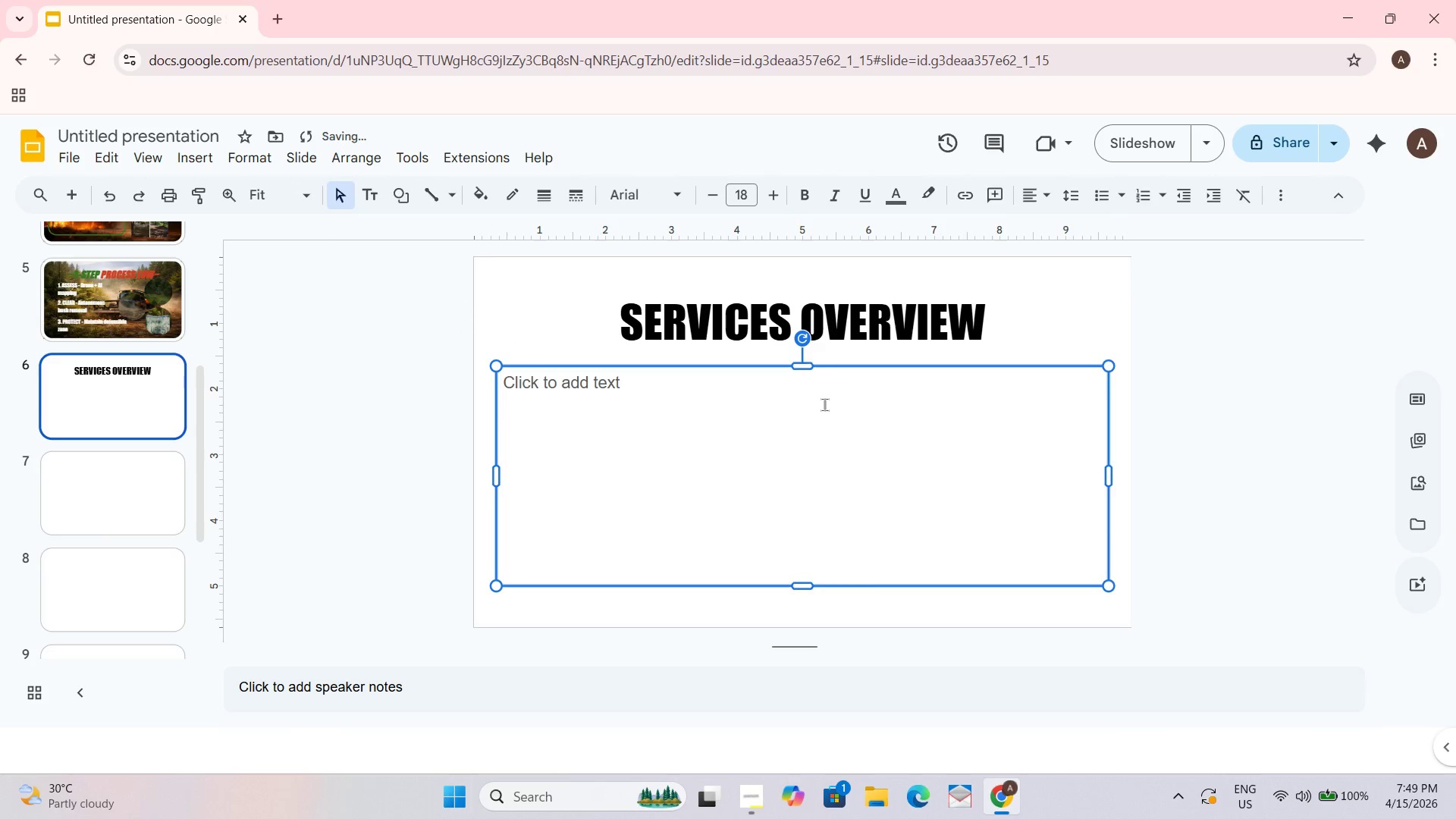 
left_click_drag(start_coordinate=[835, 438], to_coordinate=[835, 447])
 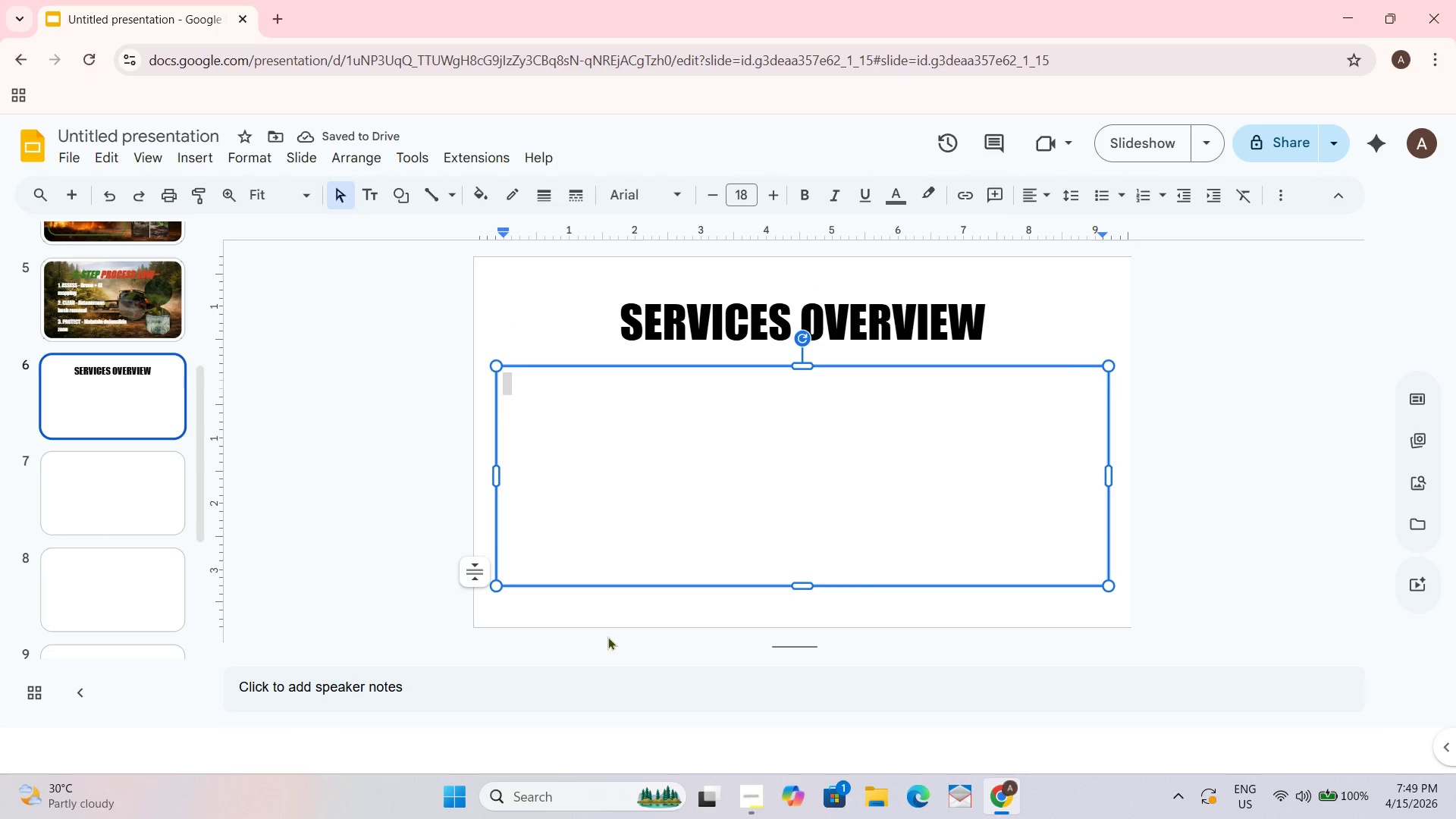 
wait(8.92)
 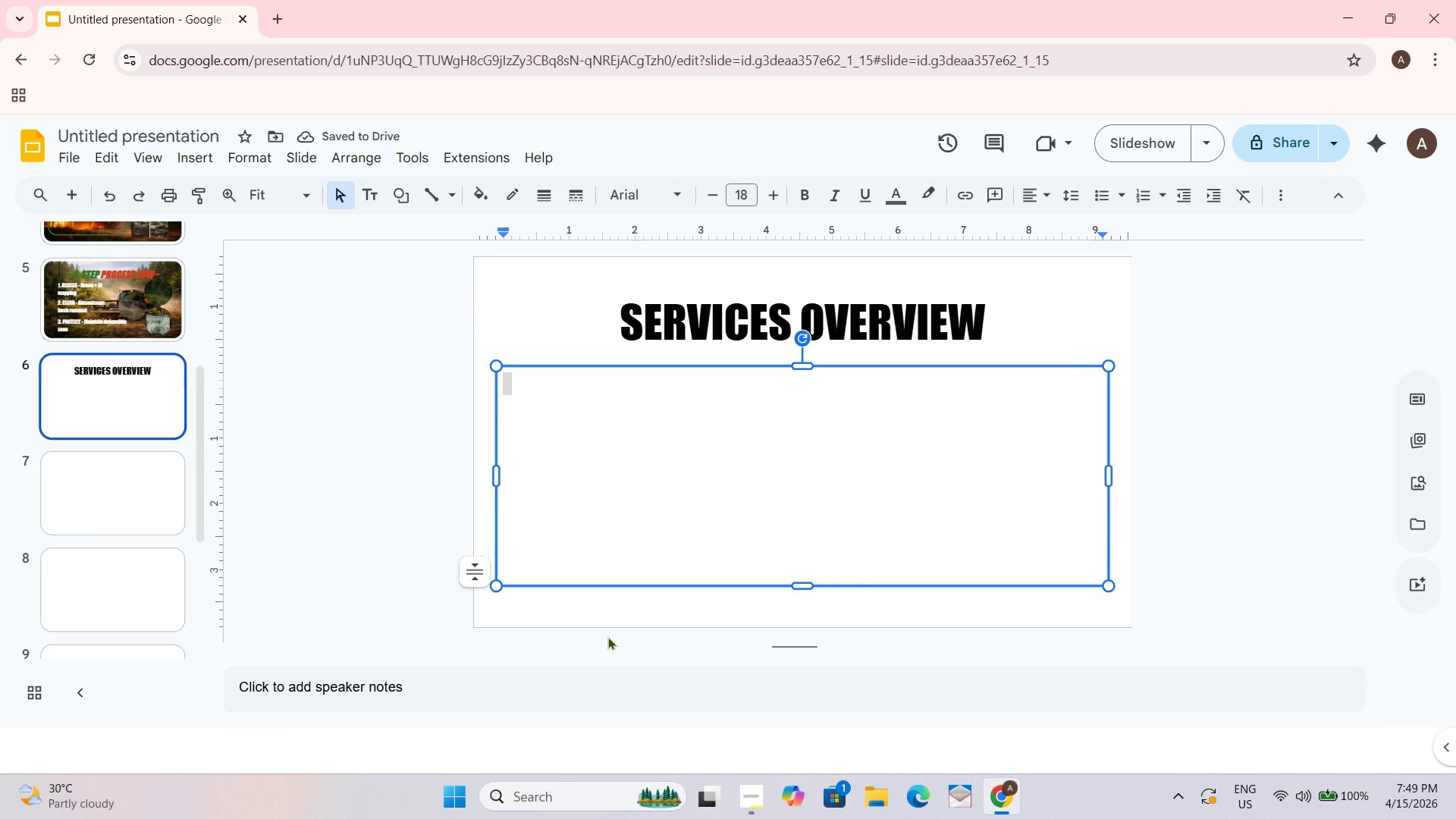 
key(Backspace)
 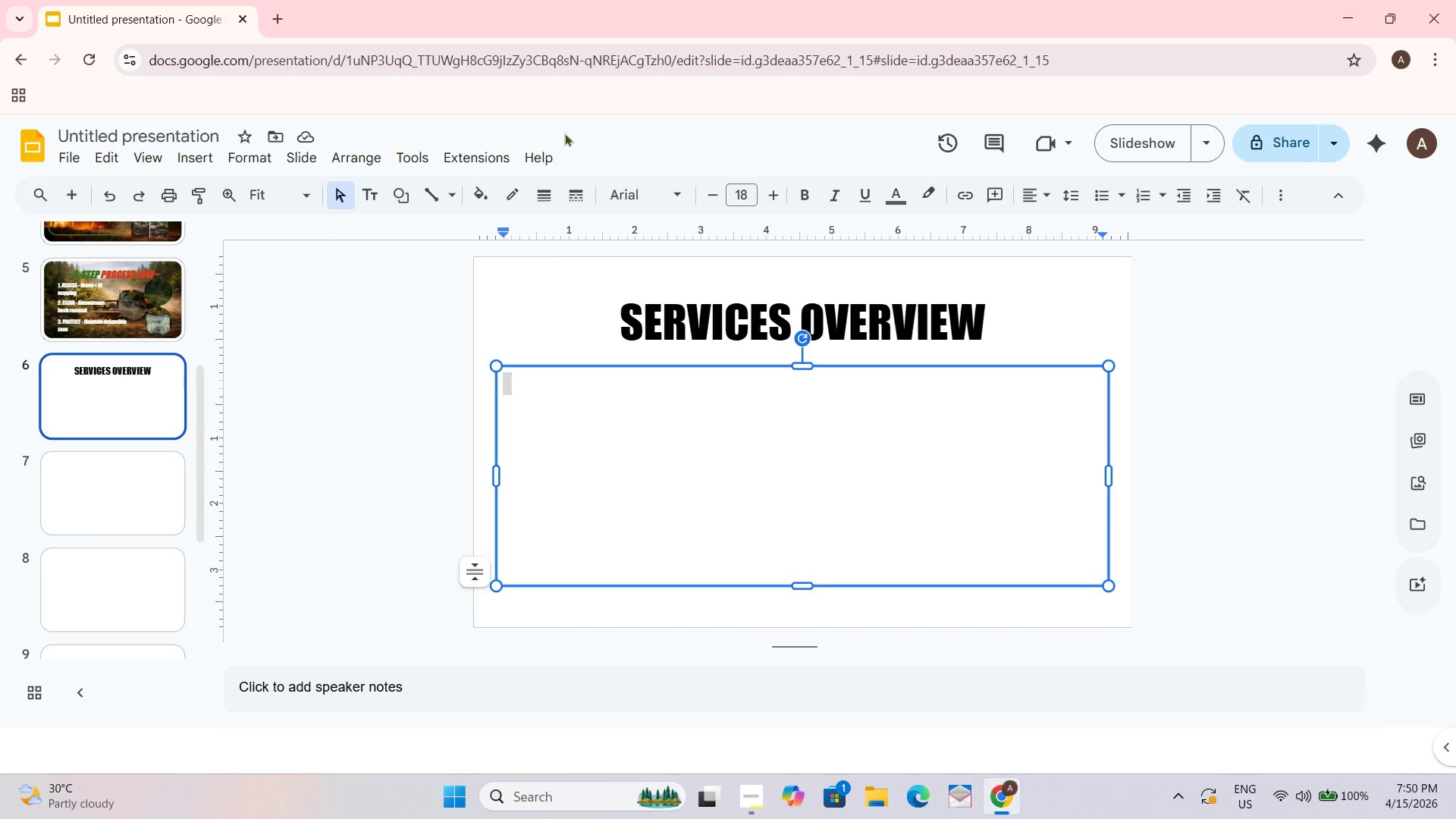 
wait(6.0)
 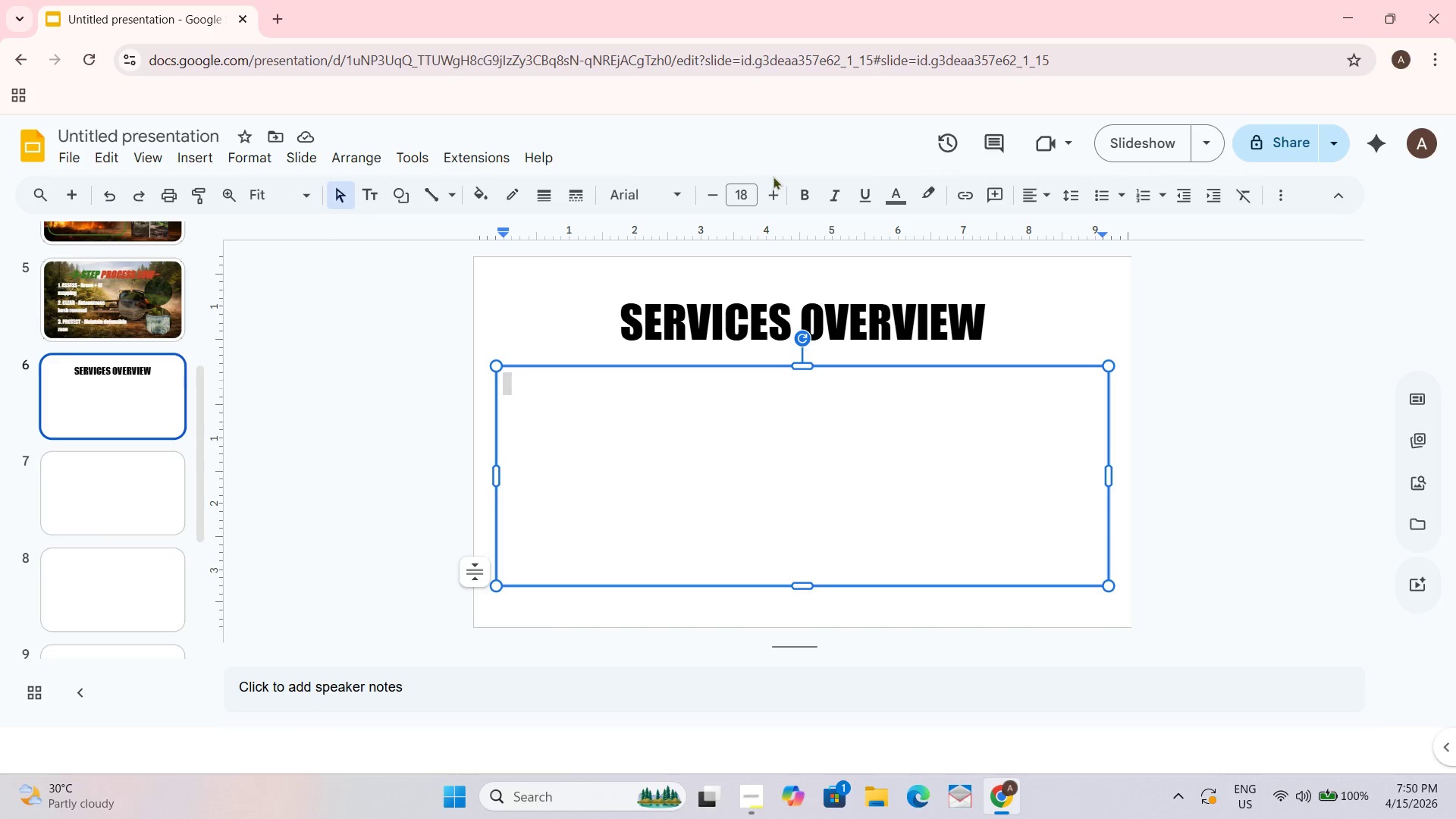 
mouse_move([790, 176])
 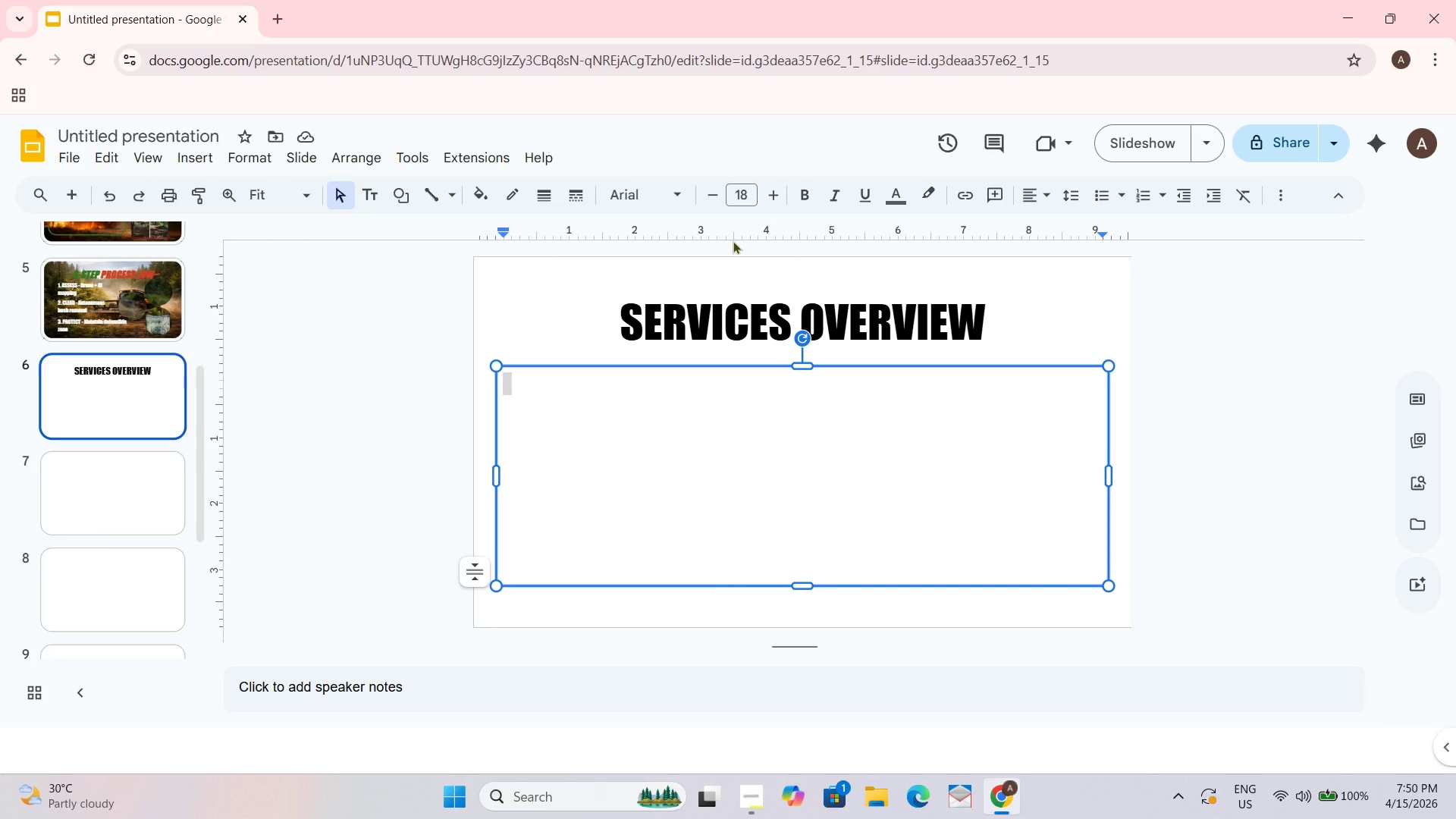 
wait(22.9)
 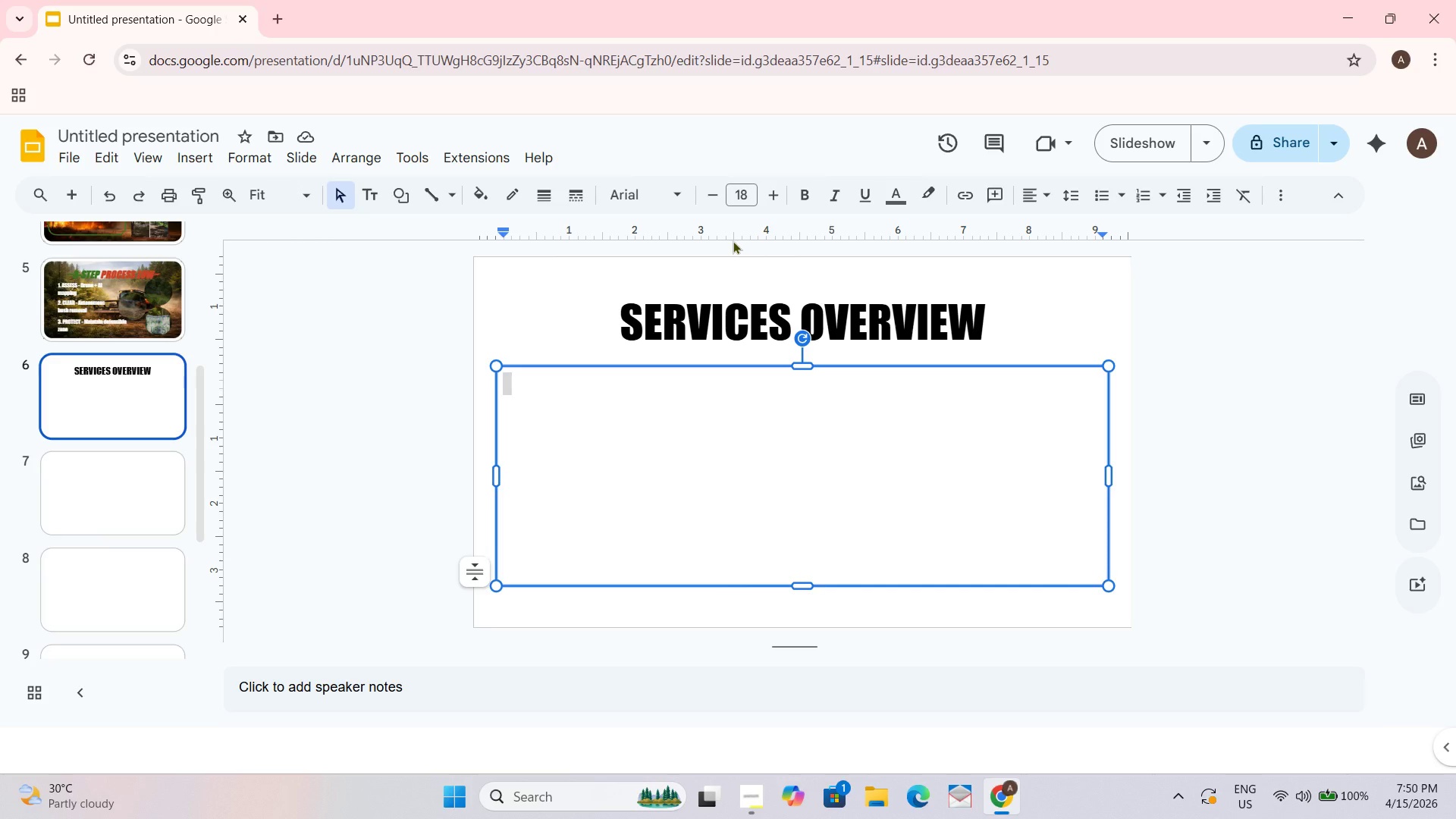 
left_click([197, 164])
 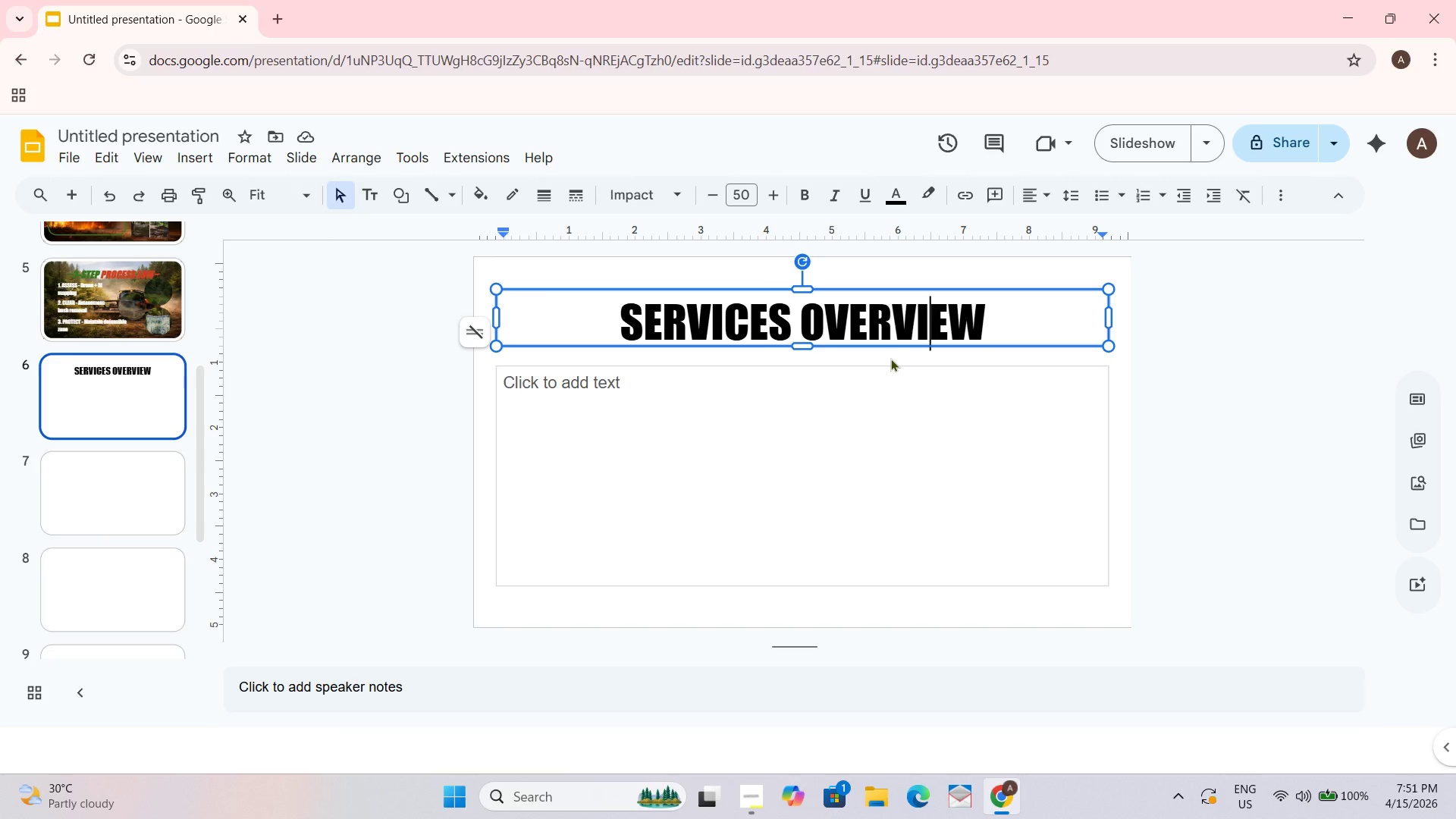 
wait(61.42)
 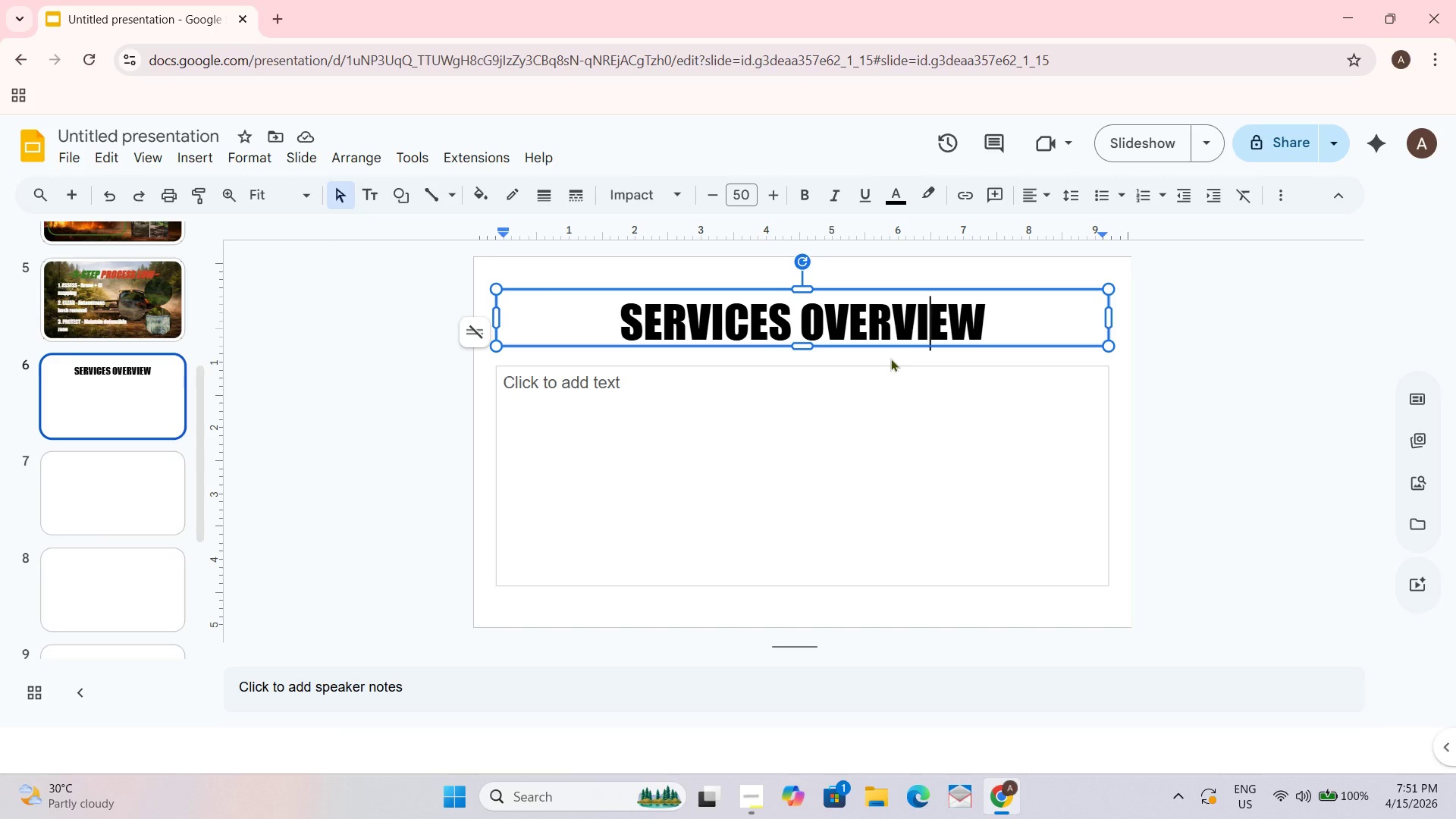 
left_click([154, 160])
 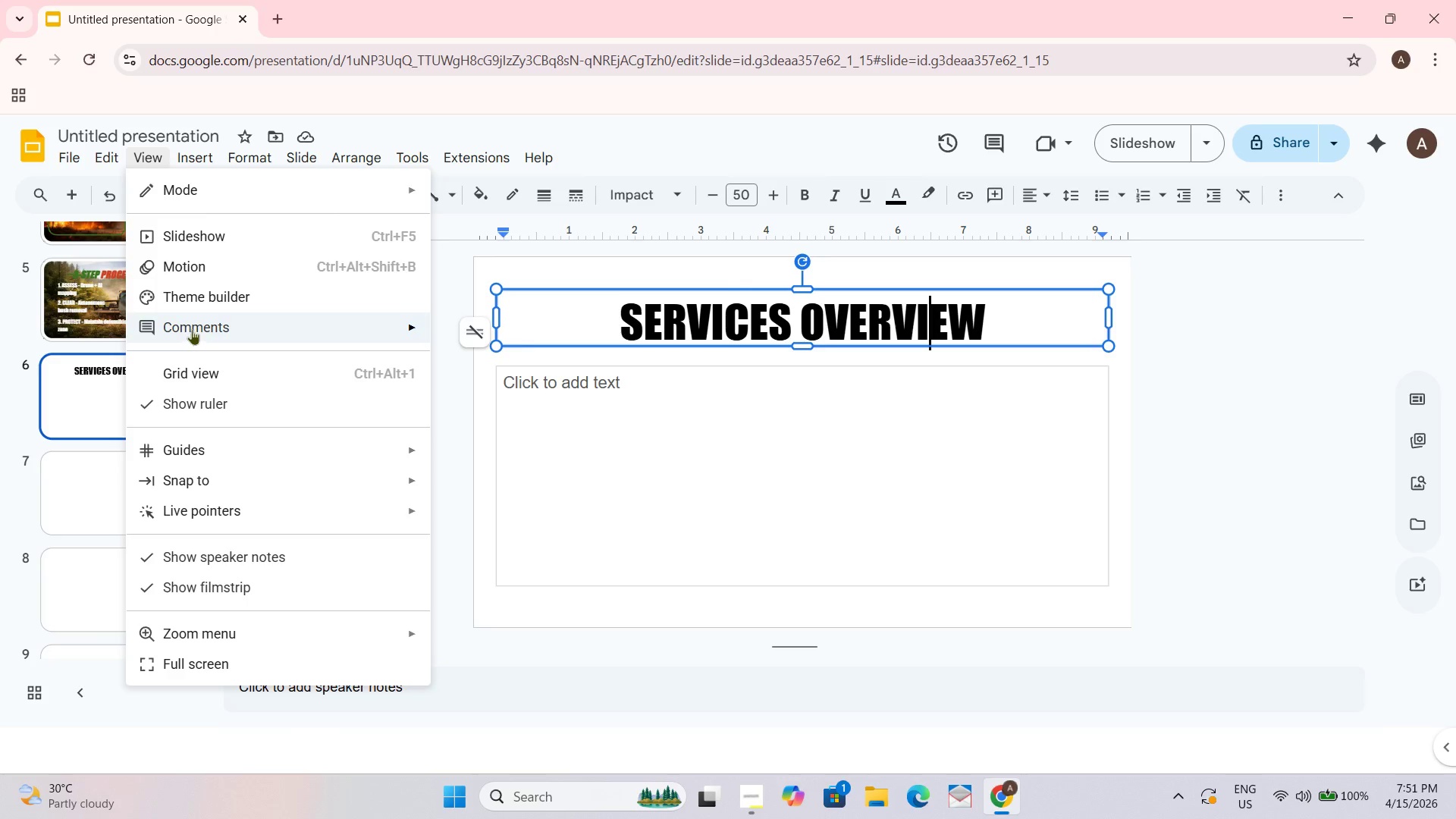 
wait(5.33)
 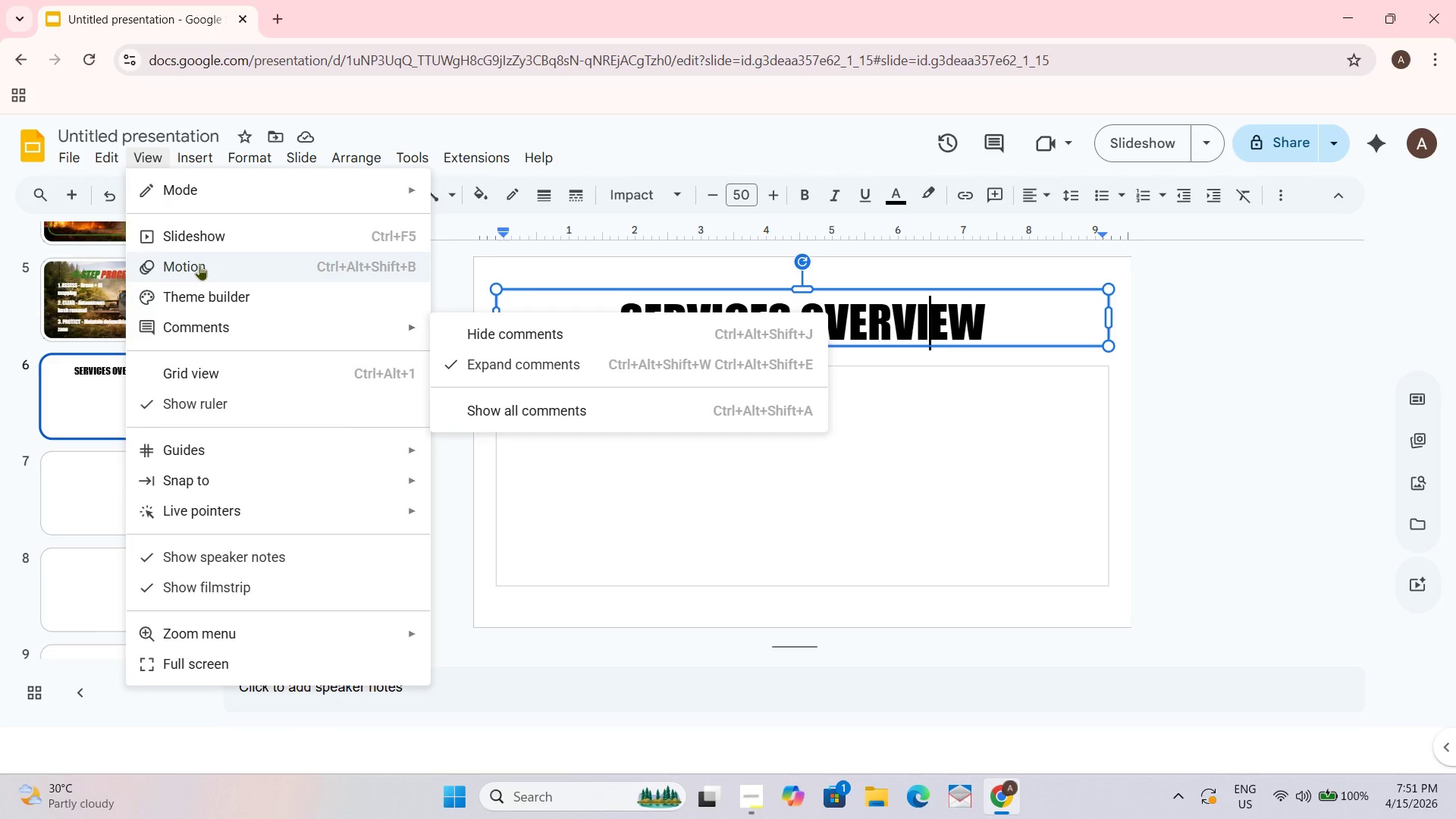 
left_click([232, 301])
 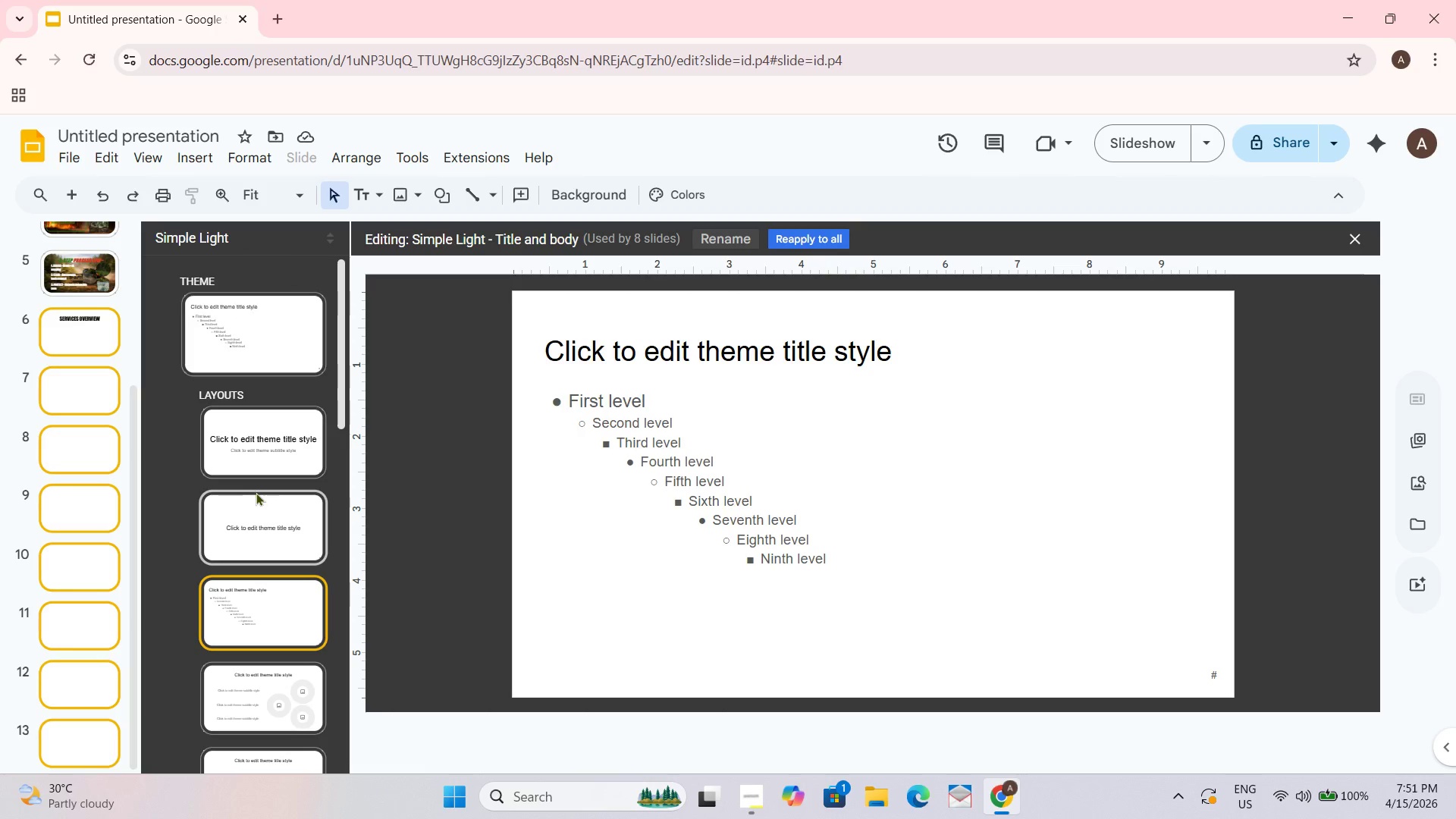 
left_click([257, 512])
 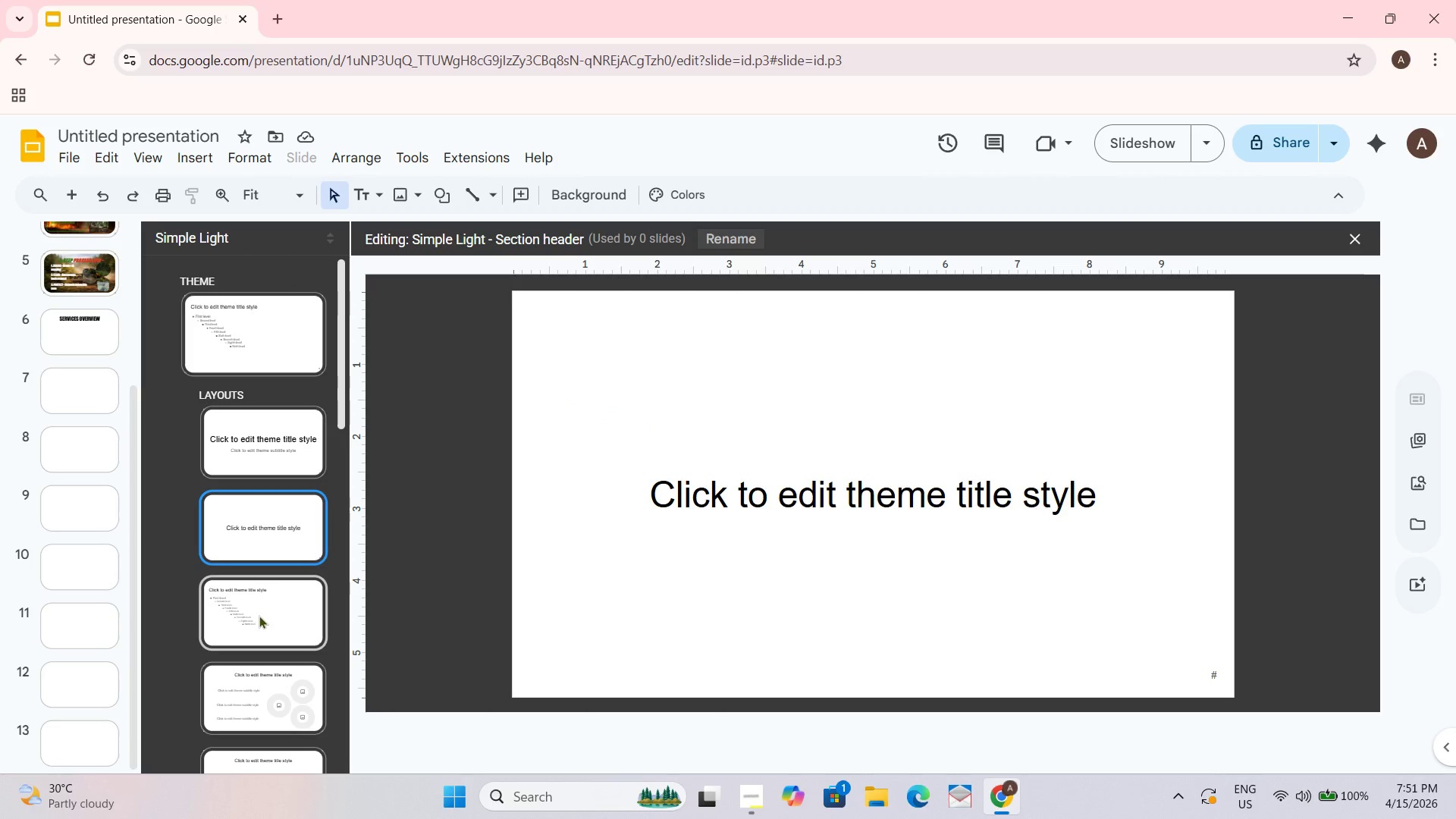 
scroll: coordinate [238, 677], scroll_direction: down, amount: 4.0
 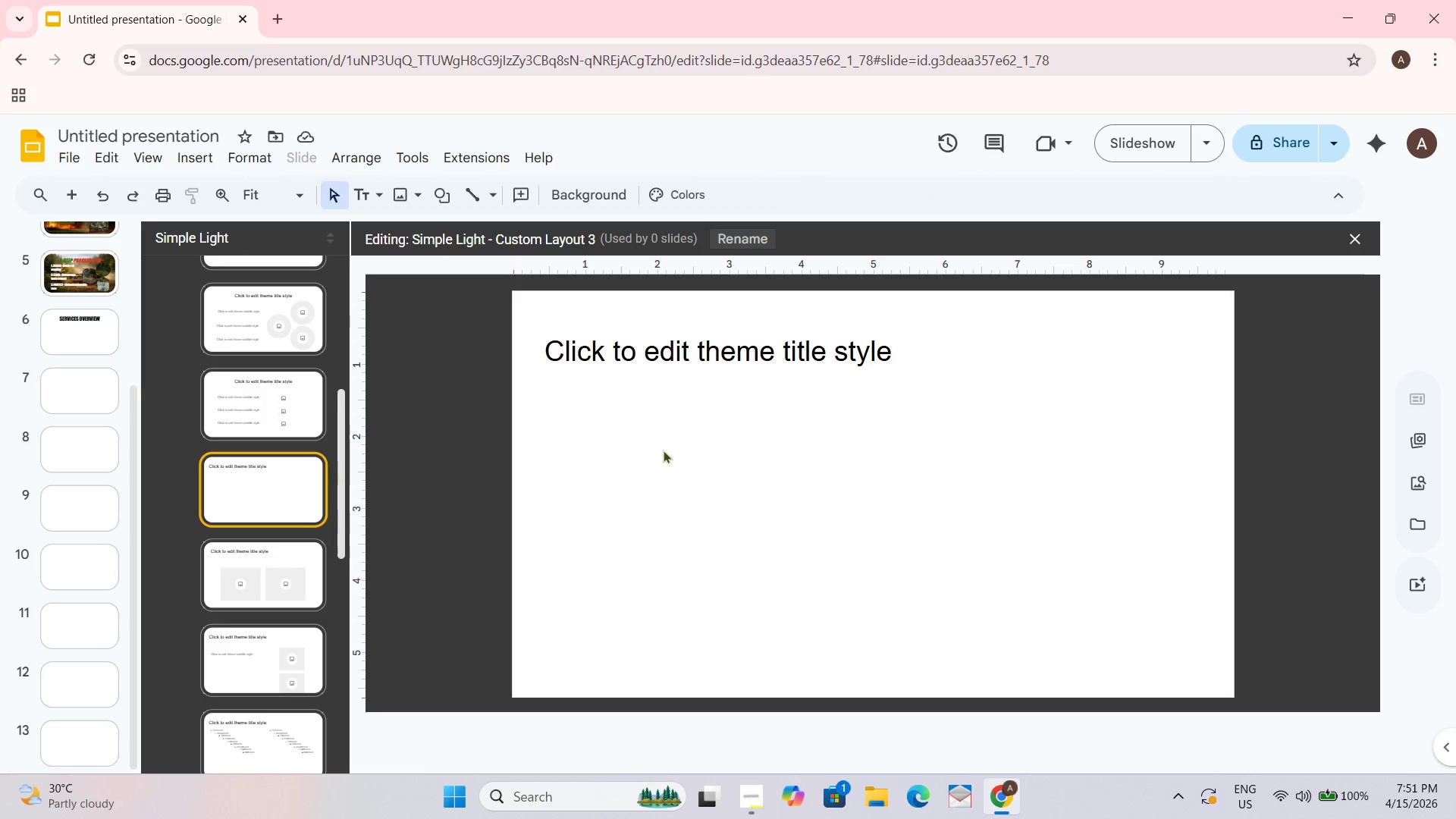 
left_click([251, 509])
 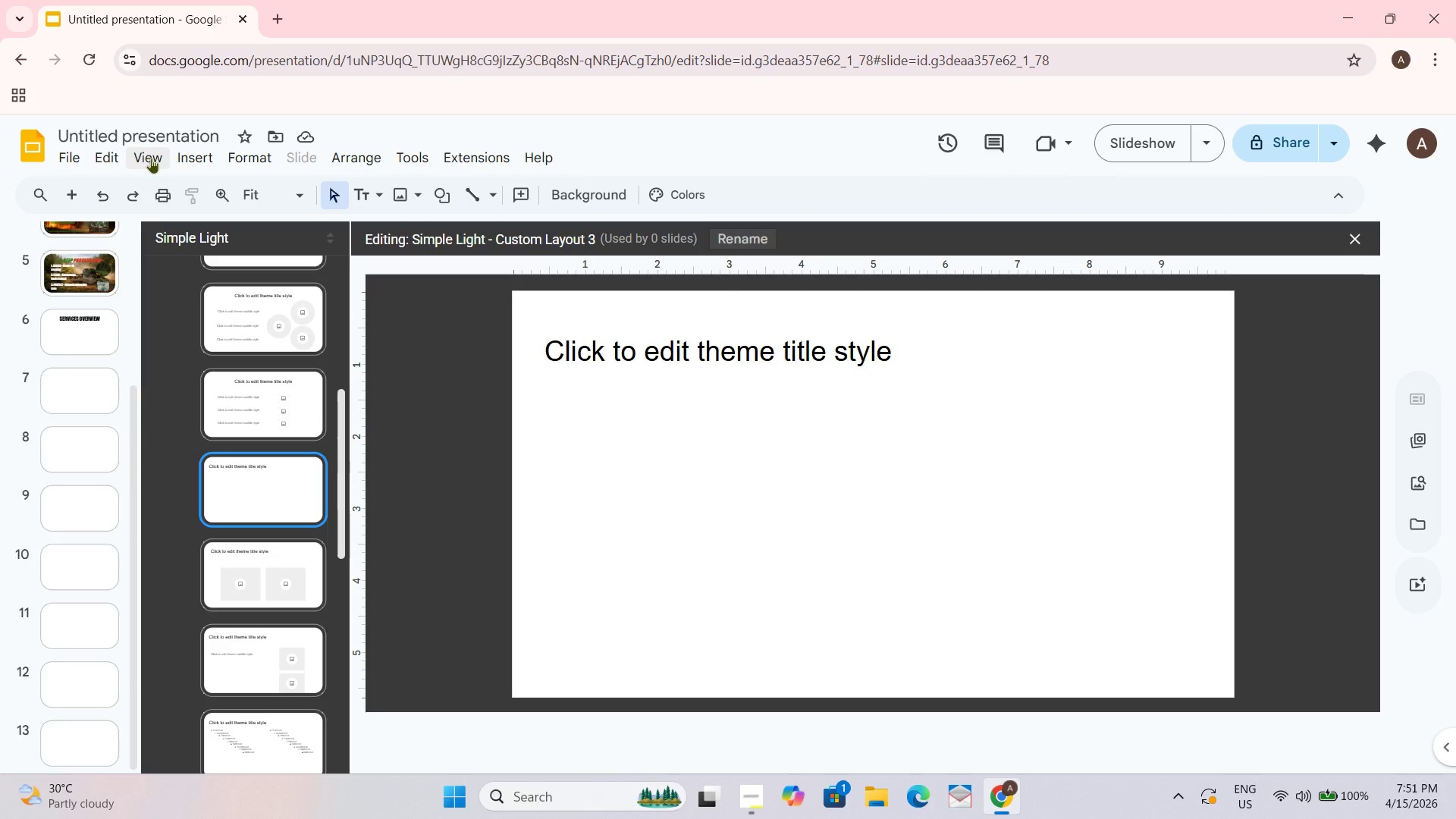 
left_click([187, 155])
 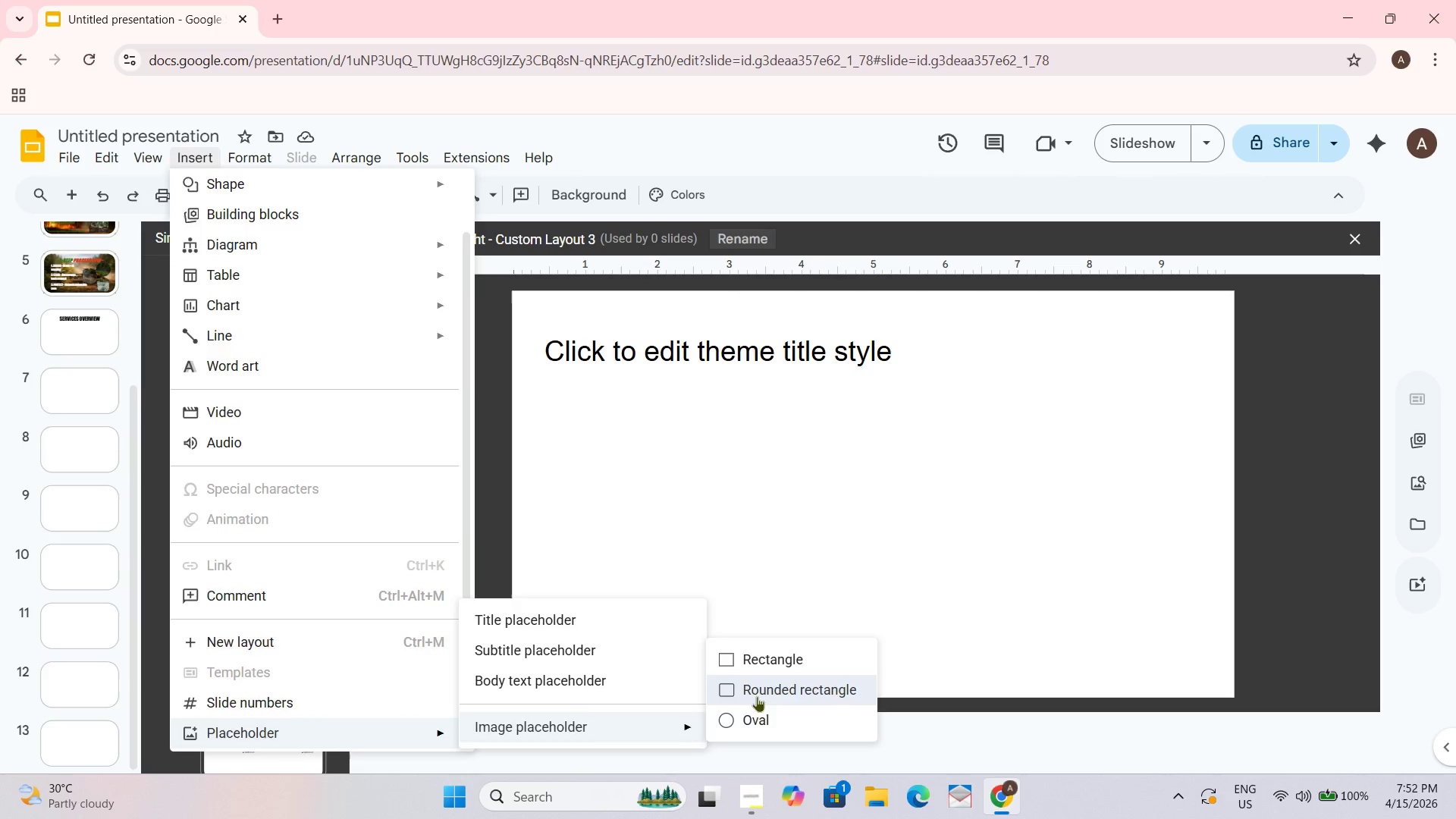 
wait(6.88)
 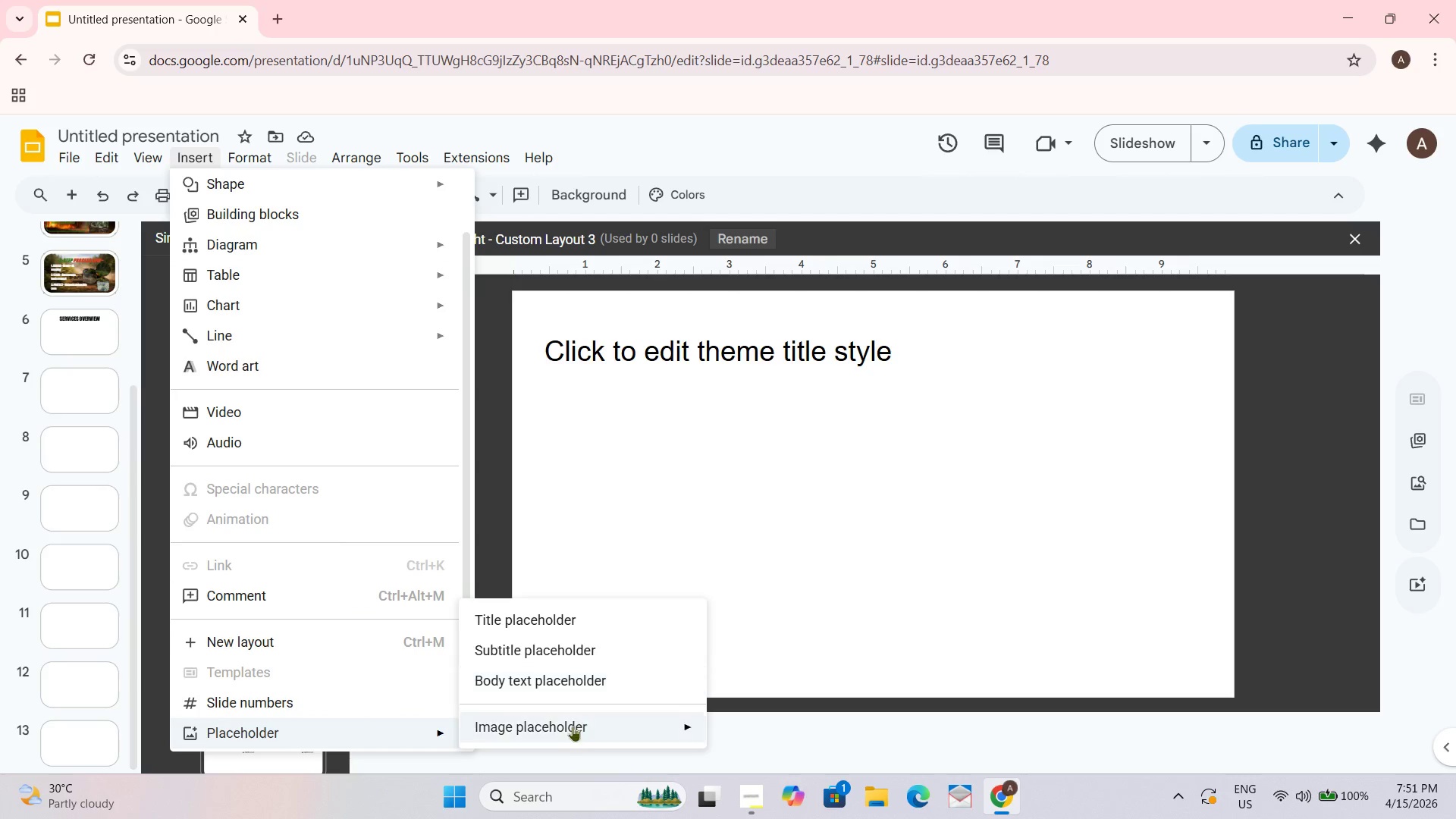 
left_click_drag(start_coordinate=[559, 414], to_coordinate=[714, 642])
 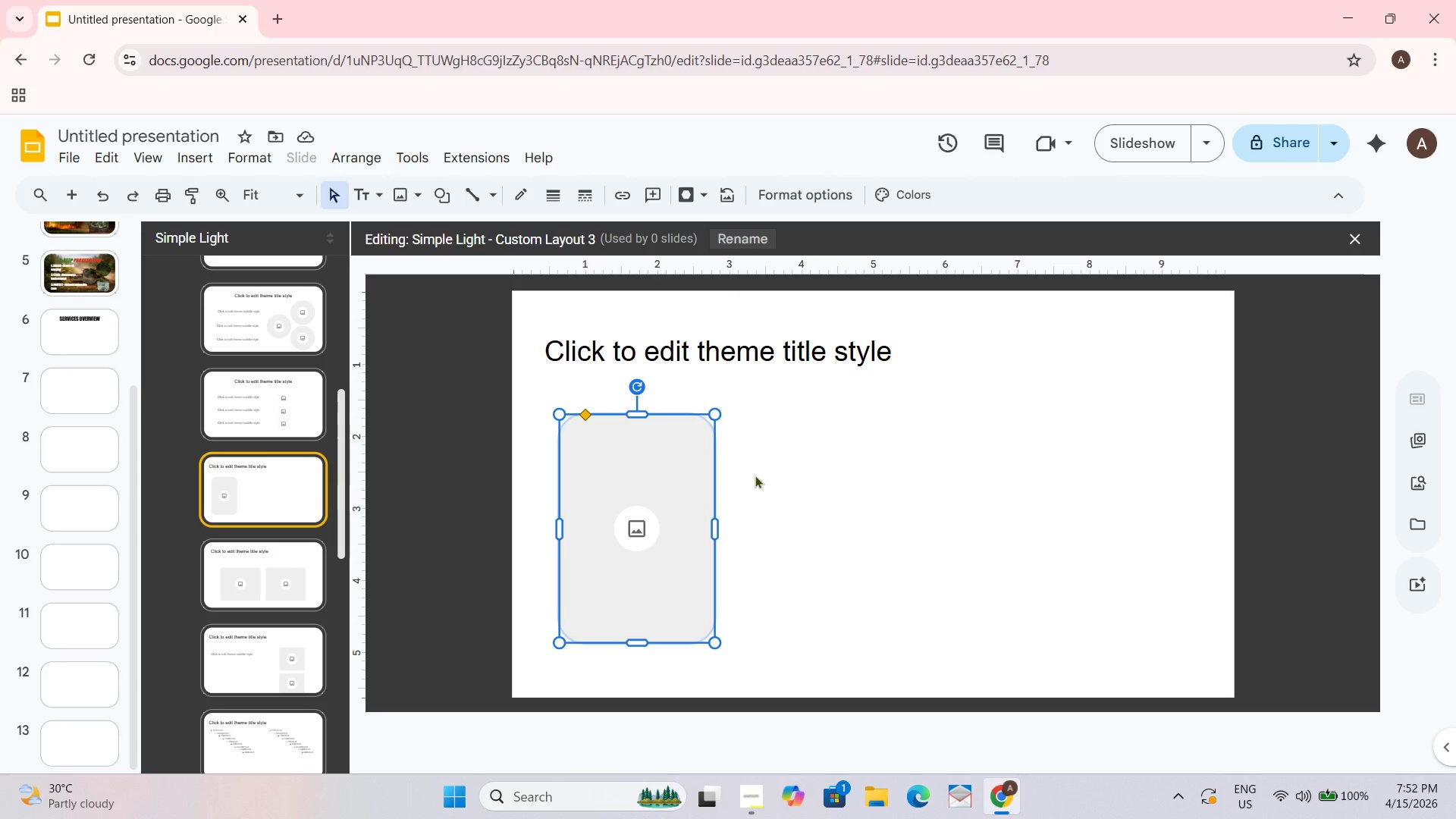 
wait(8.33)
 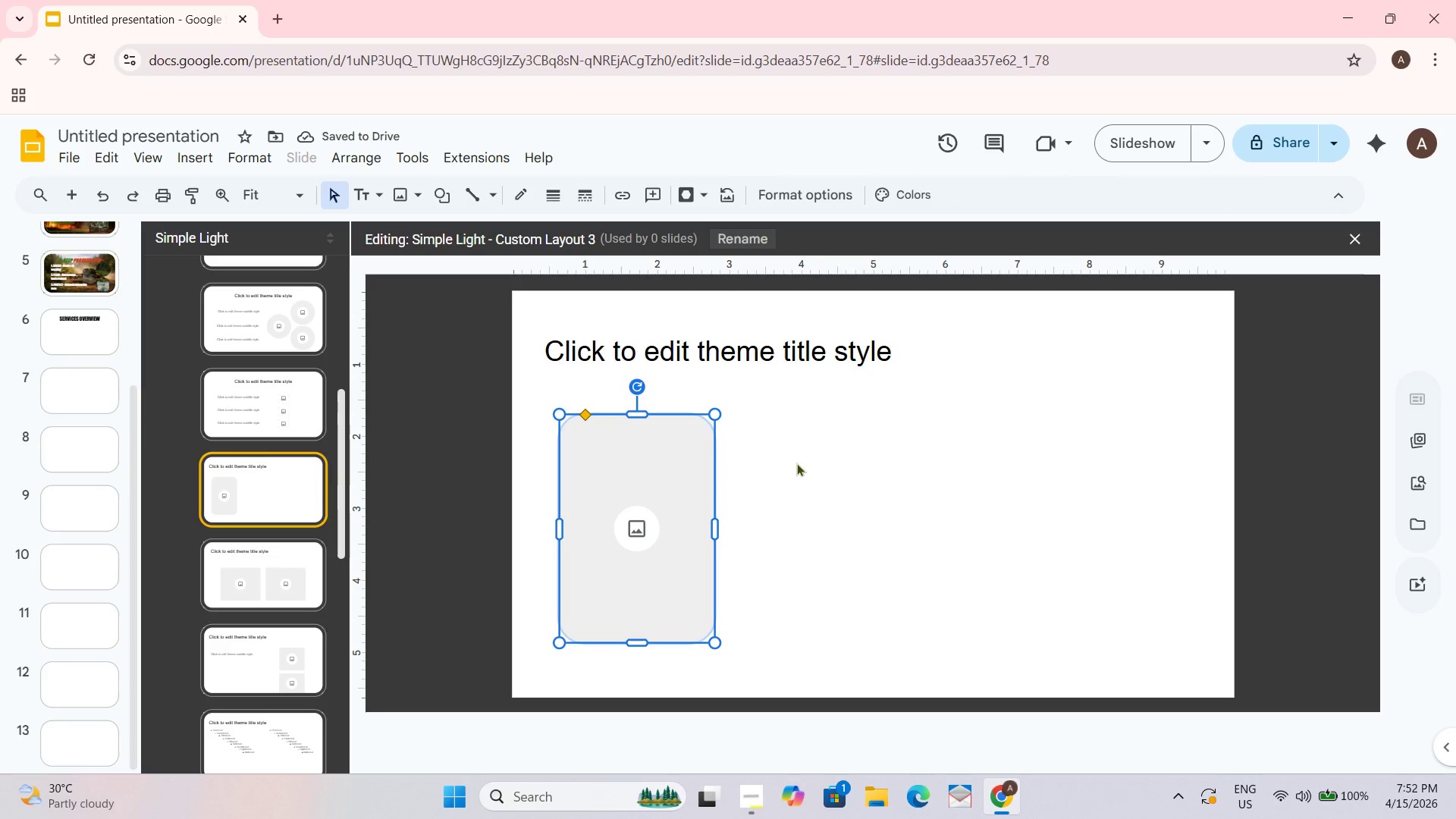 
key(Control+C)
 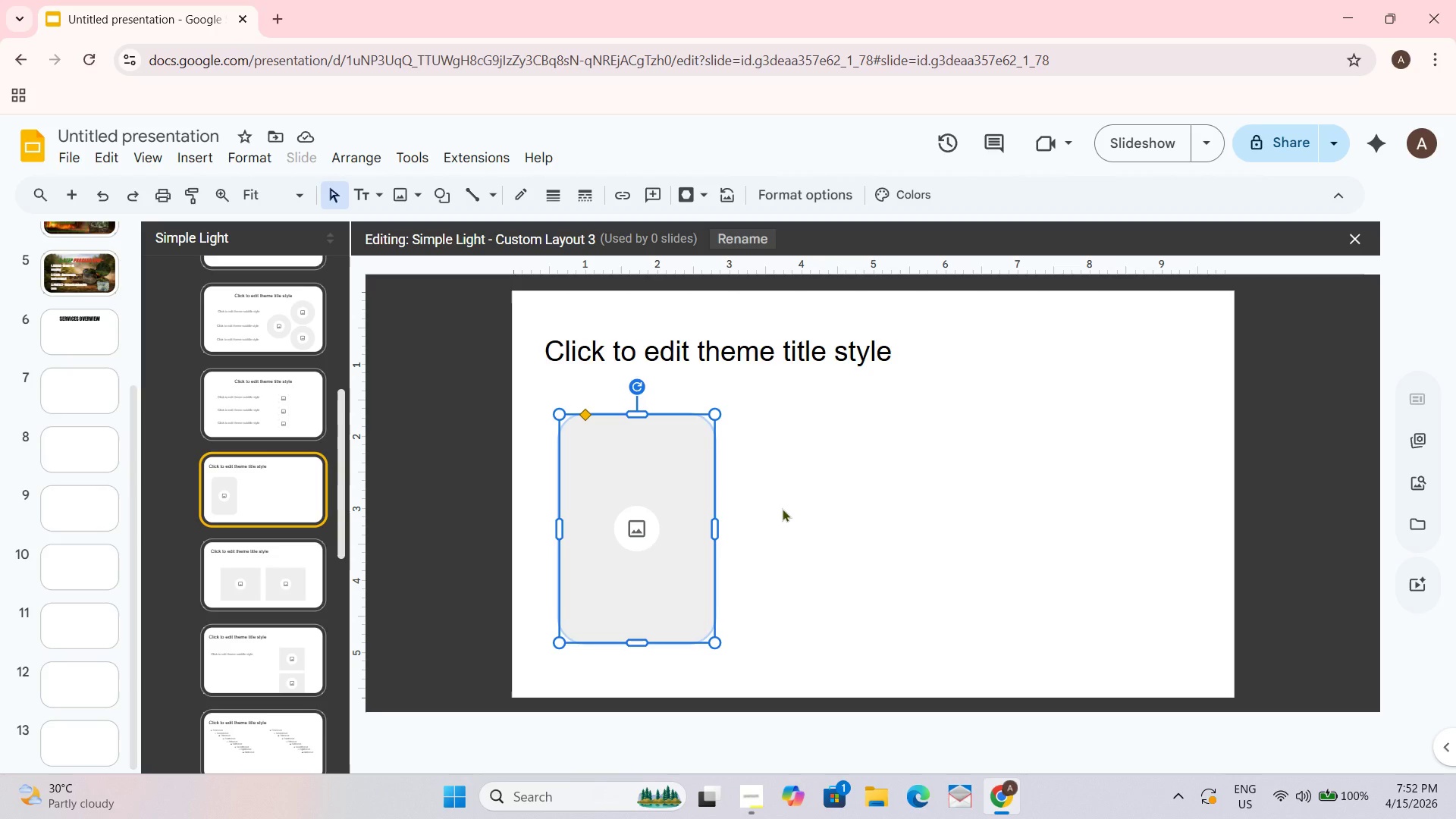 
key(Control+V)
 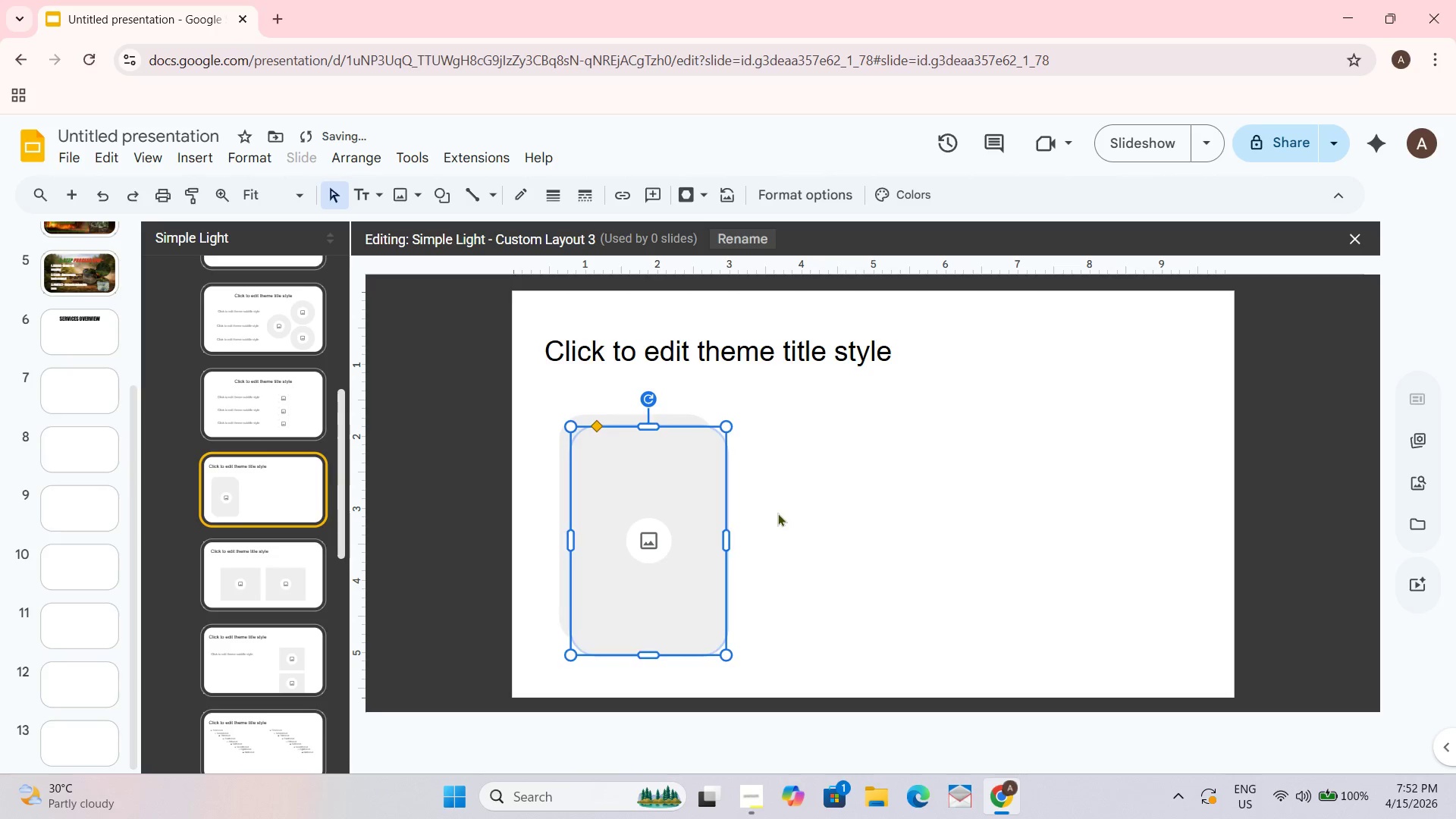 
key(Control+V)
 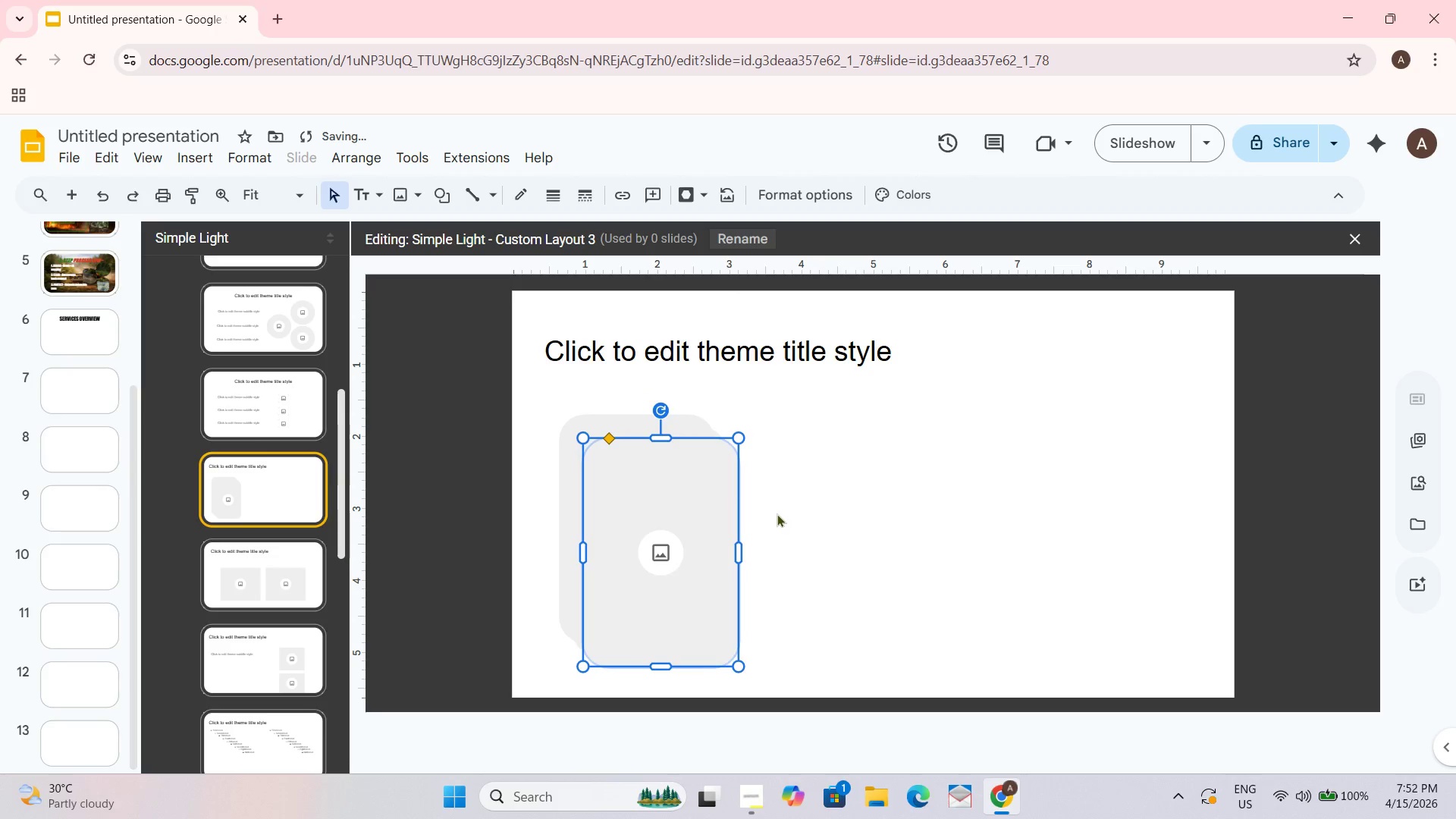 
key(Control+V)
 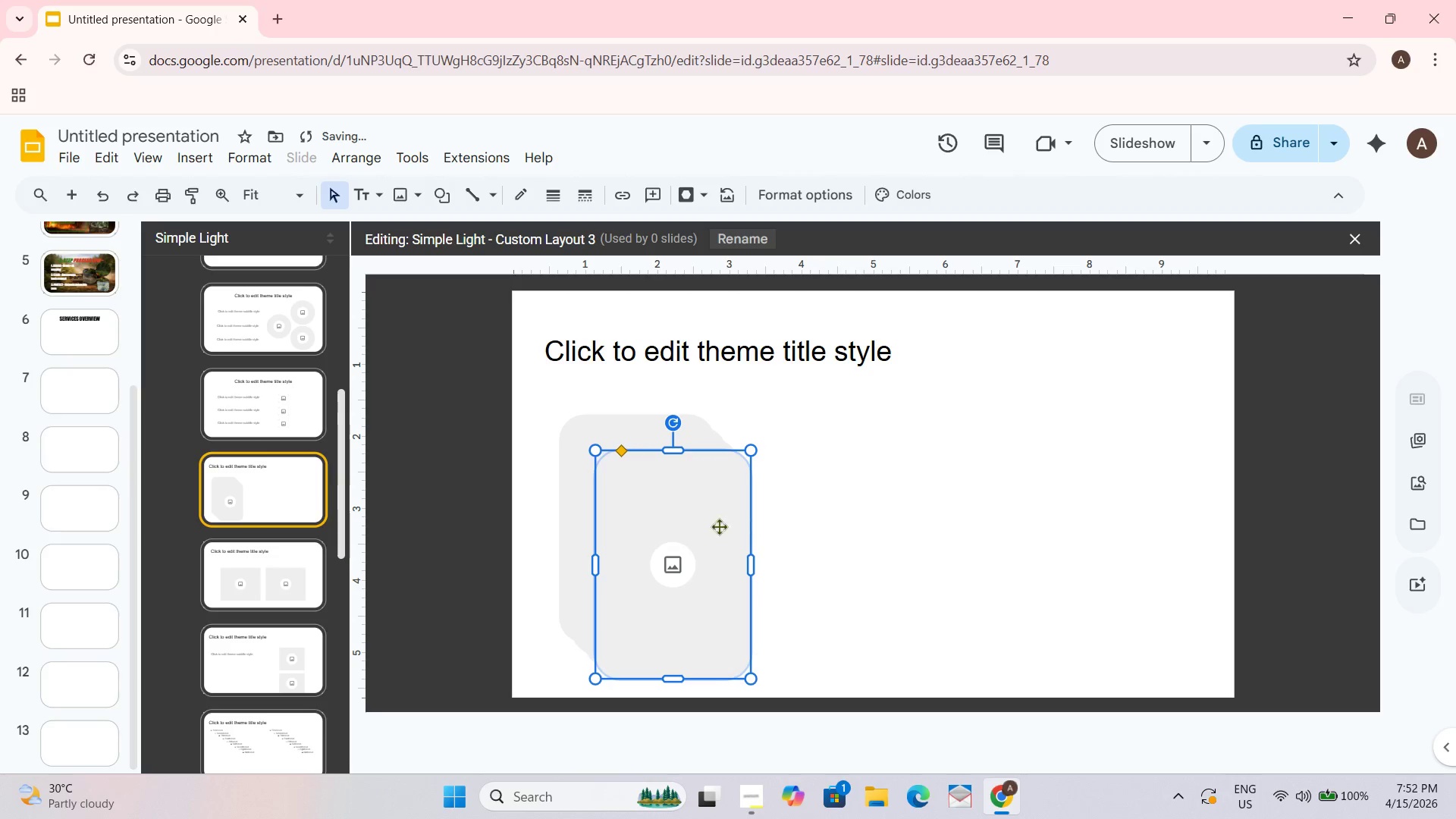 
left_click_drag(start_coordinate=[702, 536], to_coordinate=[1141, 512])
 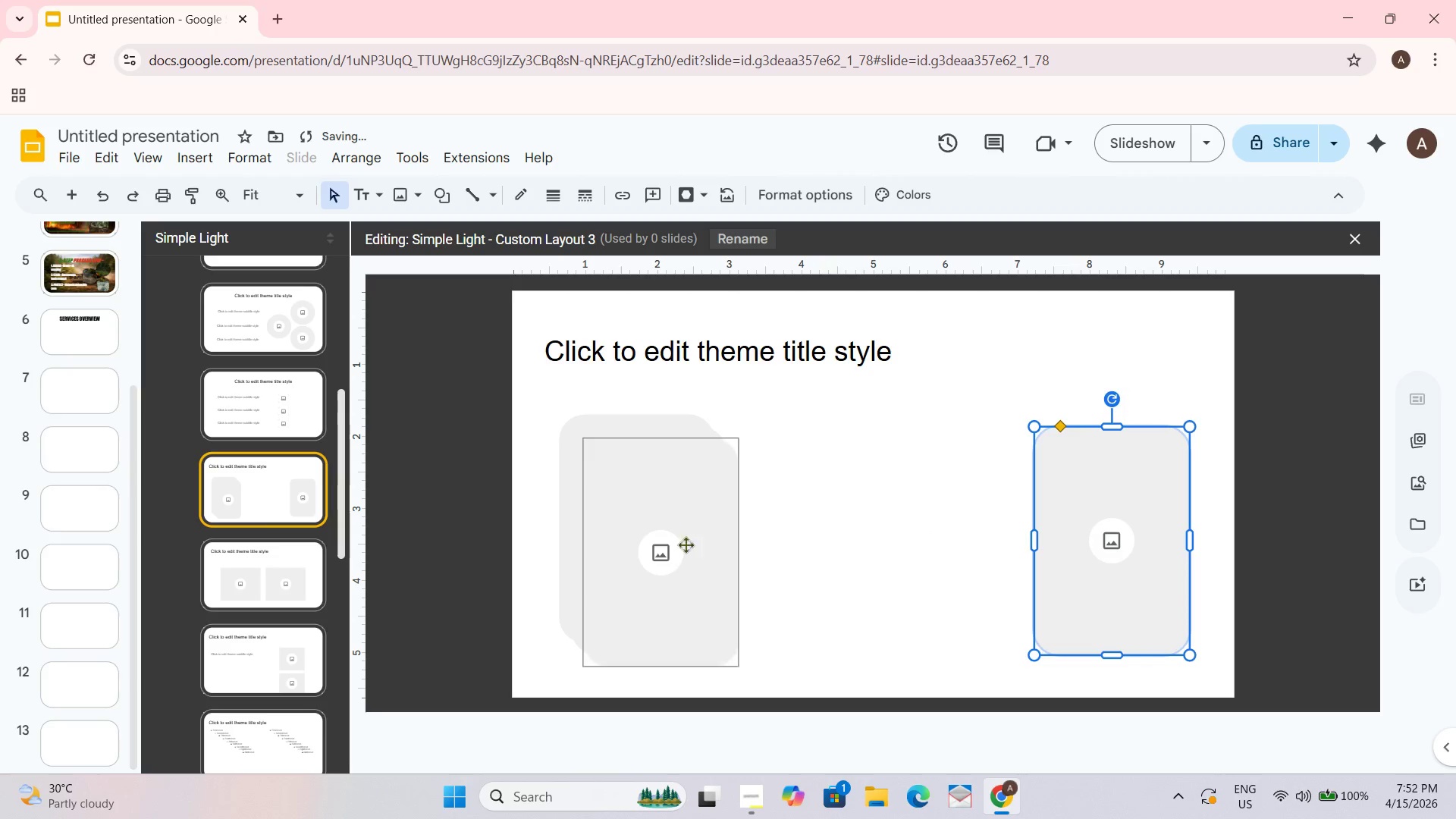 
left_click_drag(start_coordinate=[645, 544], to_coordinate=[915, 533])
 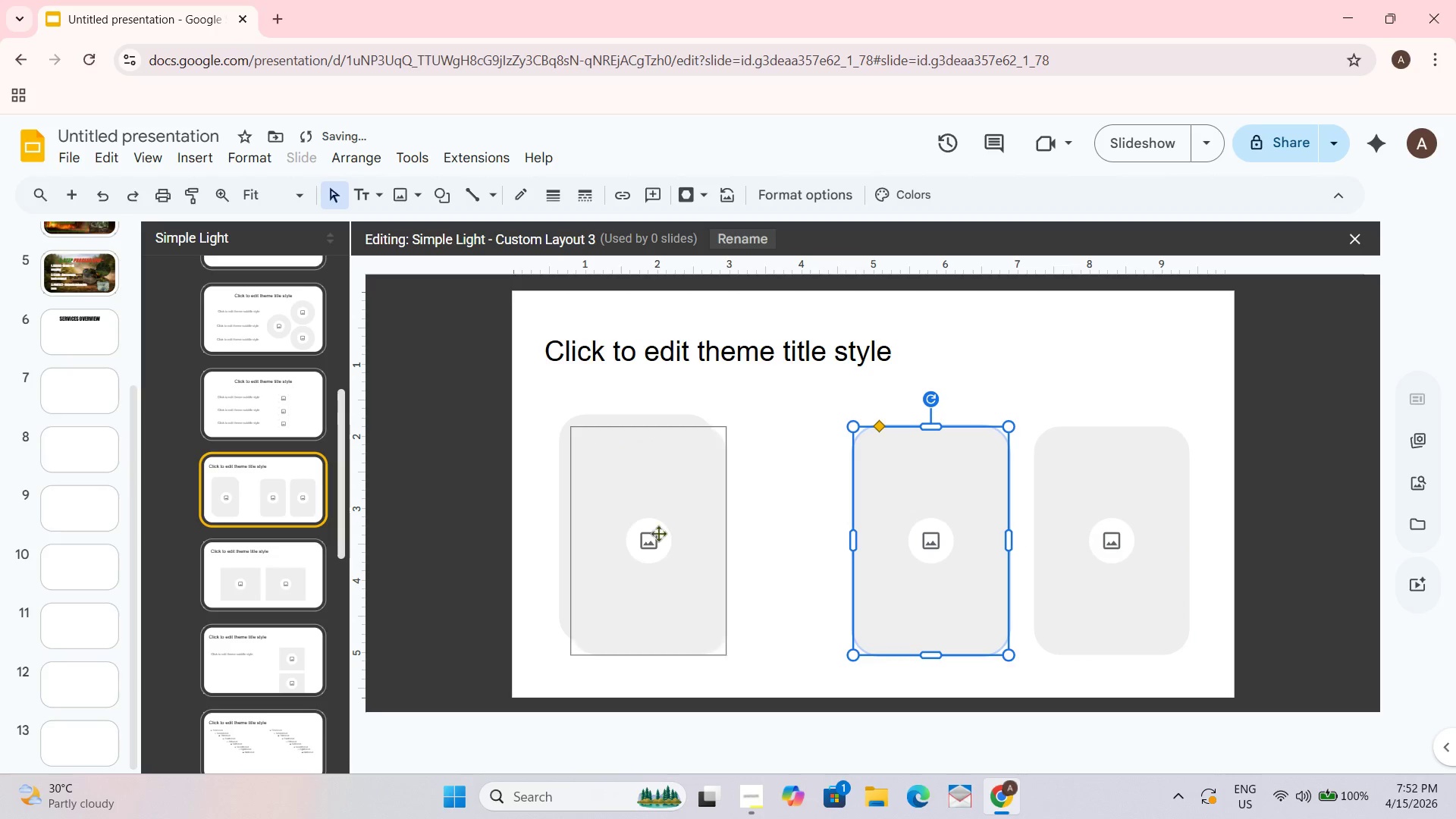 
left_click_drag(start_coordinate=[643, 533], to_coordinate=[767, 532])
 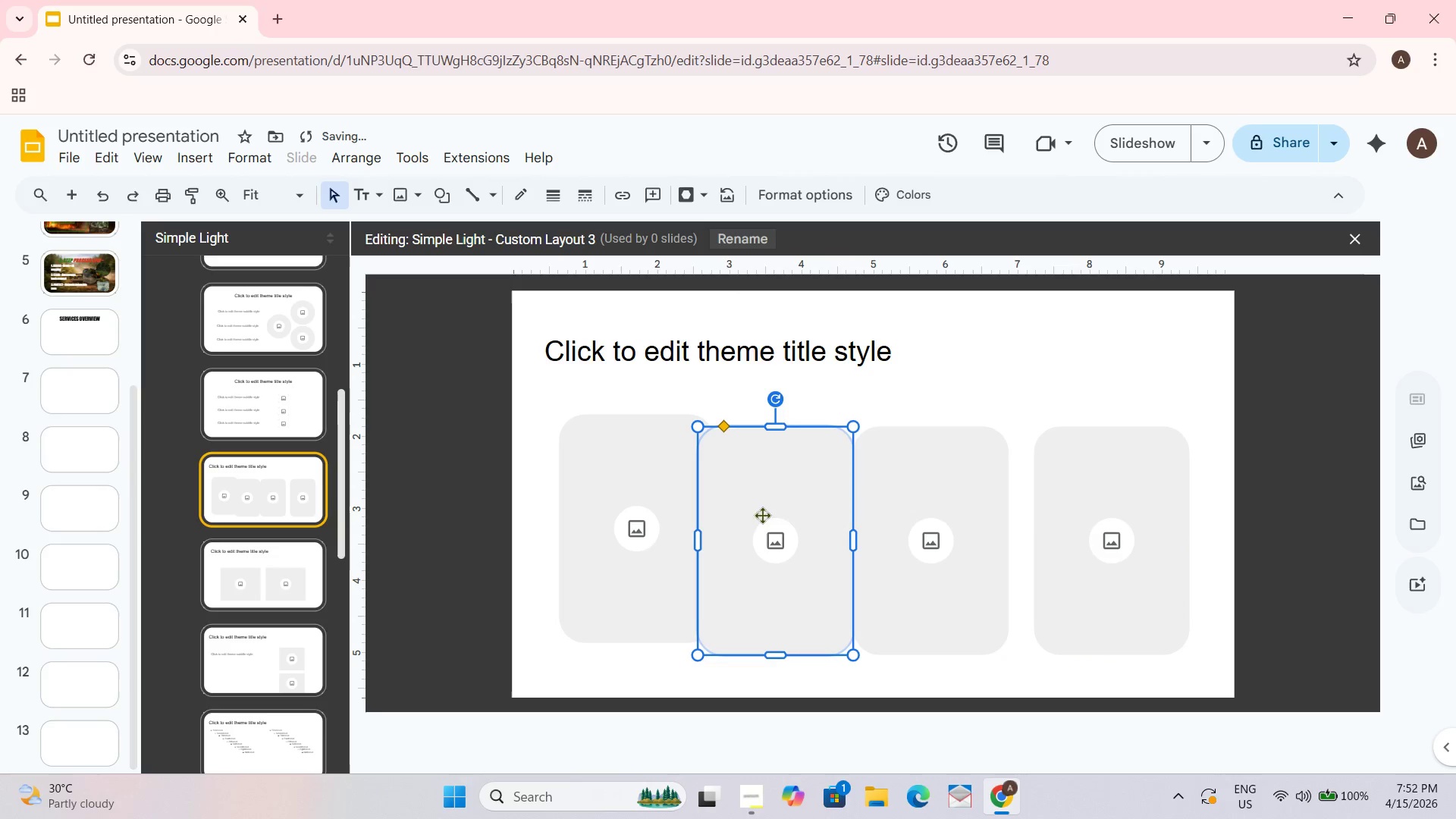 
left_click_drag(start_coordinate=[641, 519], to_coordinate=[620, 532])
 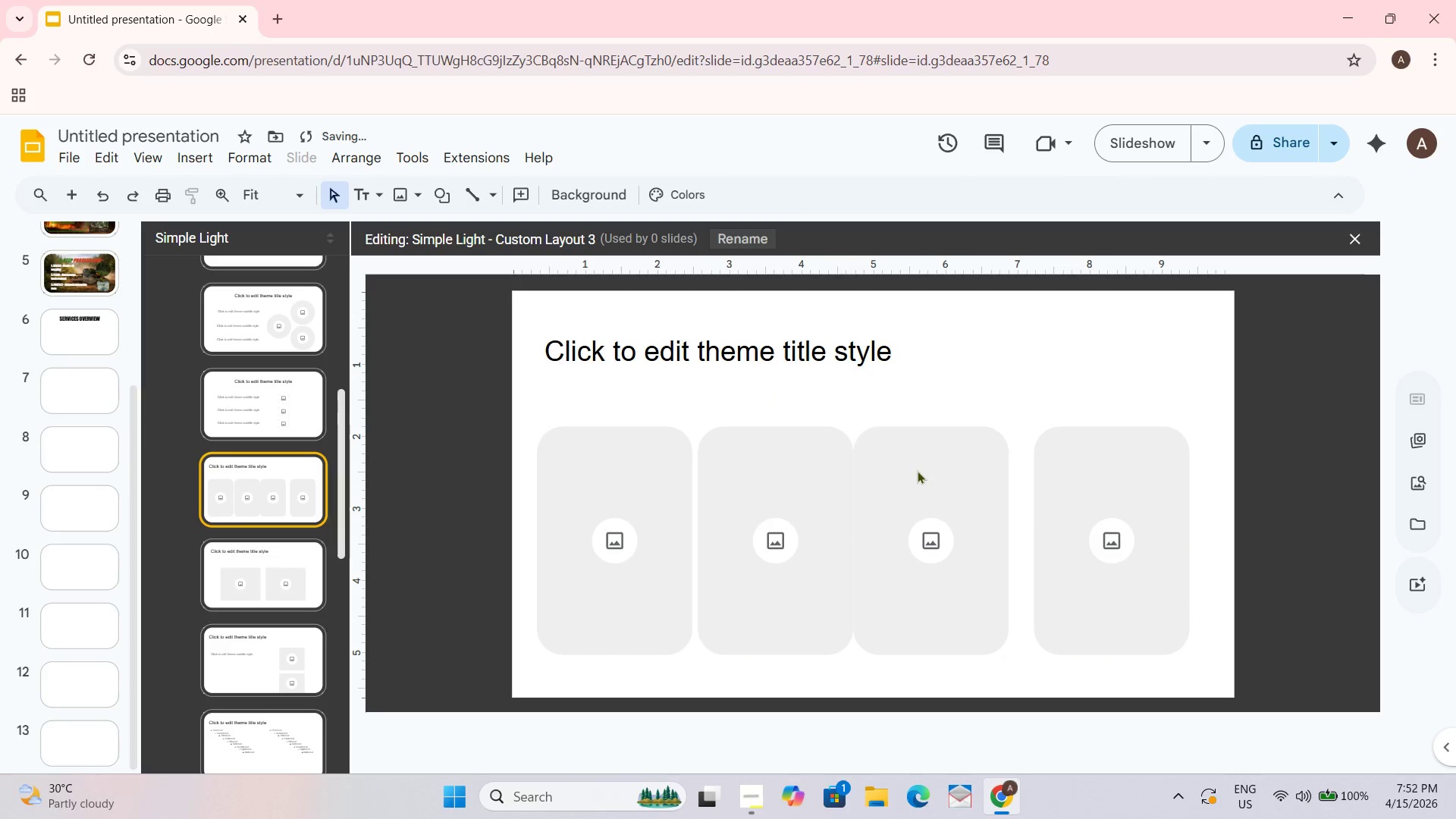 
left_click_drag(start_coordinate=[918, 487], to_coordinate=[934, 488])
 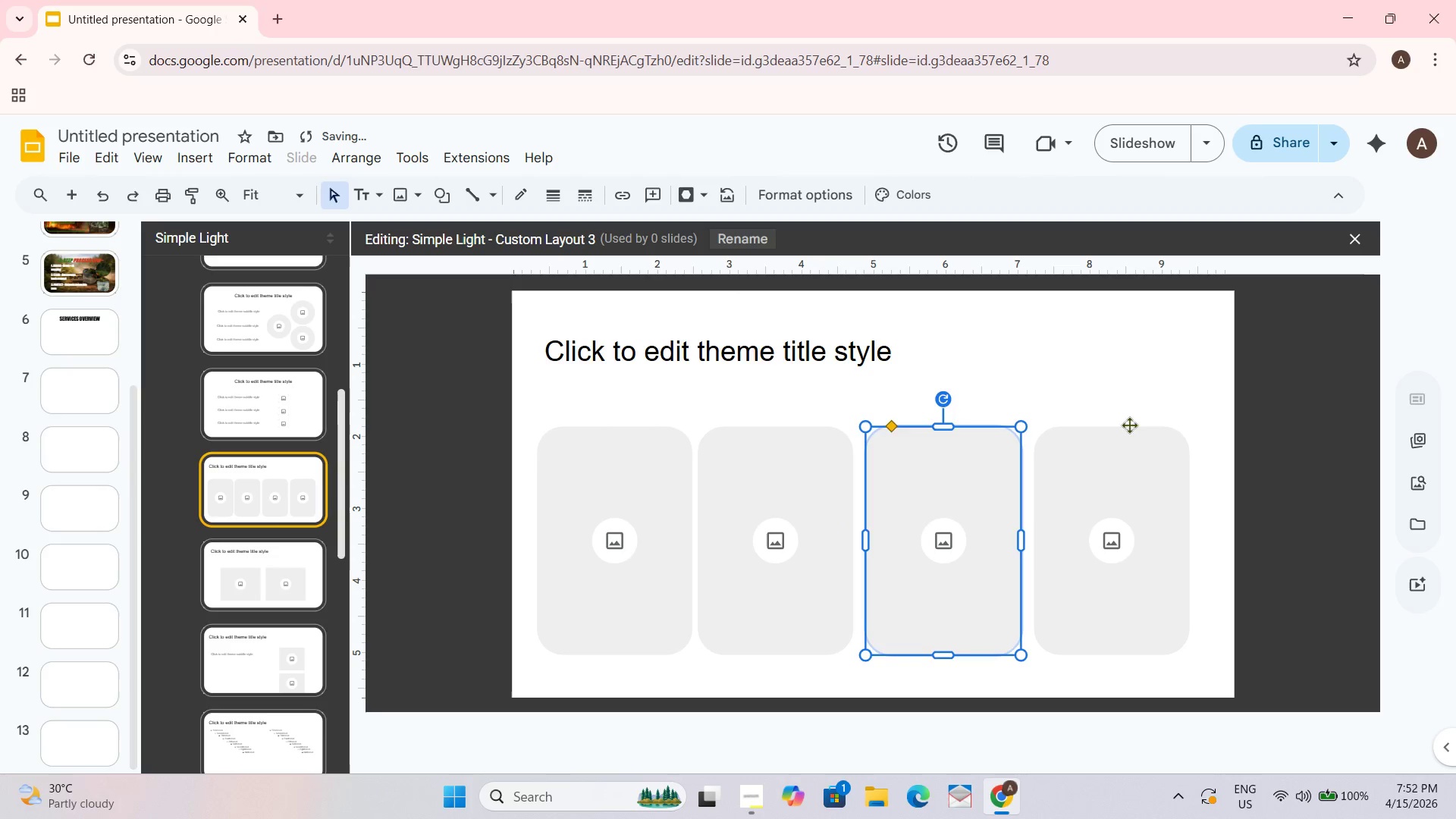 
left_click_drag(start_coordinate=[1152, 394], to_coordinate=[1153, 391])
 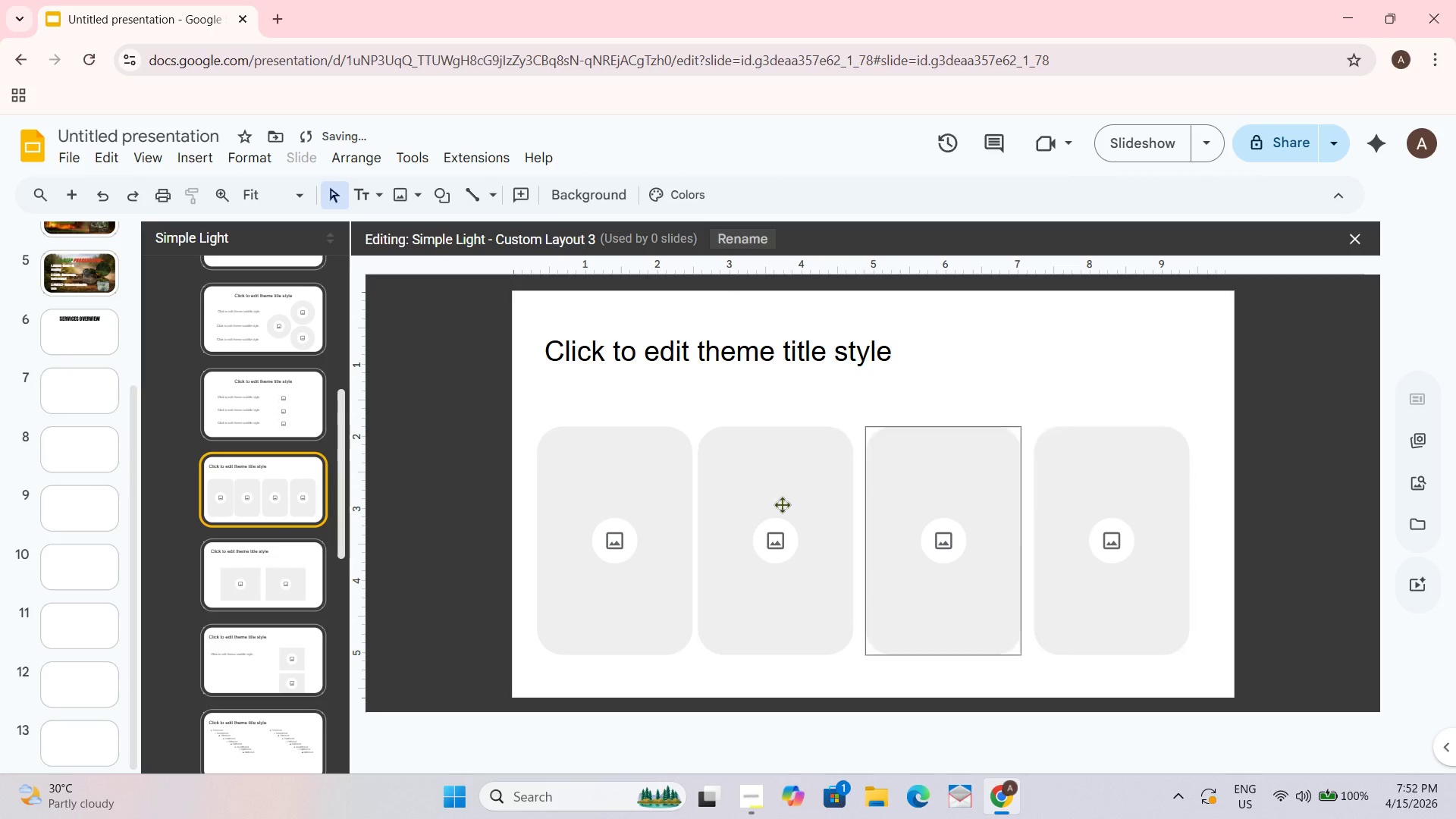 
left_click_drag(start_coordinate=[766, 518], to_coordinate=[772, 518])
 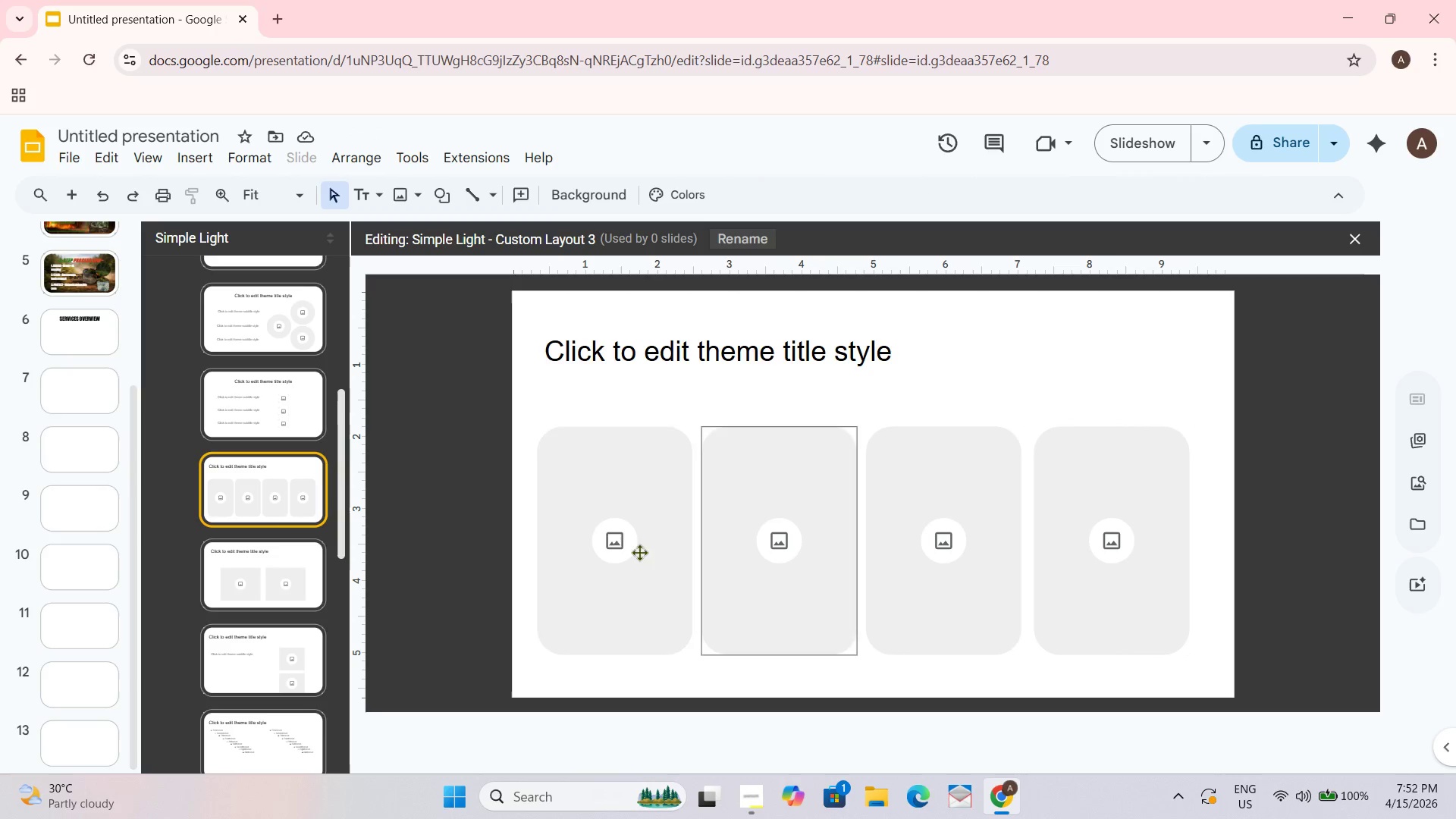 
wait(11.91)
 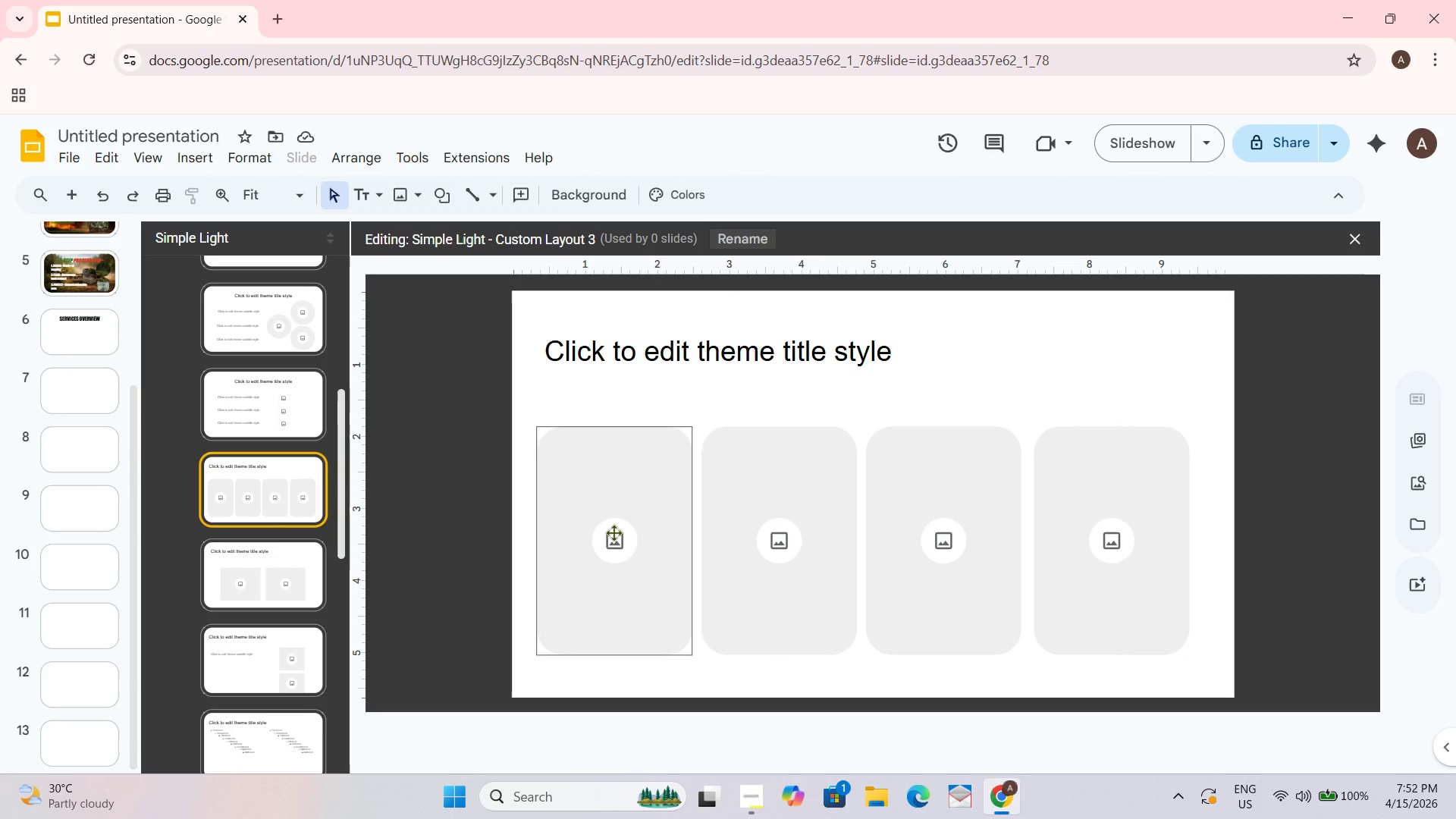 
key(Control+Z)
 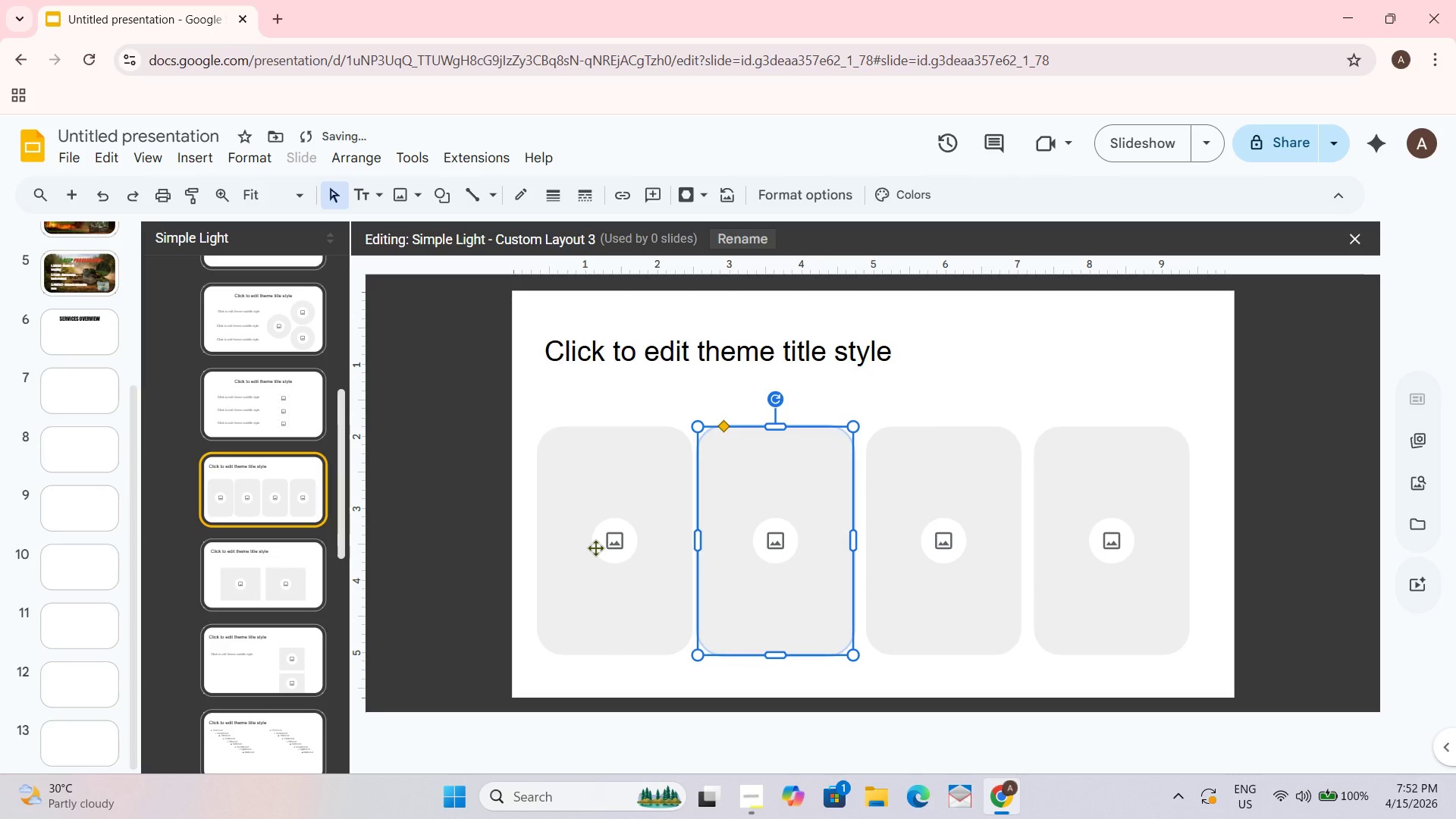 
key(Control+Z)
 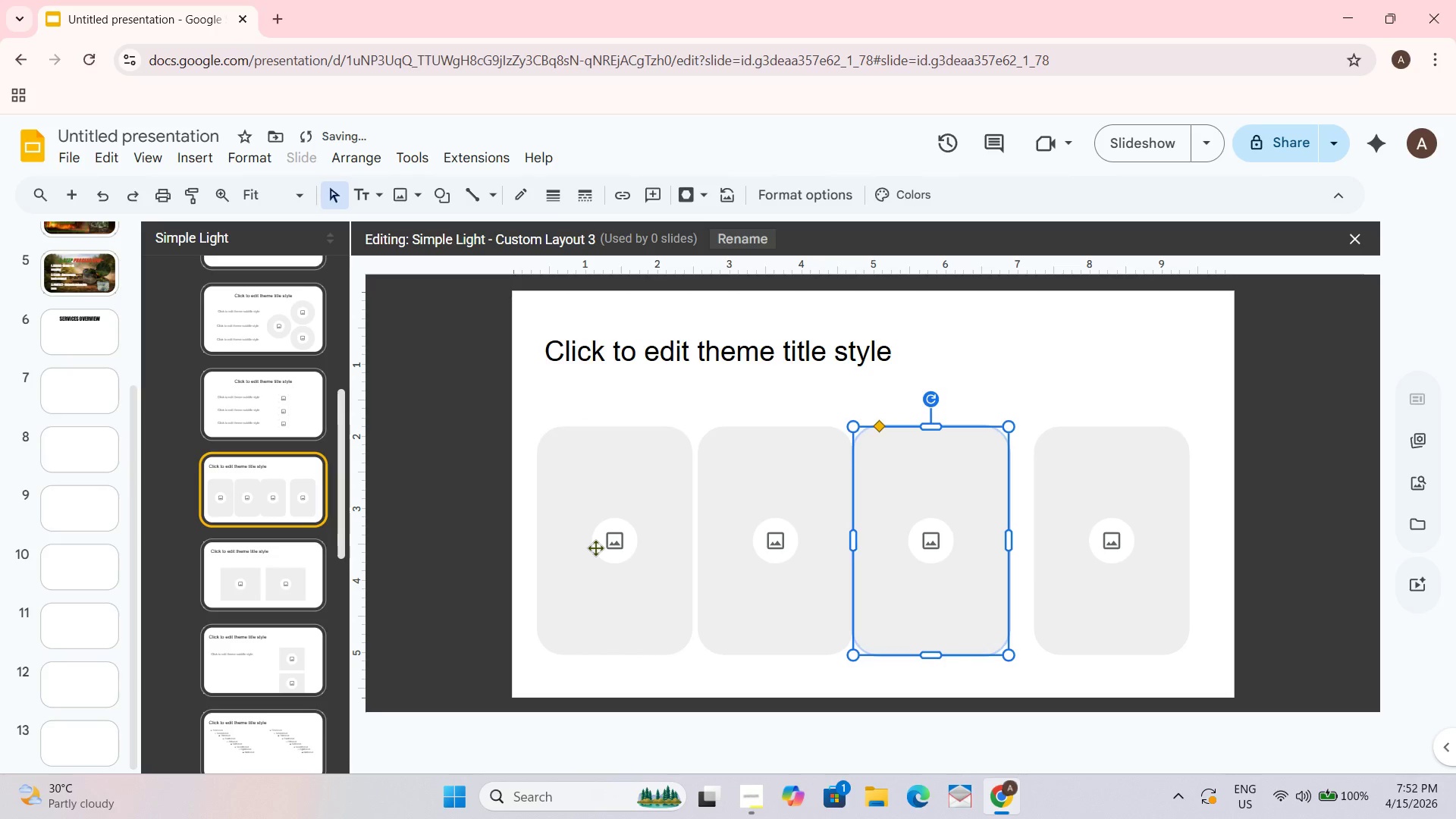 
key(Control+Z)
 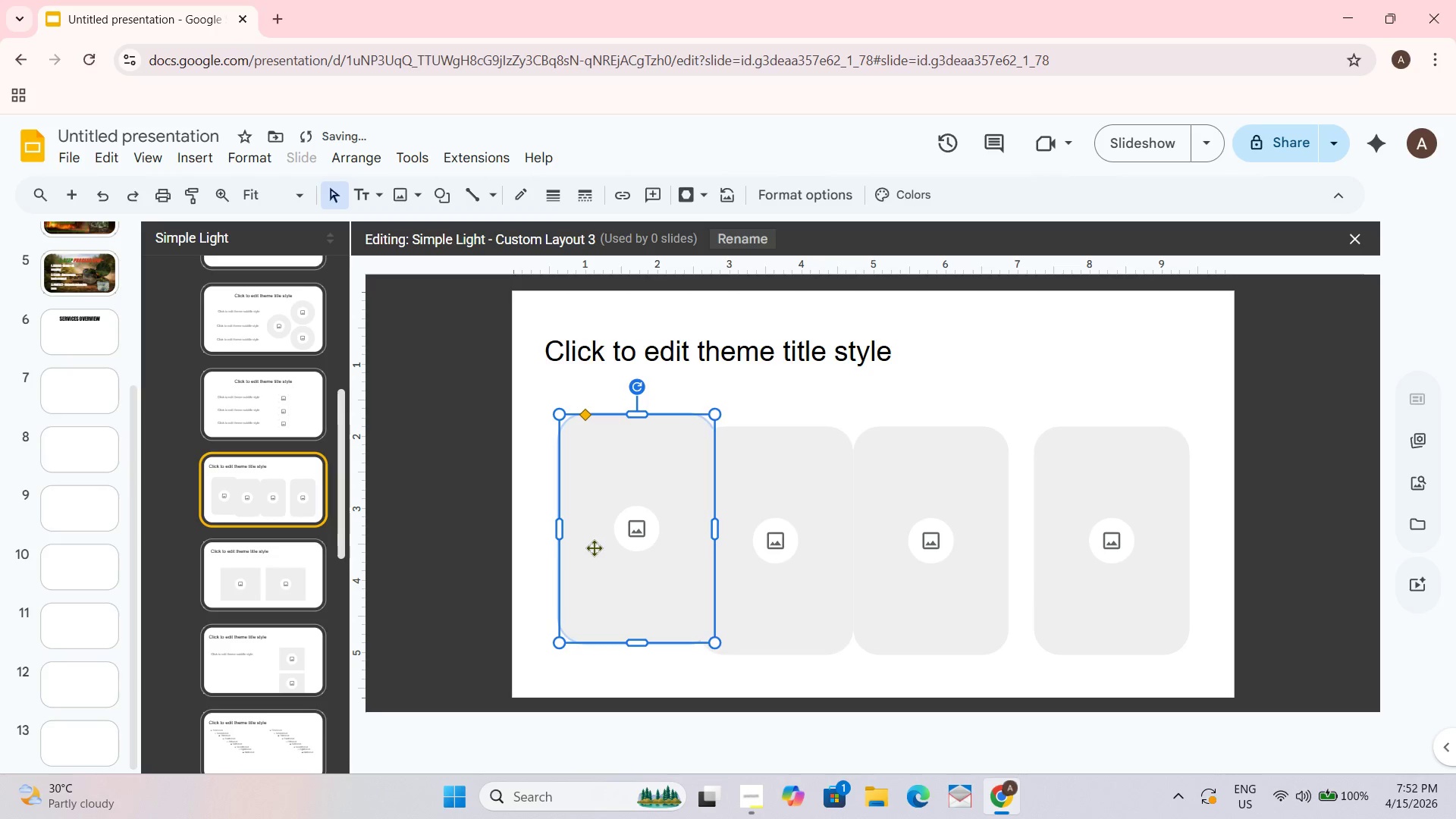 
key(Control+Z)
 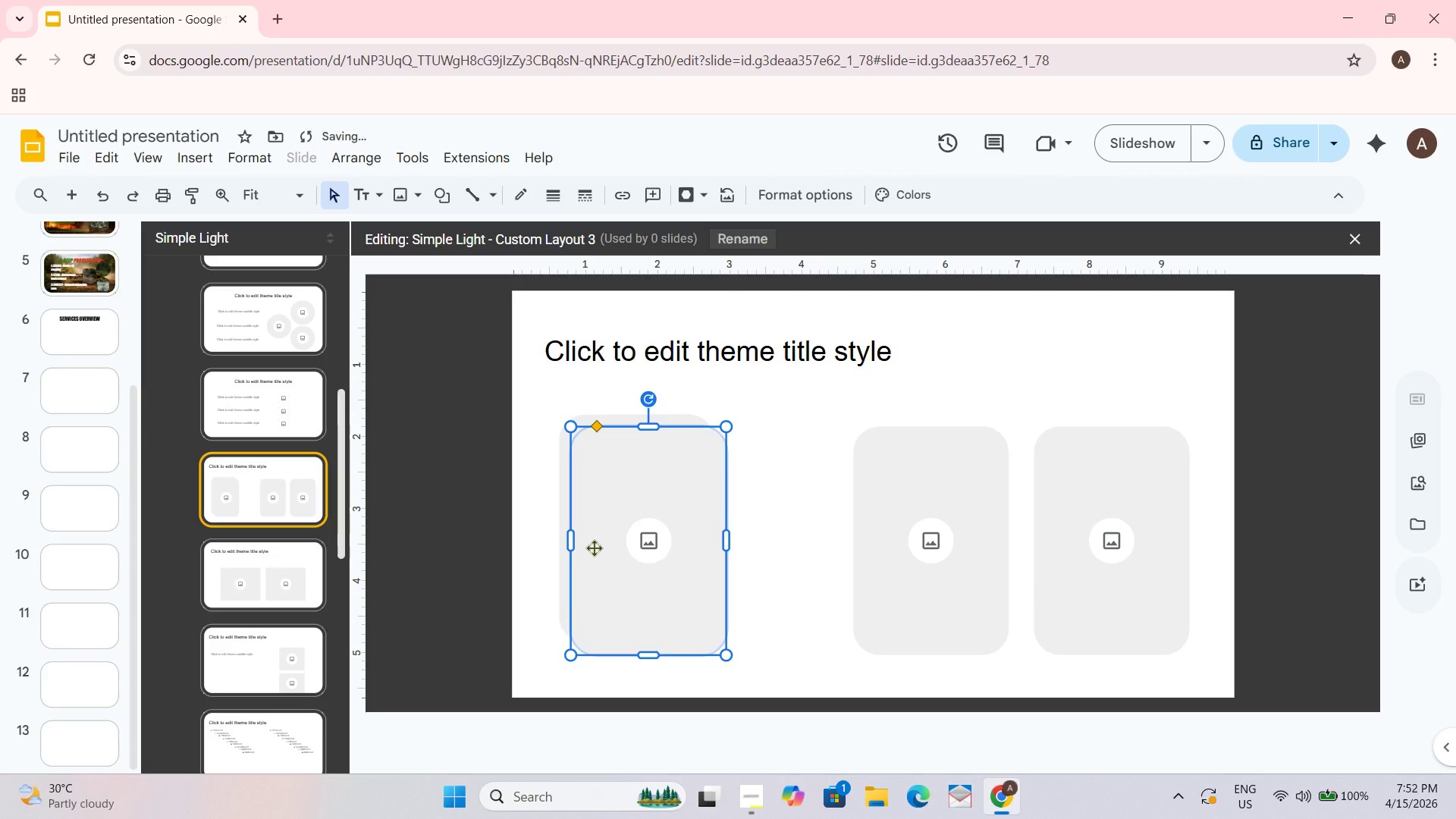 
key(Control+Z)
 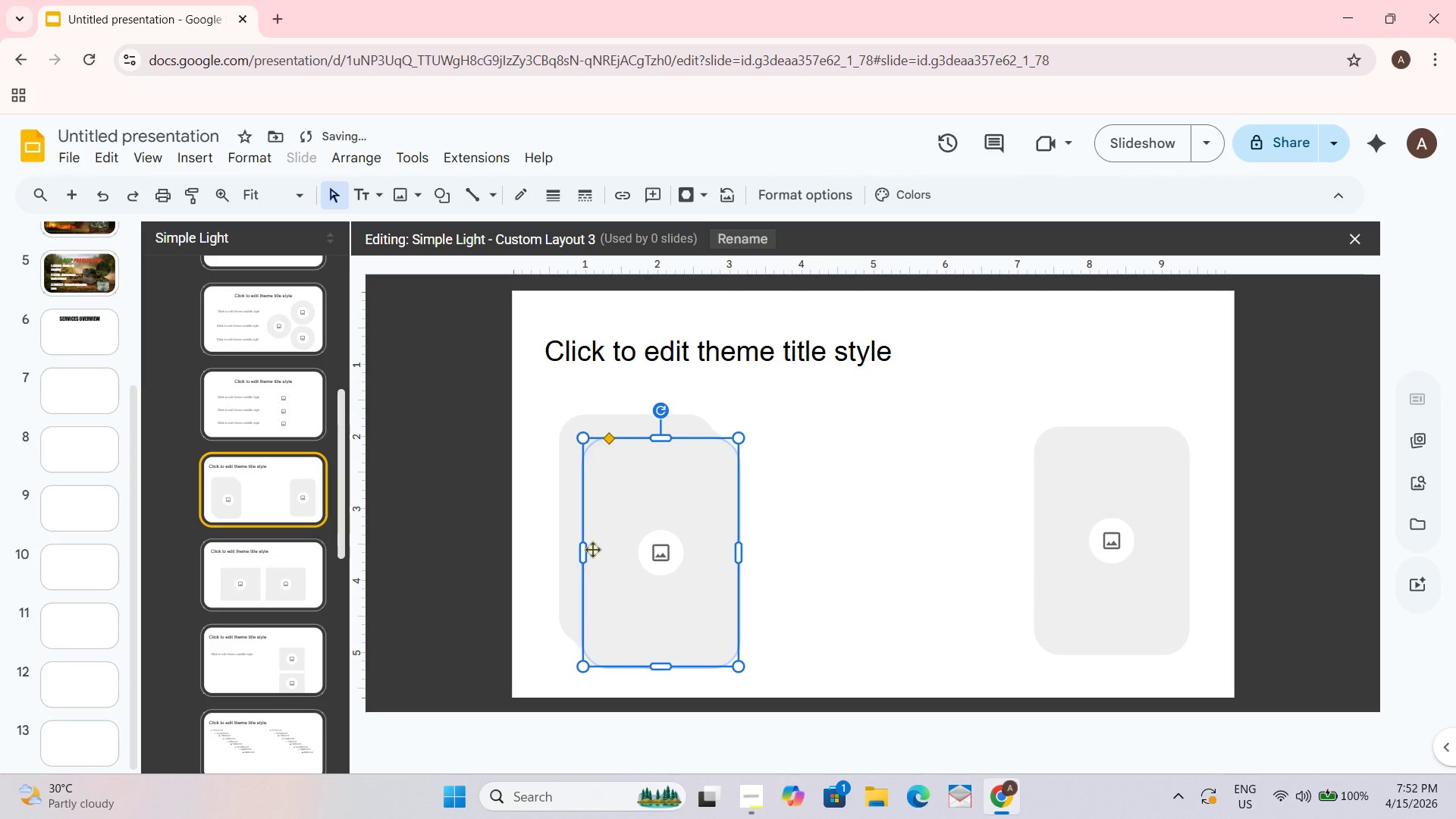 
key(Control+Z)
 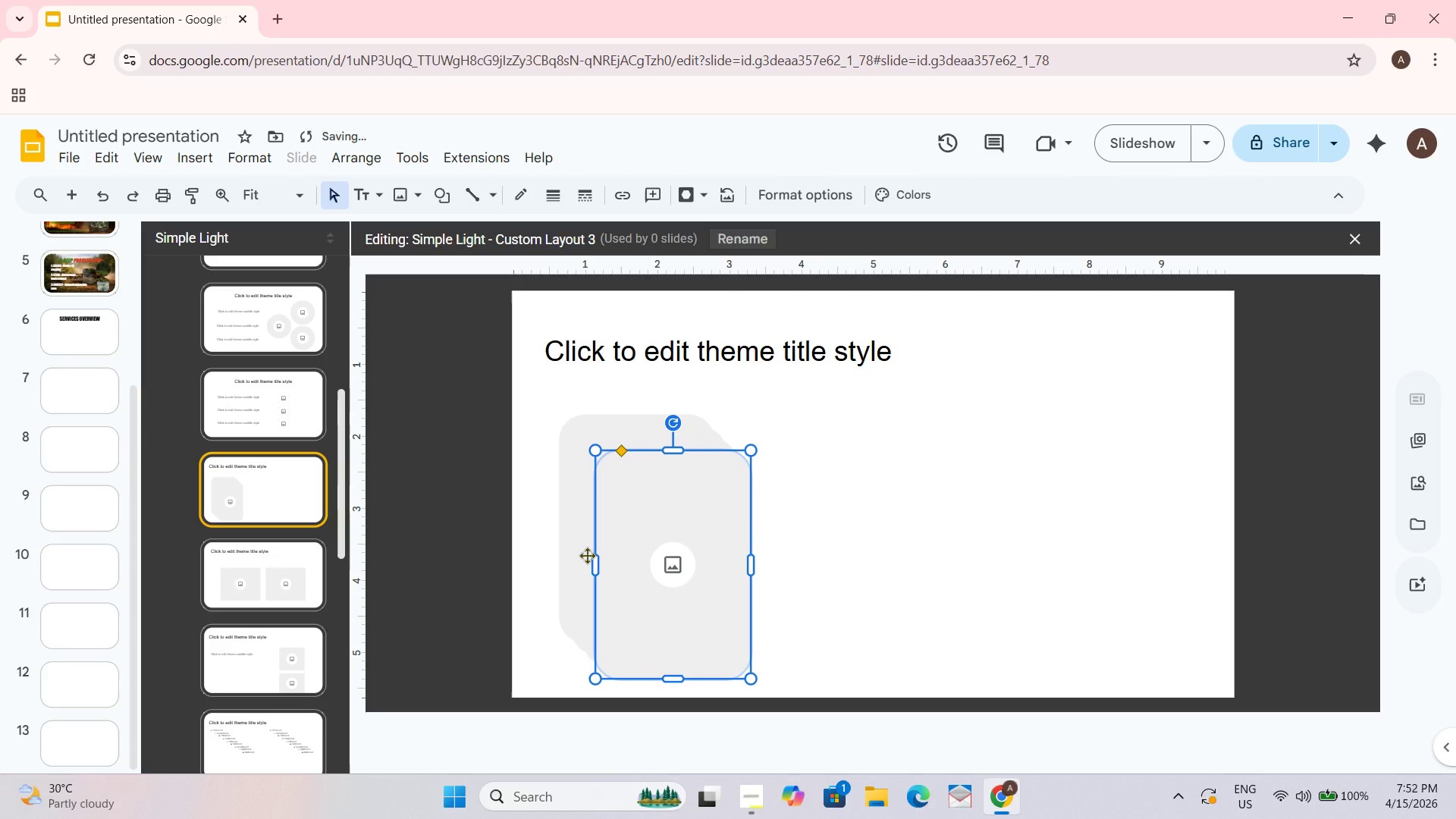 
key(Control+Z)
 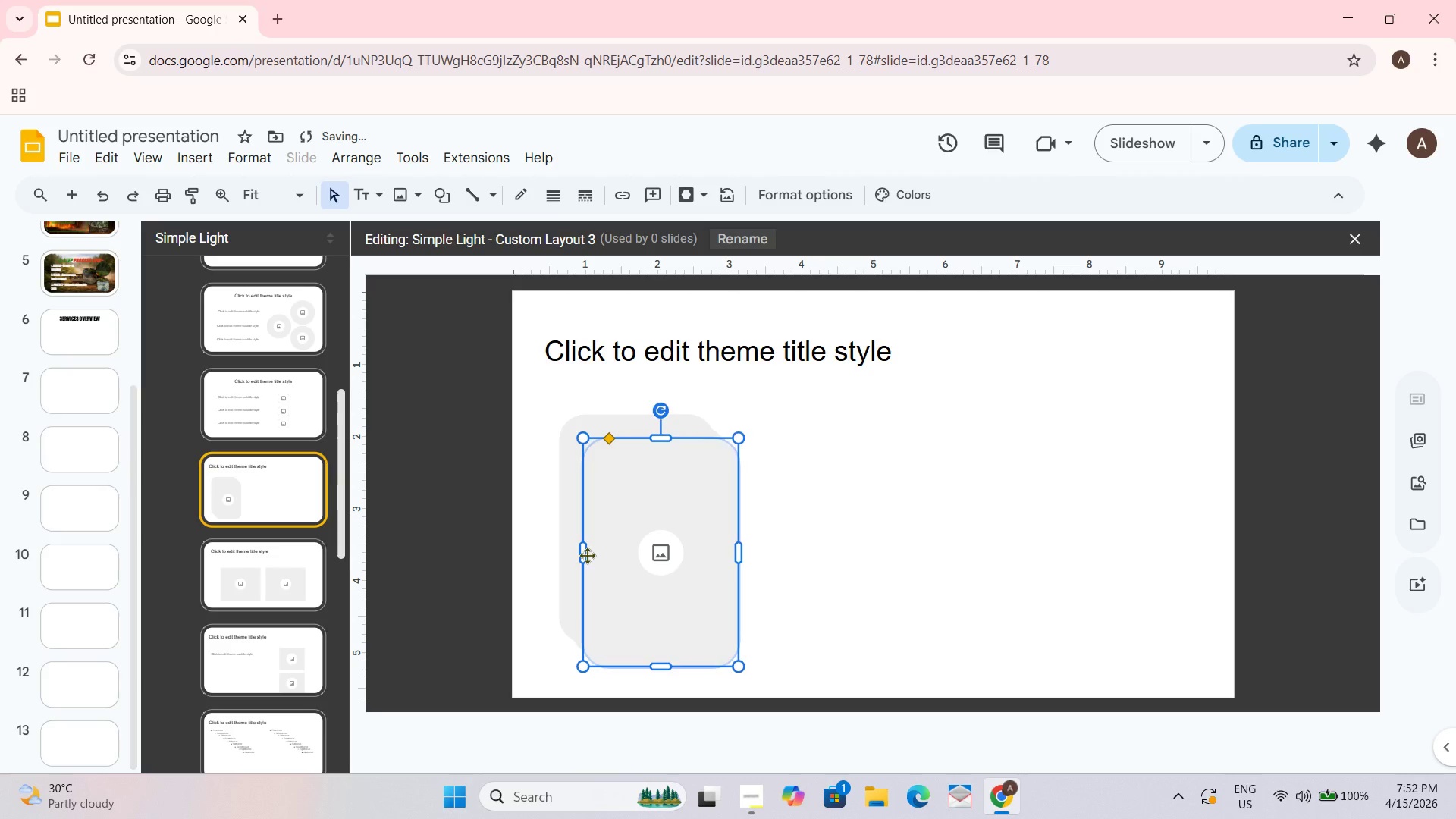 
key(Control+Z)
 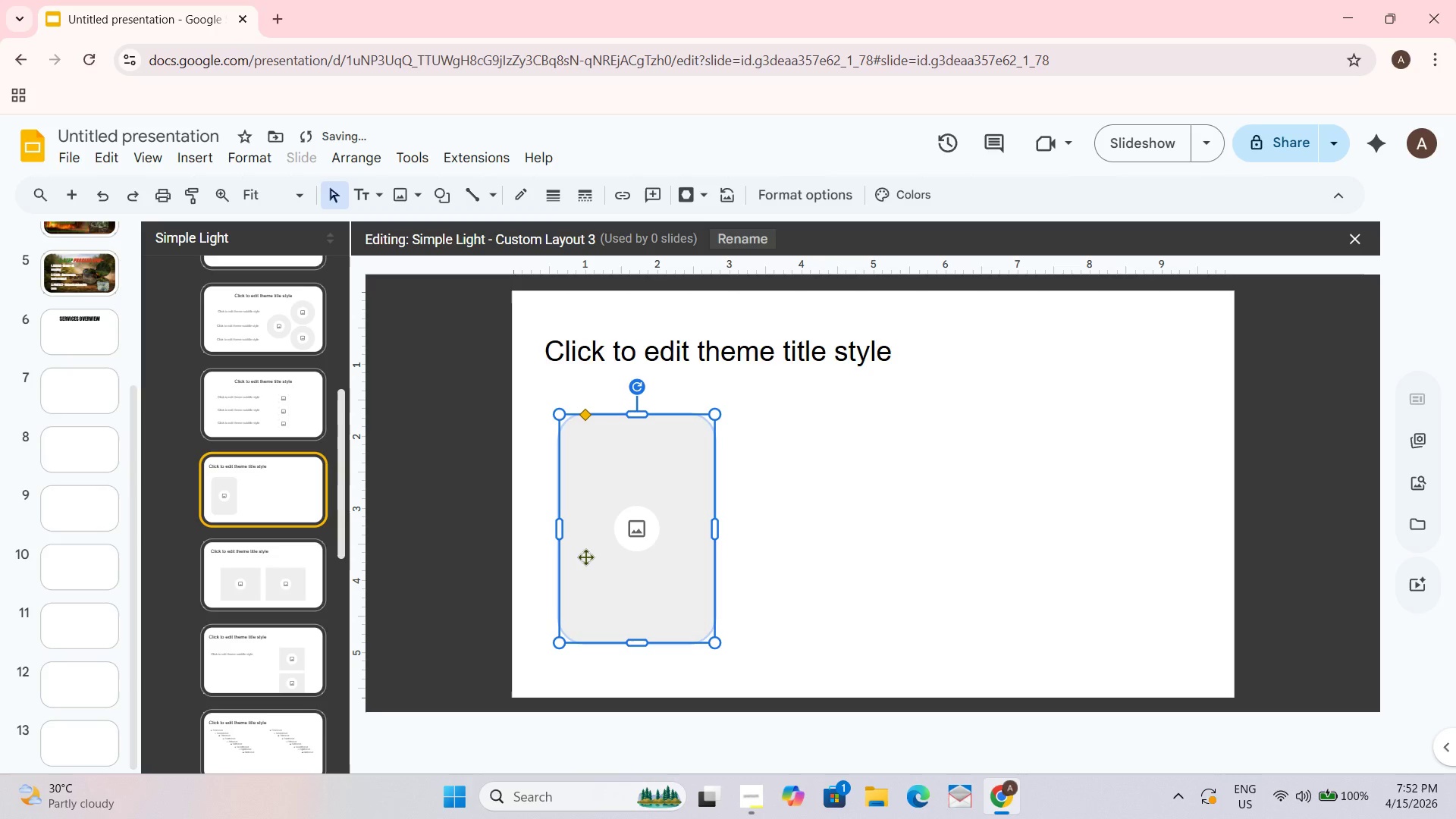 
key(Control+Z)
 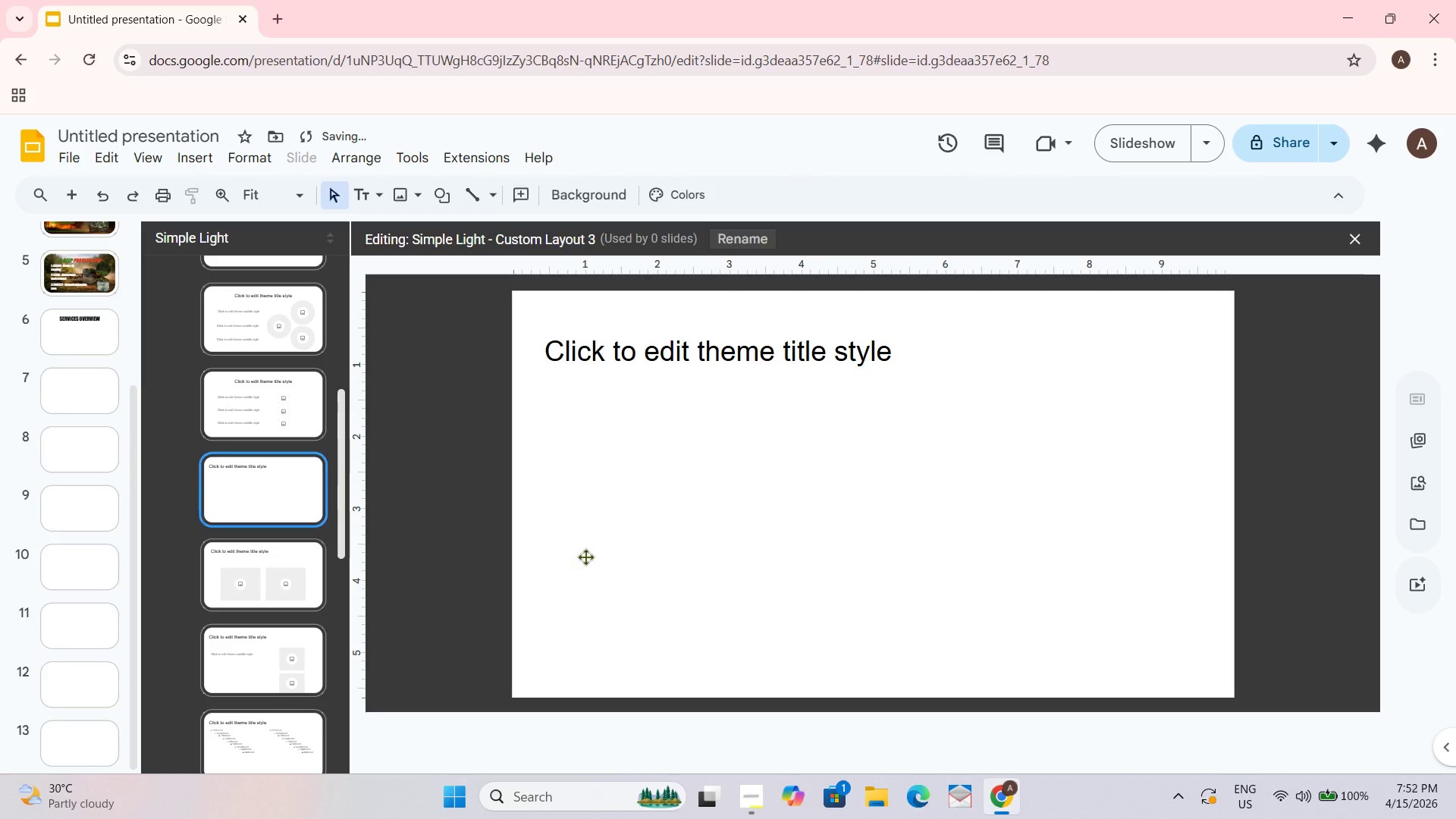 
key(Control+Z)
 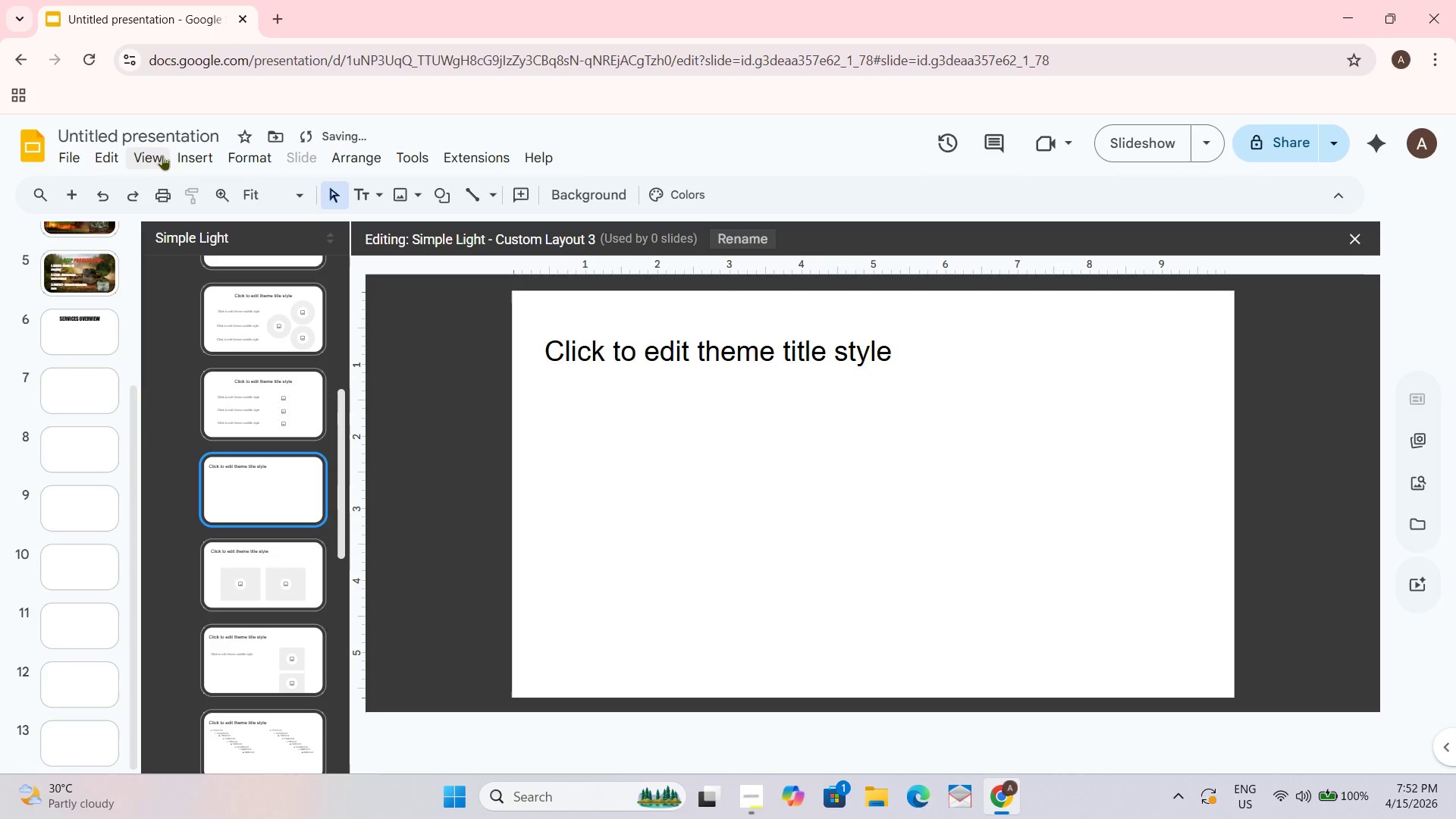 
left_click([201, 155])
 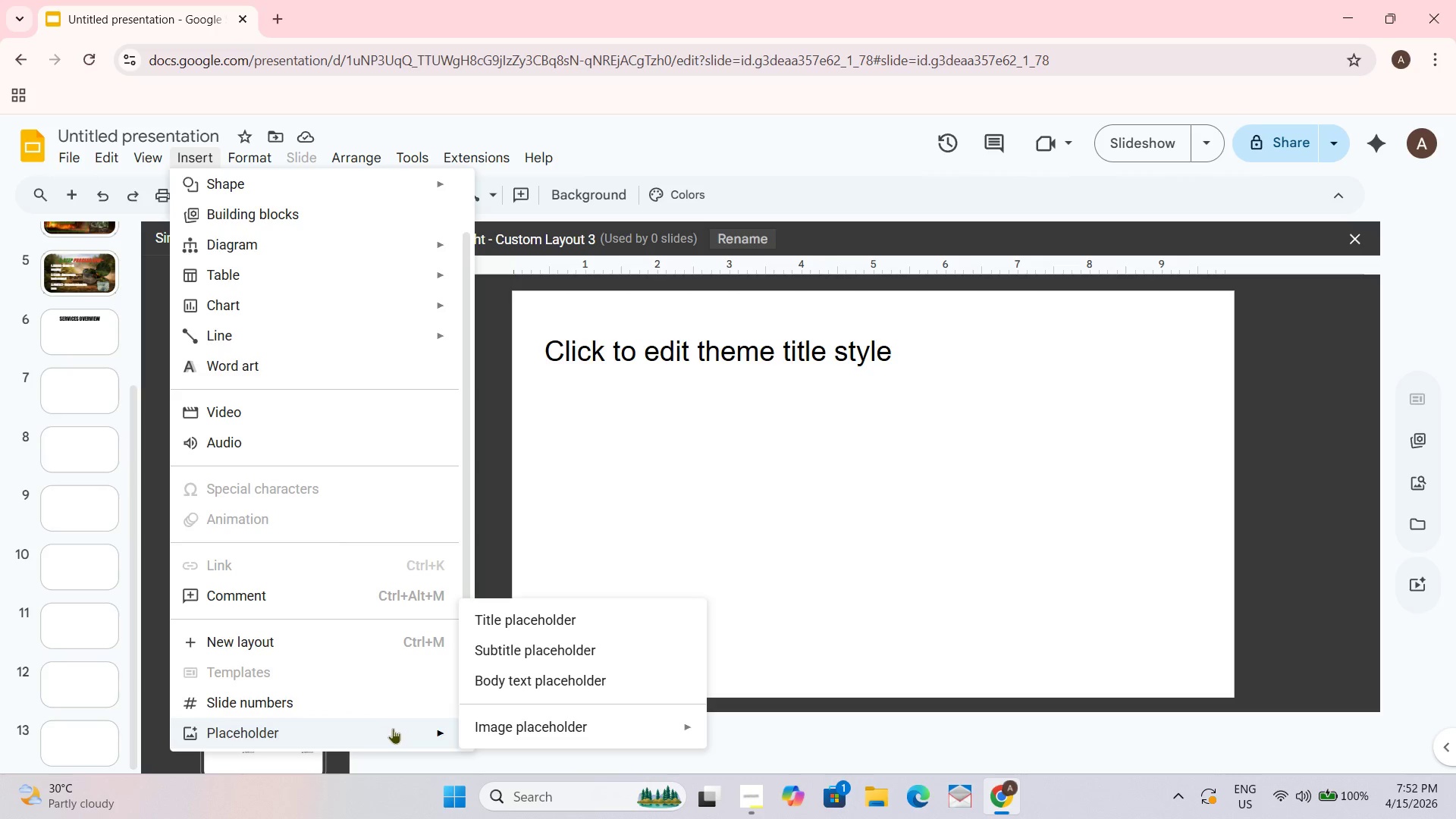 
left_click([523, 650])
 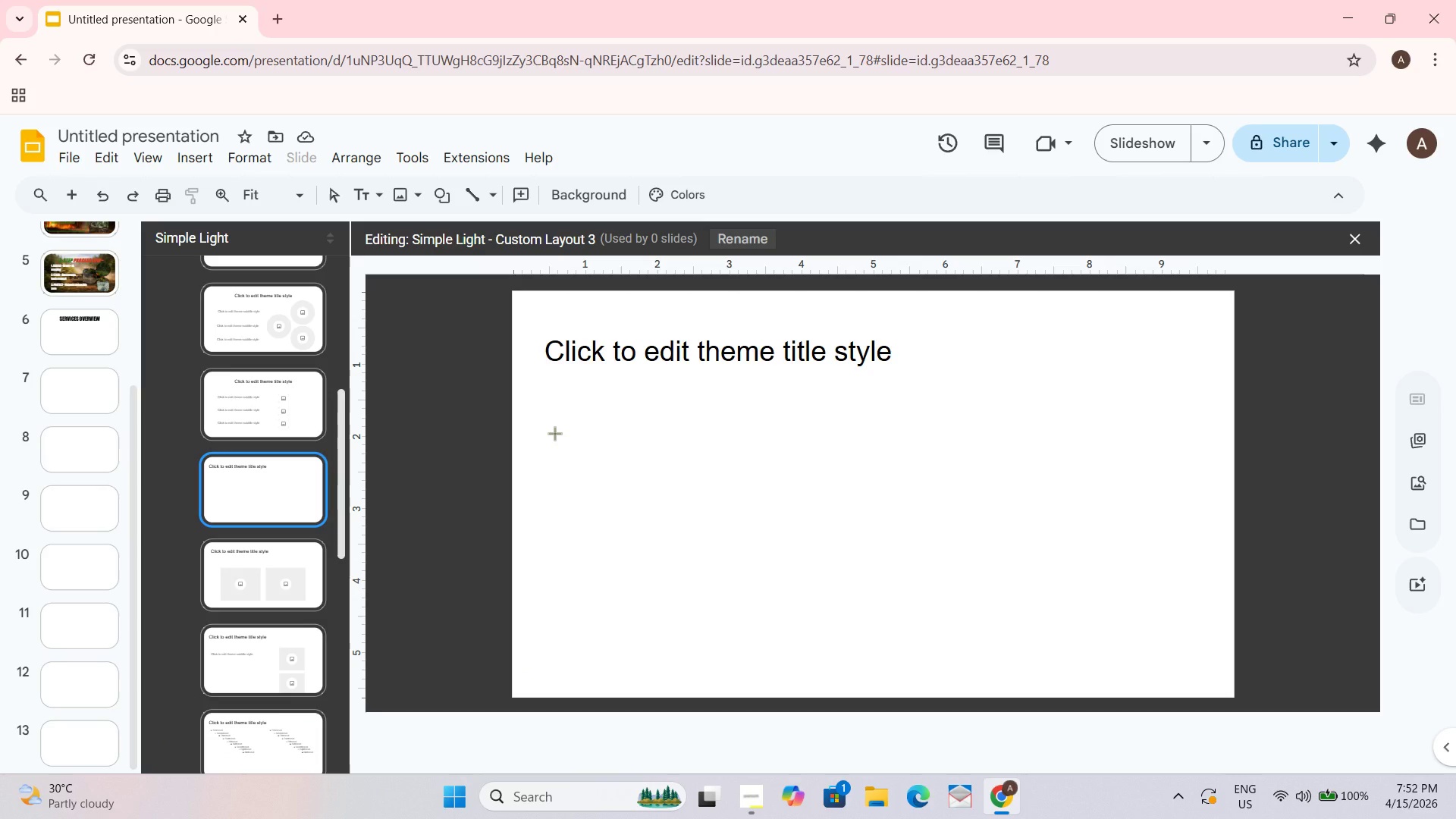 
left_click_drag(start_coordinate=[554, 431], to_coordinate=[717, 650])
 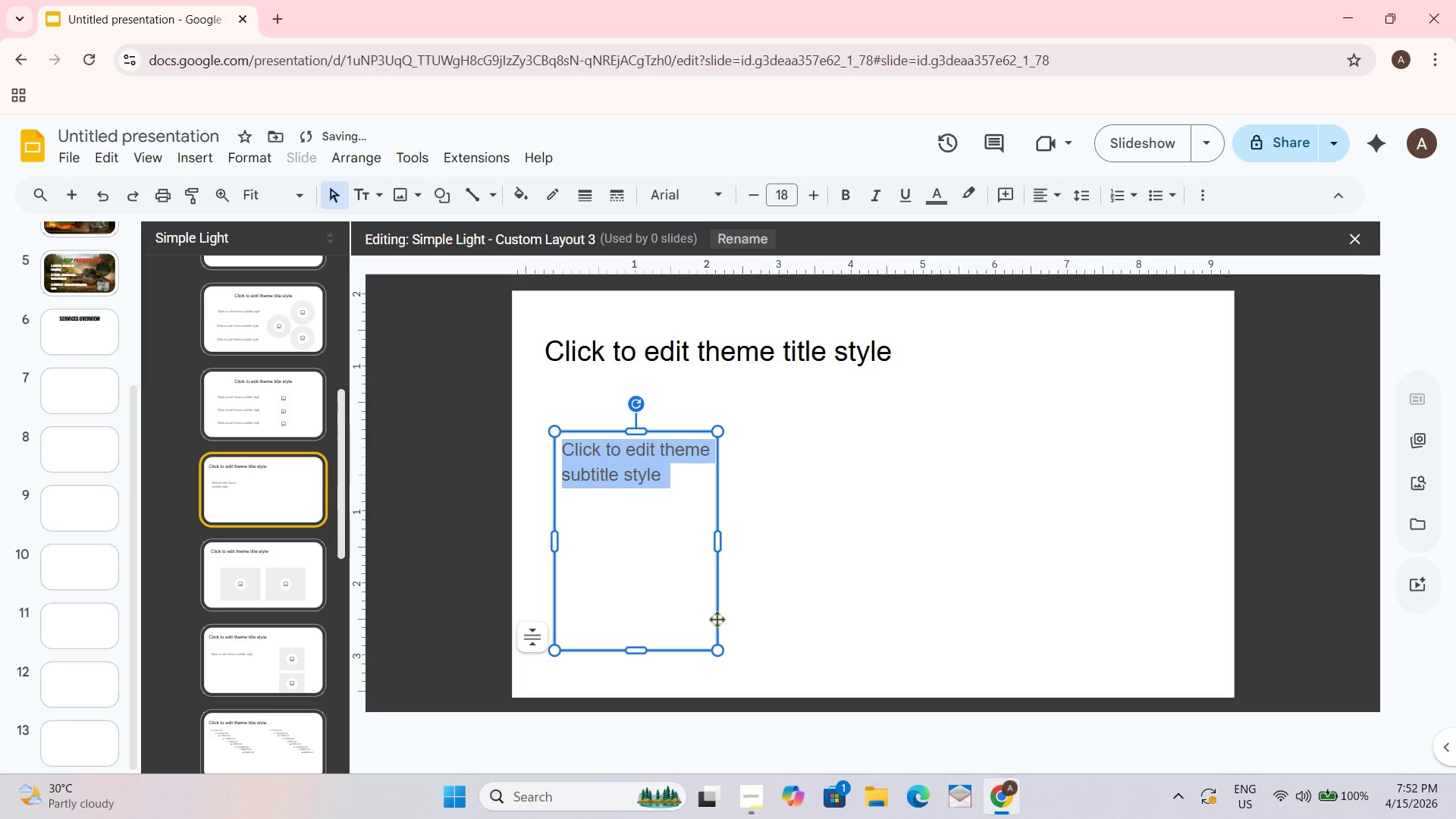 
key(Control+C)
 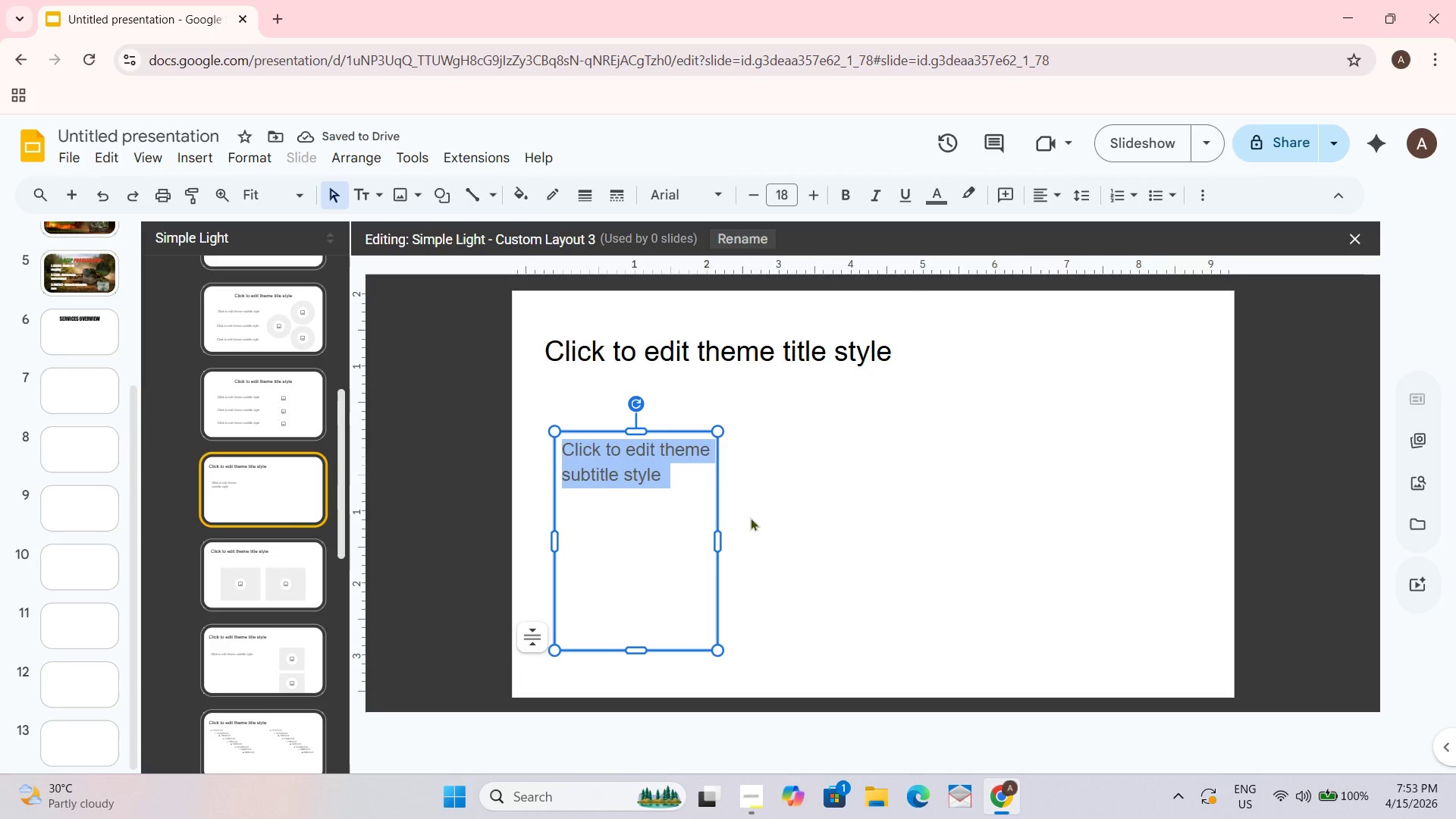 
key(Control+V)
 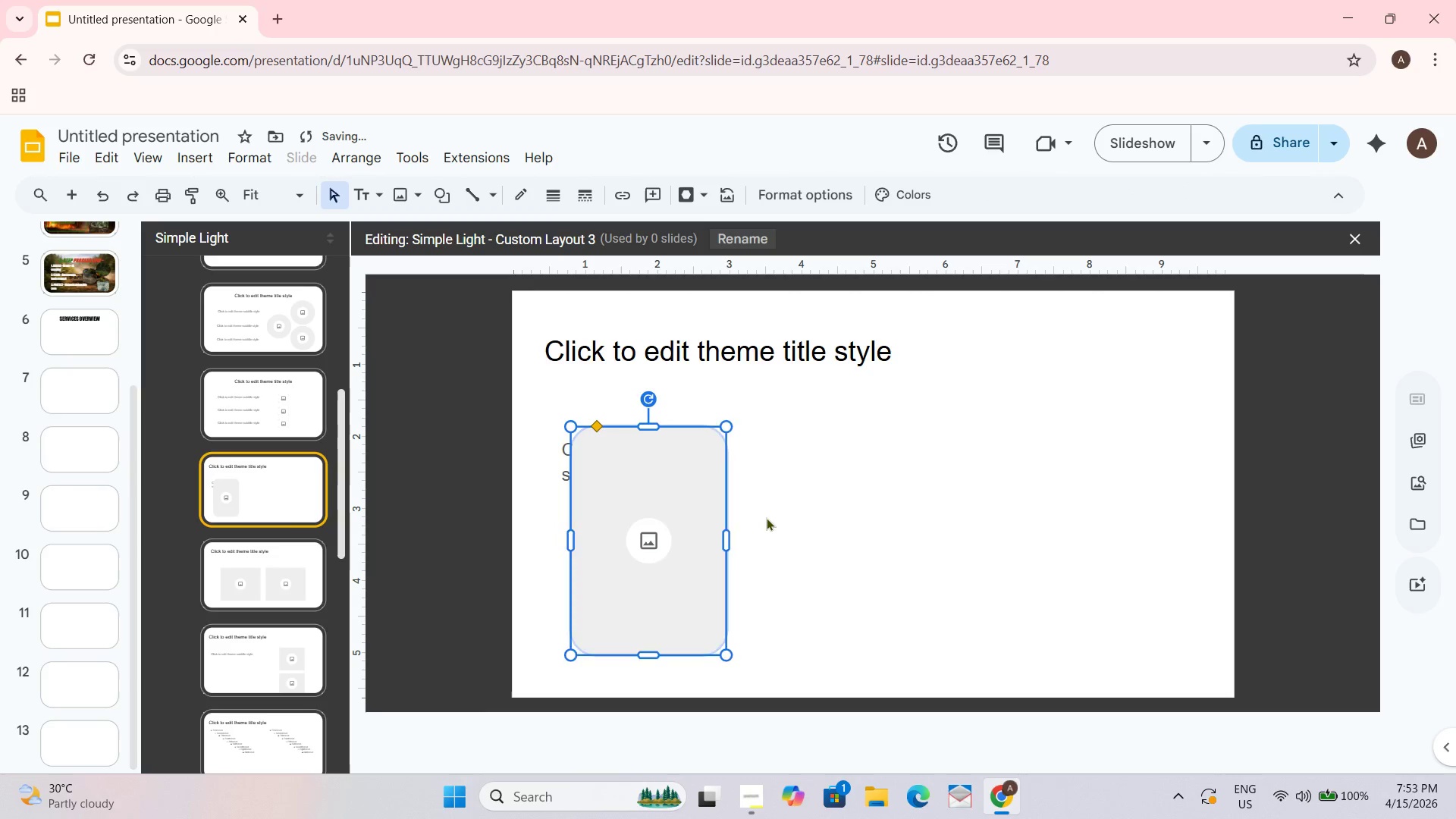 
key(Control+V)
 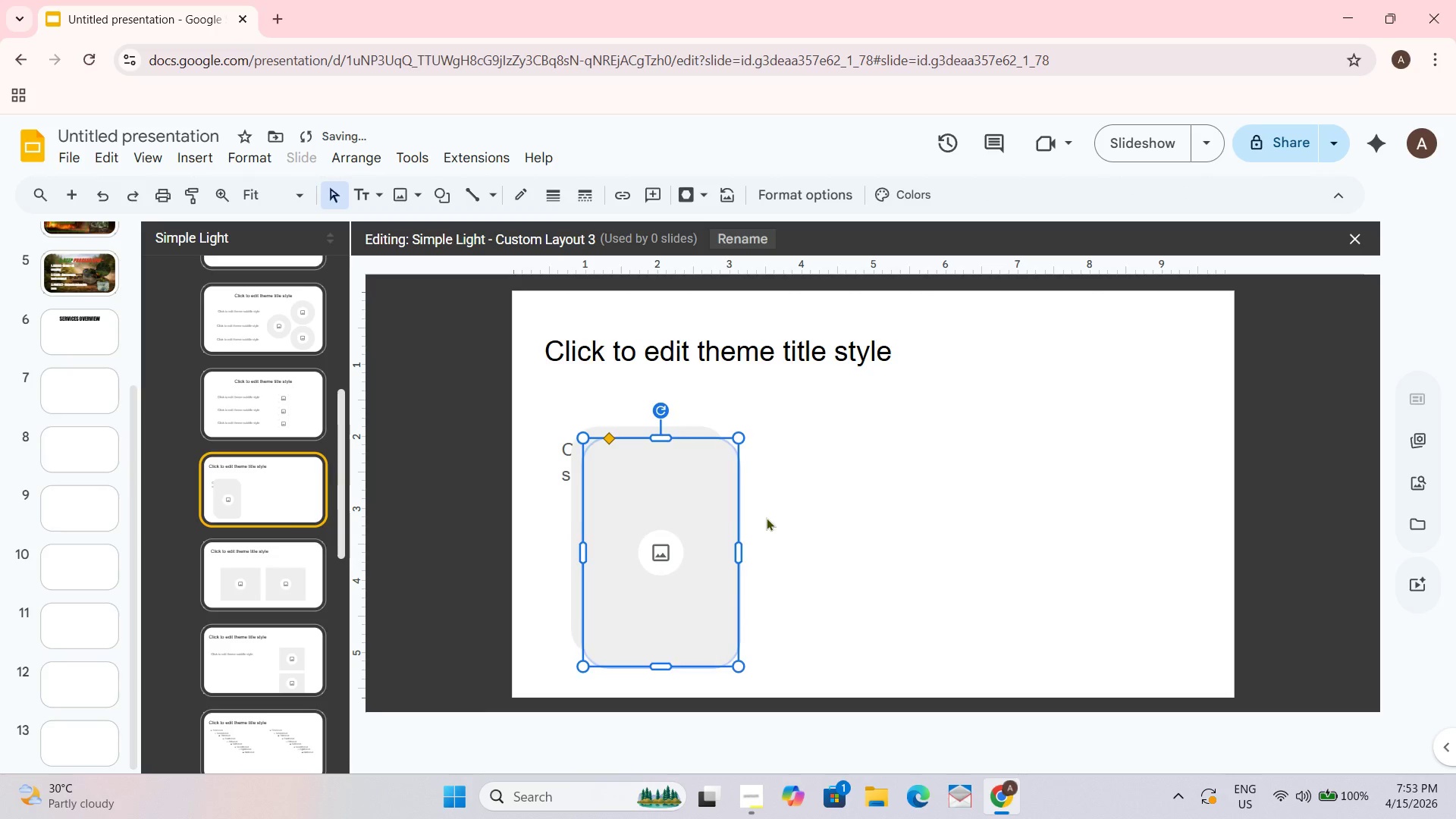 
key(Control+V)
 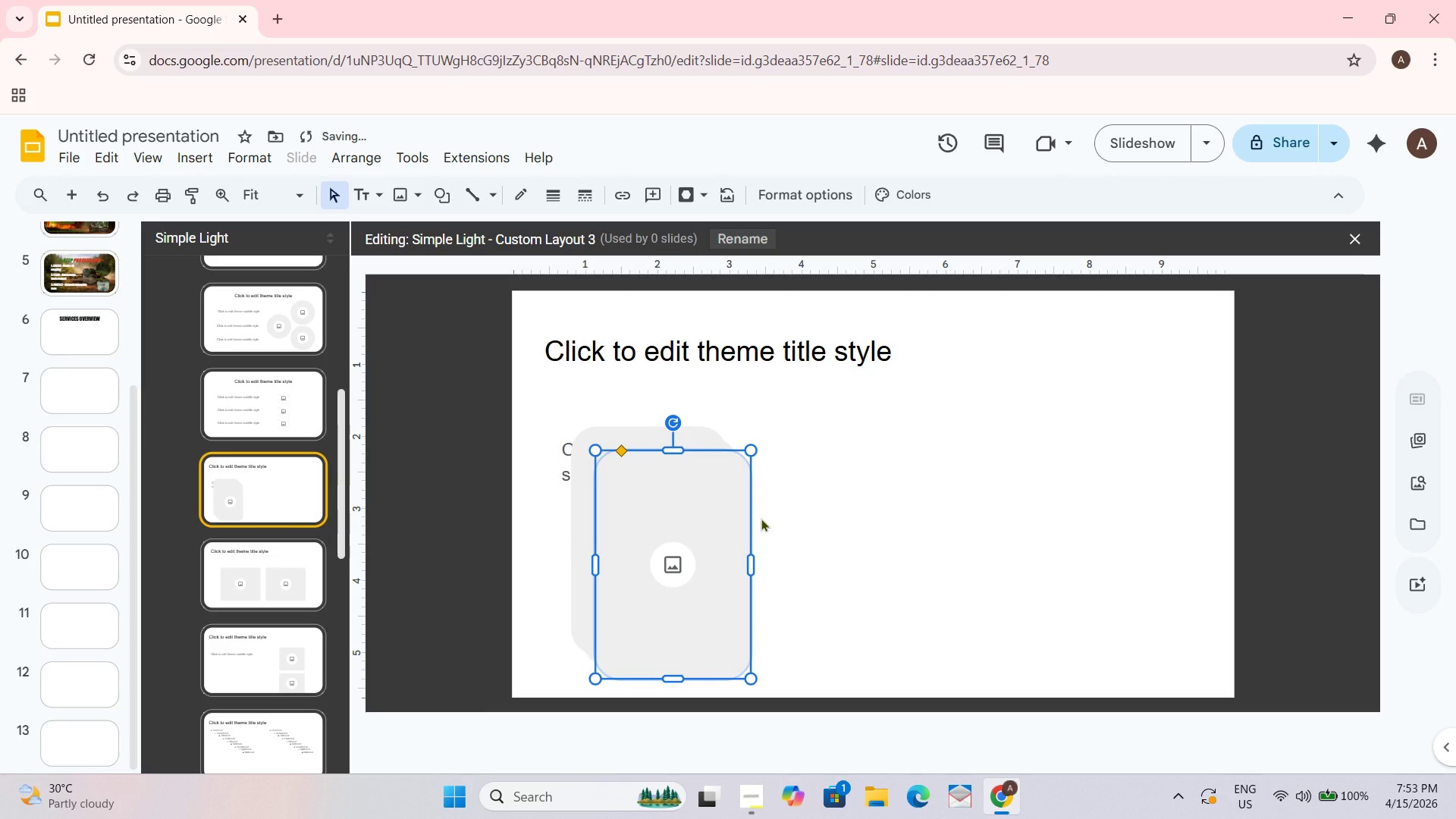 
key(Control+Z)
 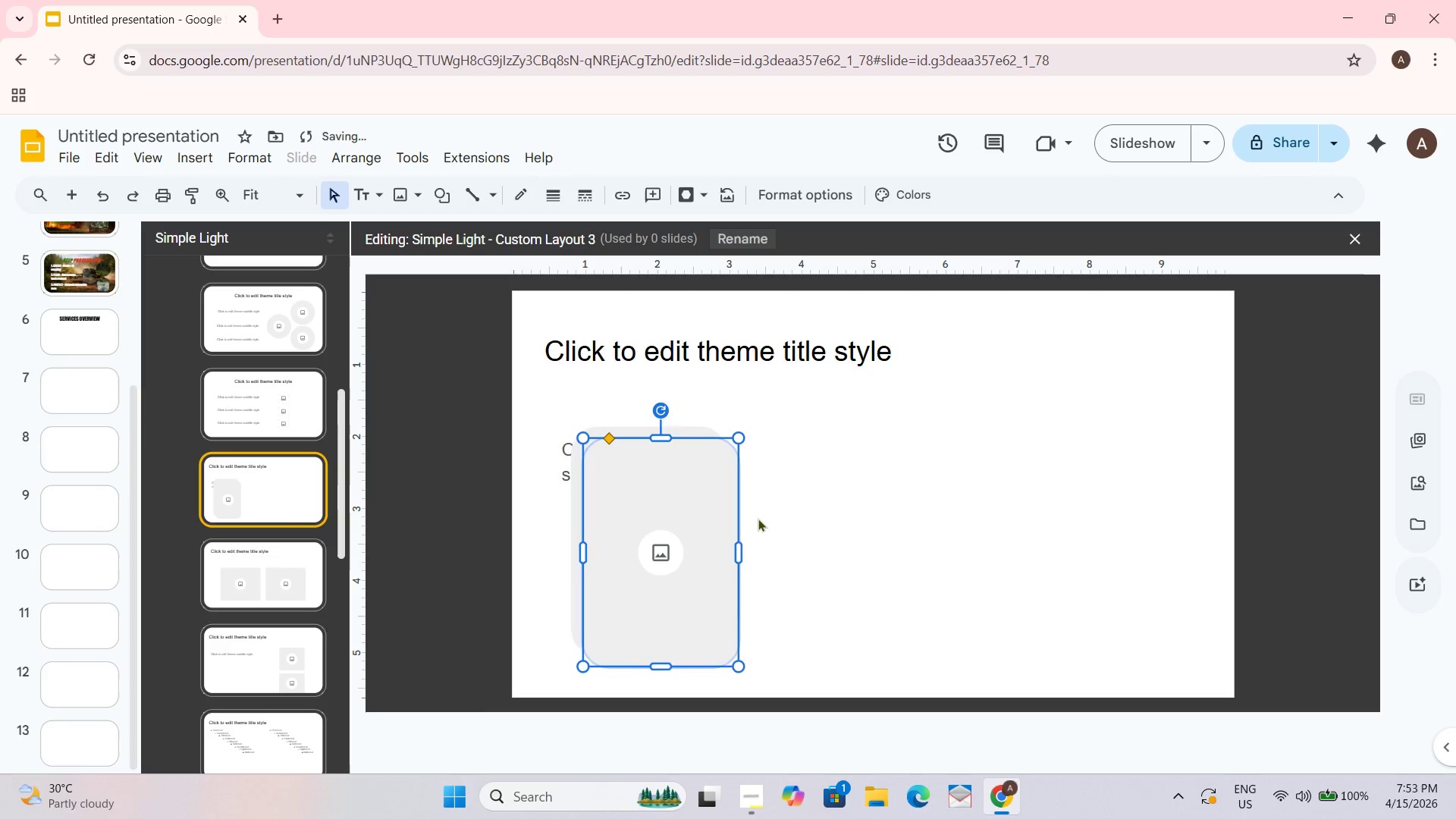 
key(Control+Z)
 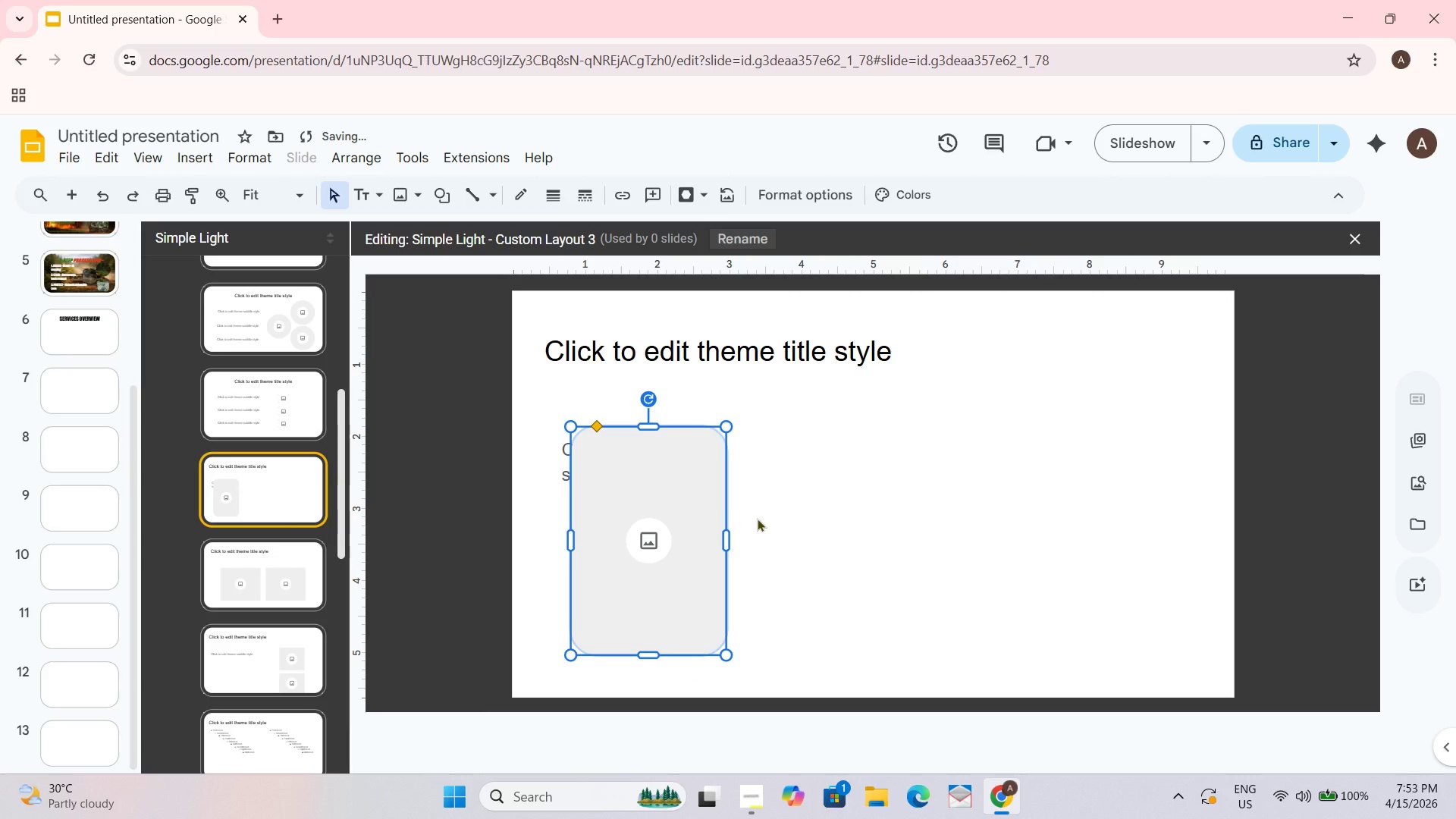 
key(Control+Z)
 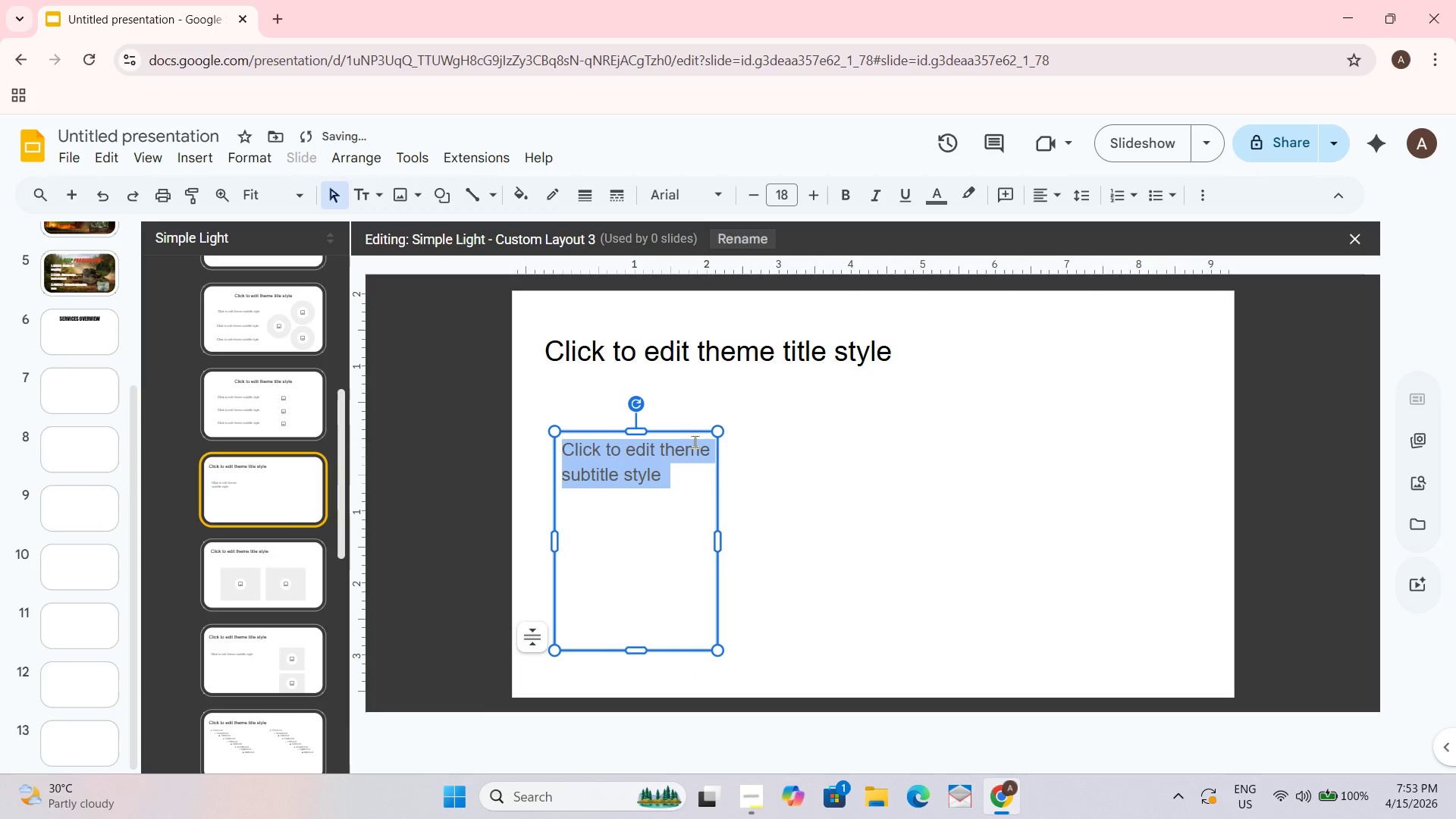 
left_click([686, 431])
 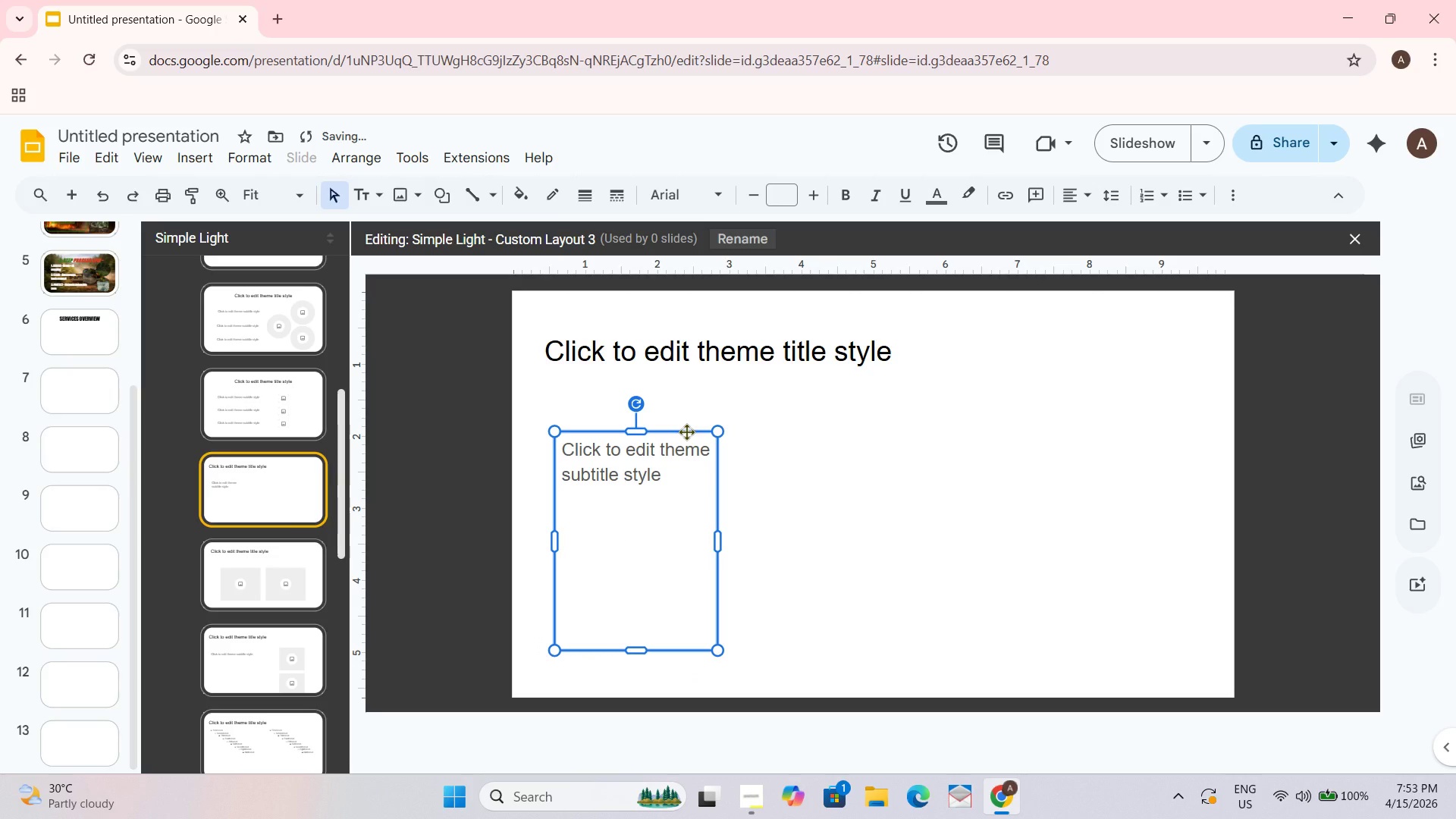 
right_click([686, 431])
 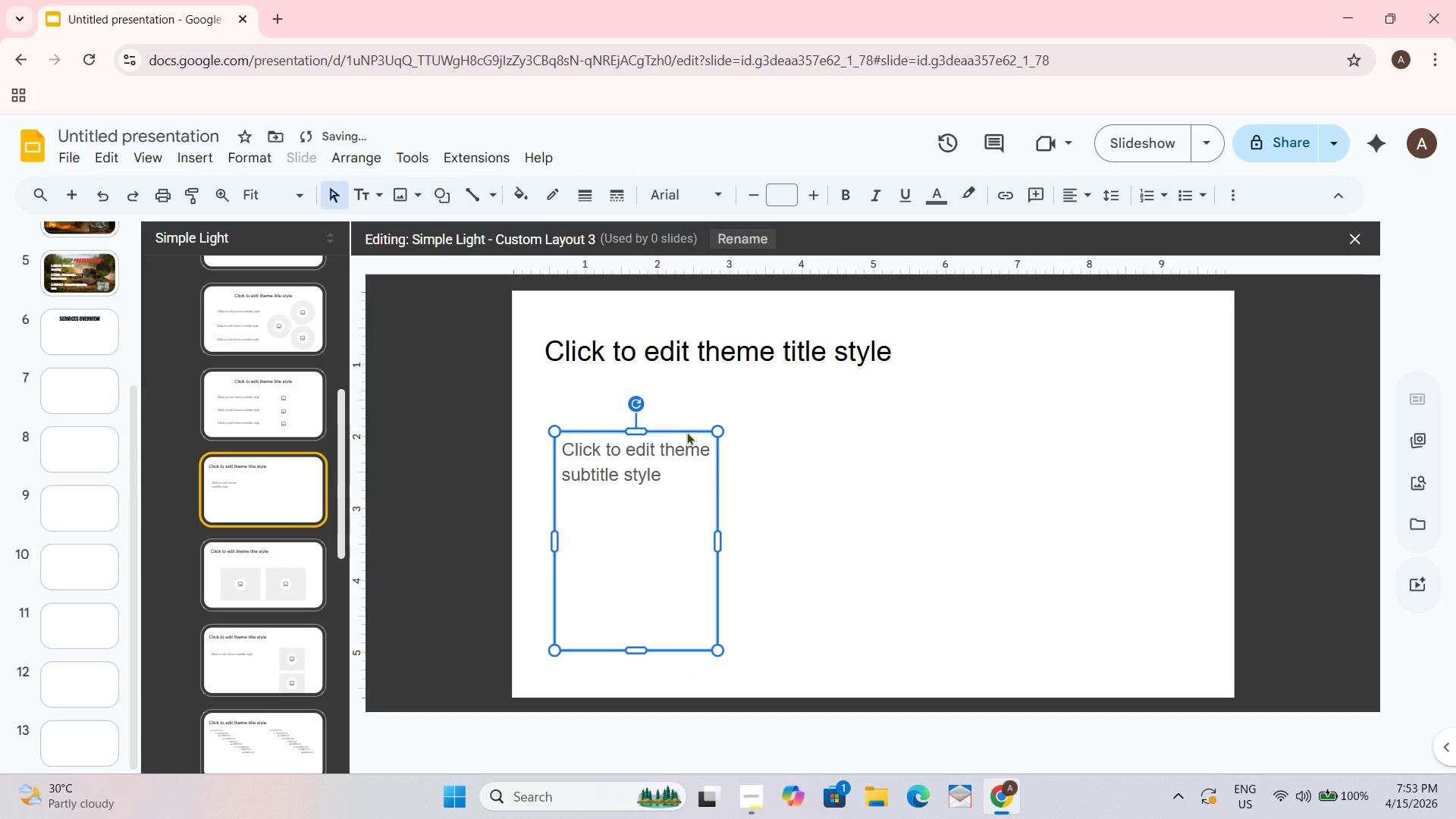 
key(Control+ControlLeft)
 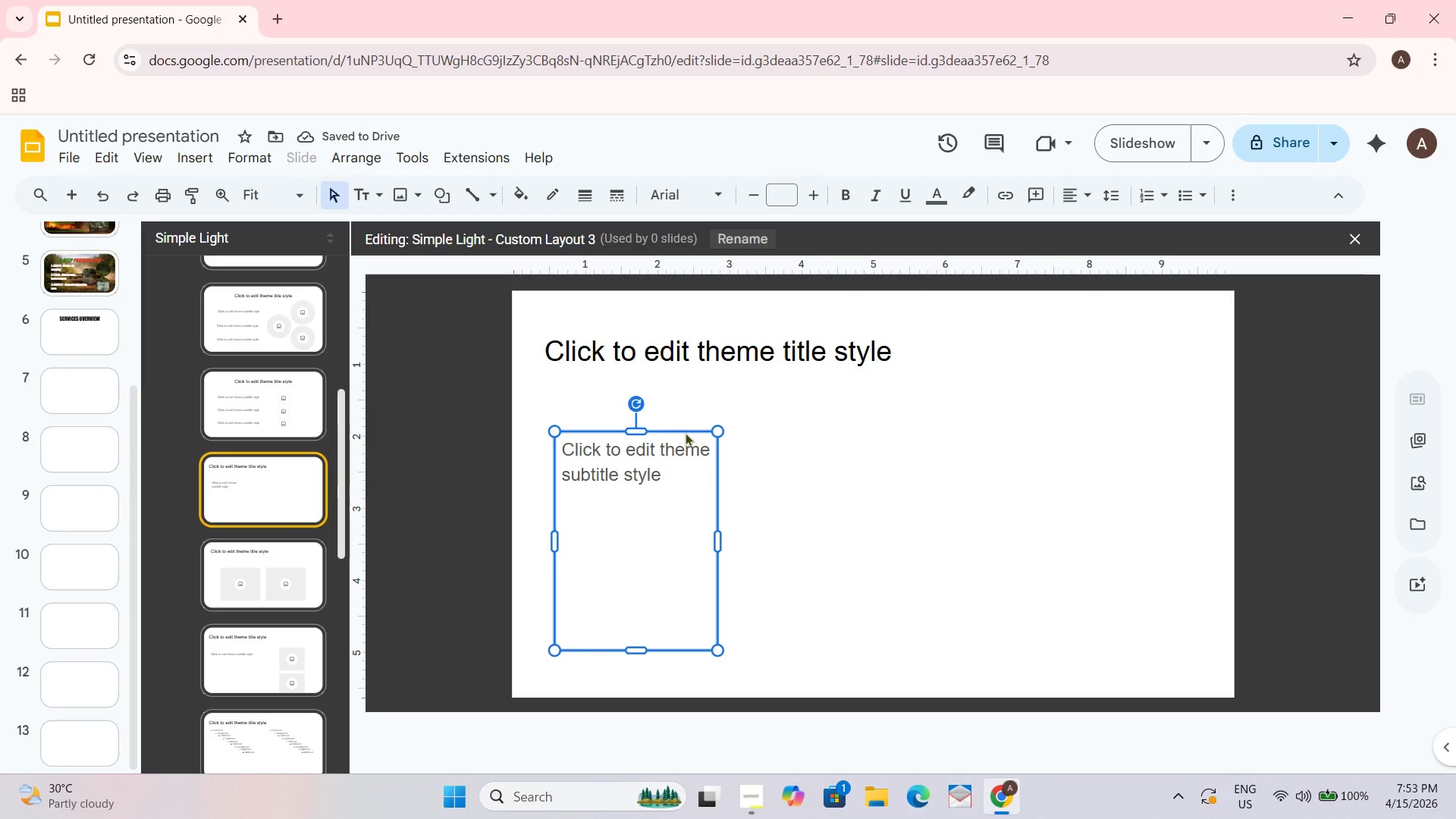 
right_click([685, 432])
 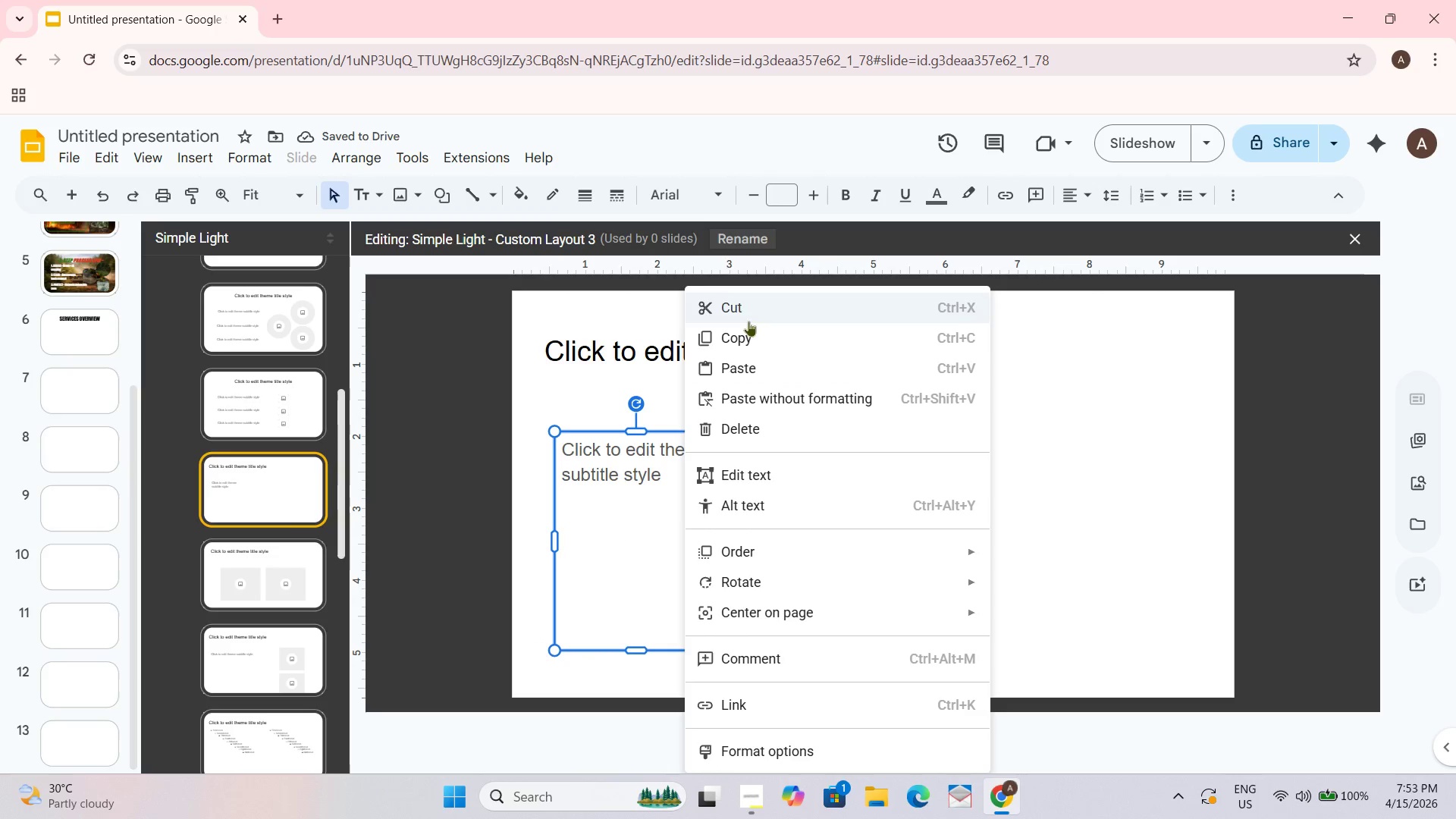 
left_click([748, 336])
 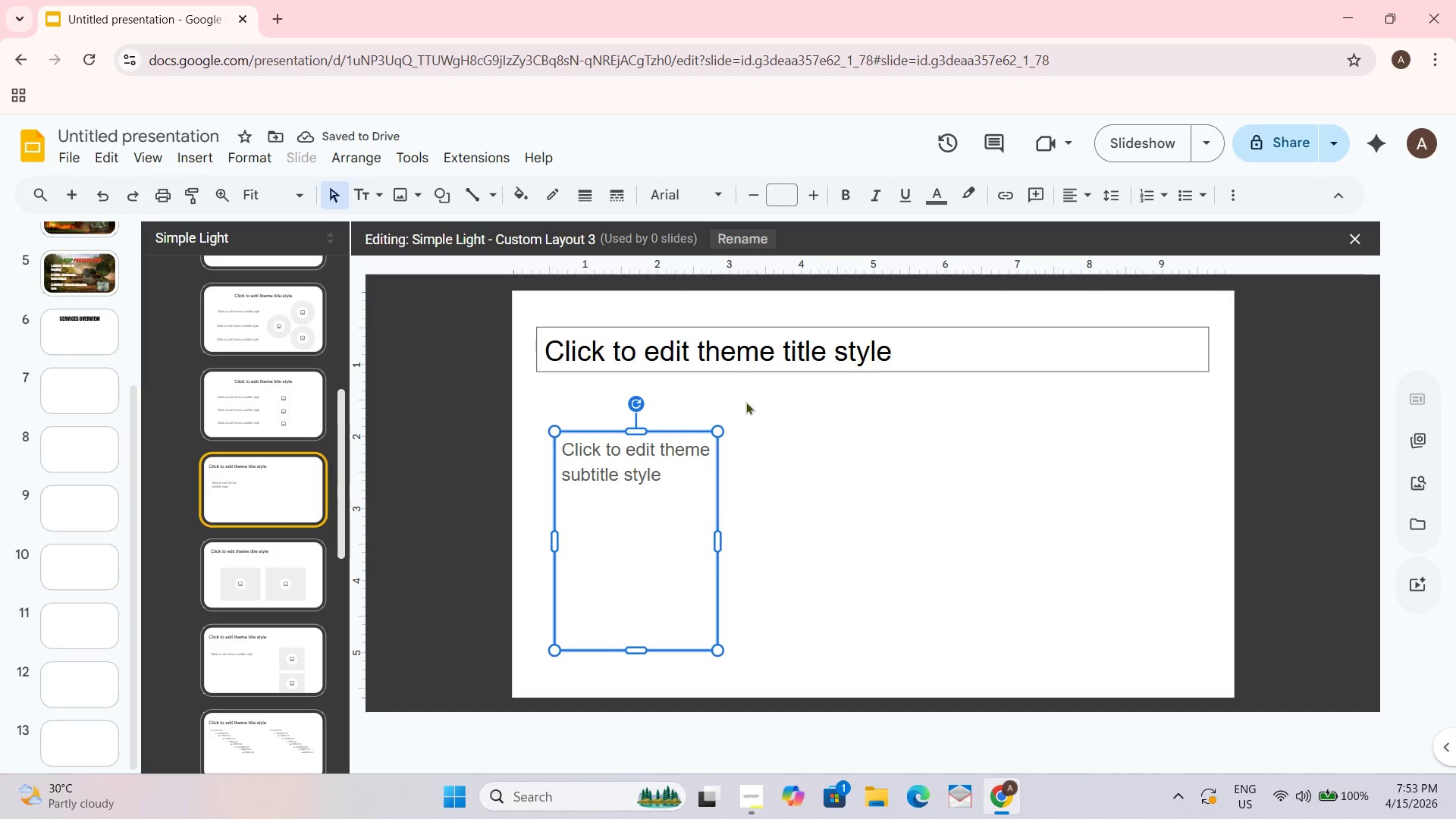 
key(Control+C)
 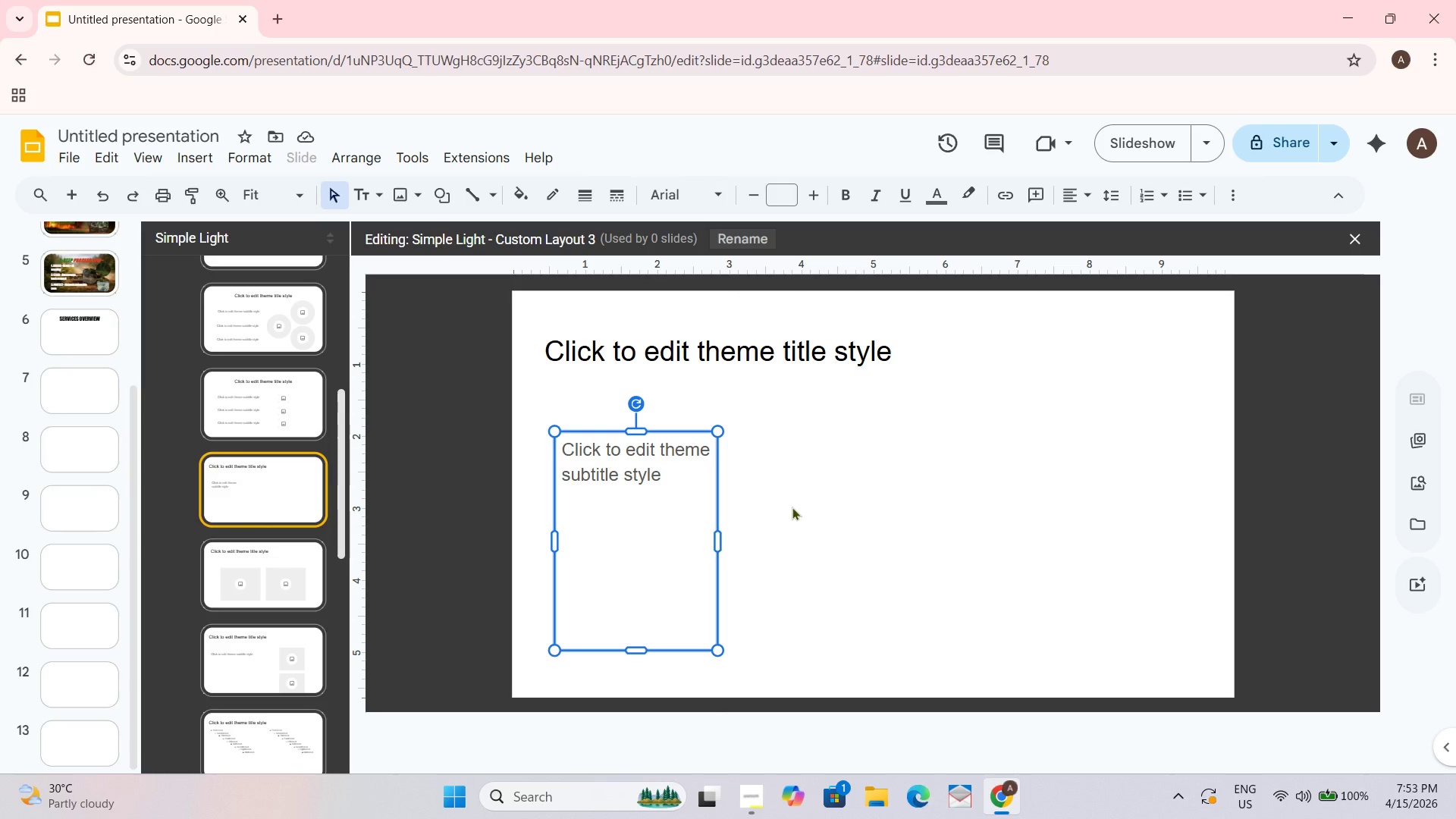 
key(Control+V)
 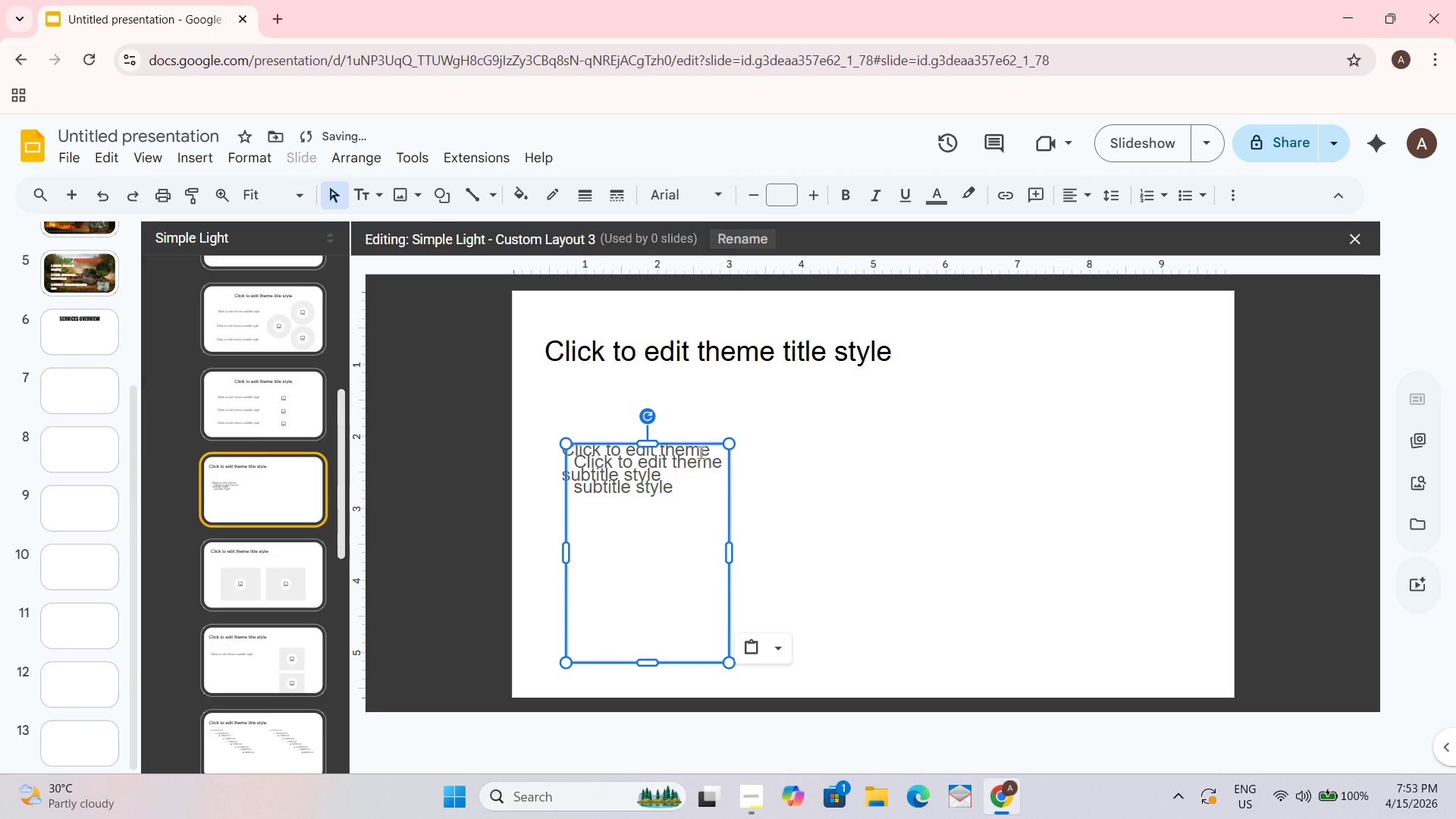 
left_click_drag(start_coordinate=[701, 445], to_coordinate=[876, 444])
 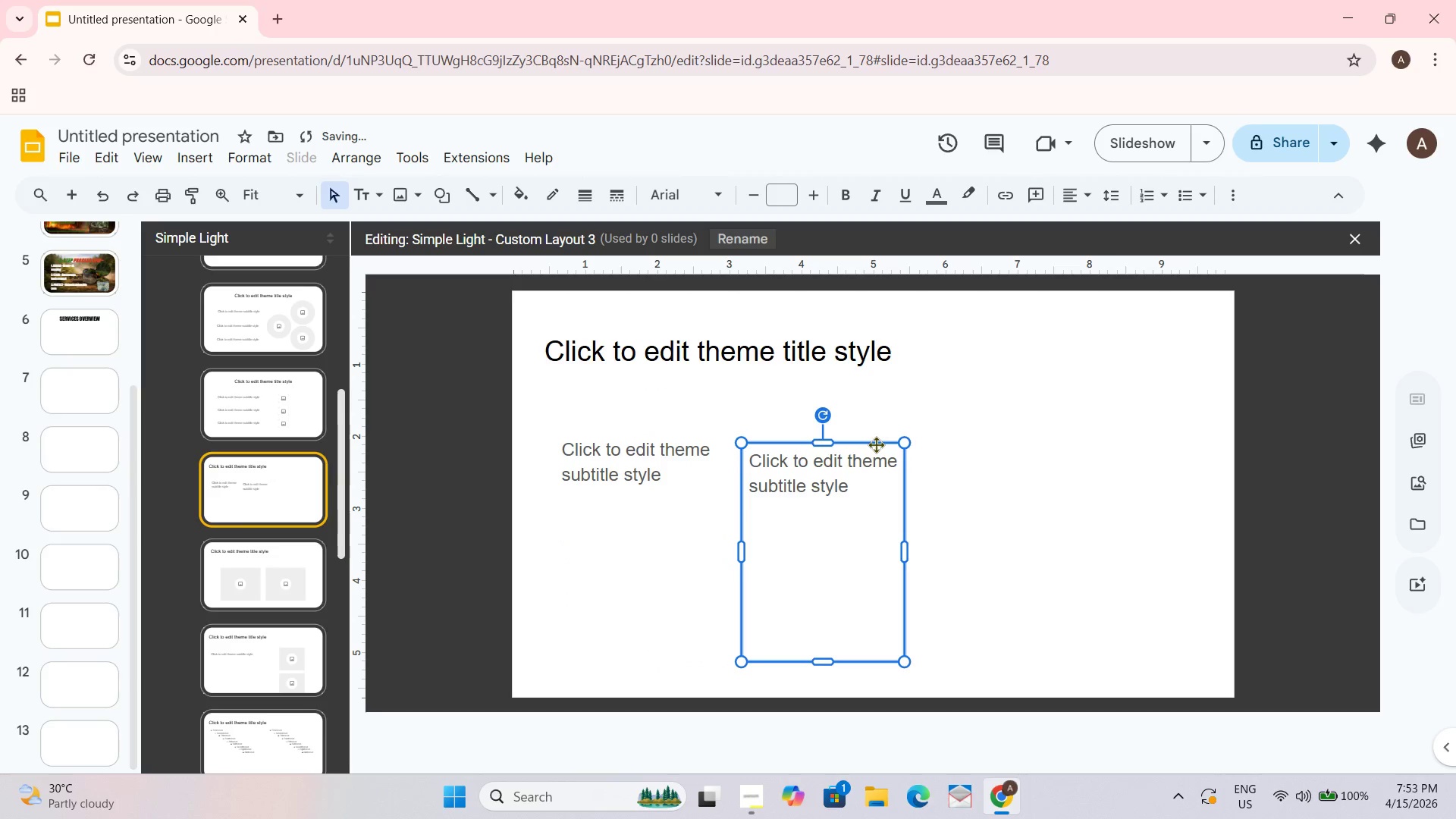 
key(Control+V)
 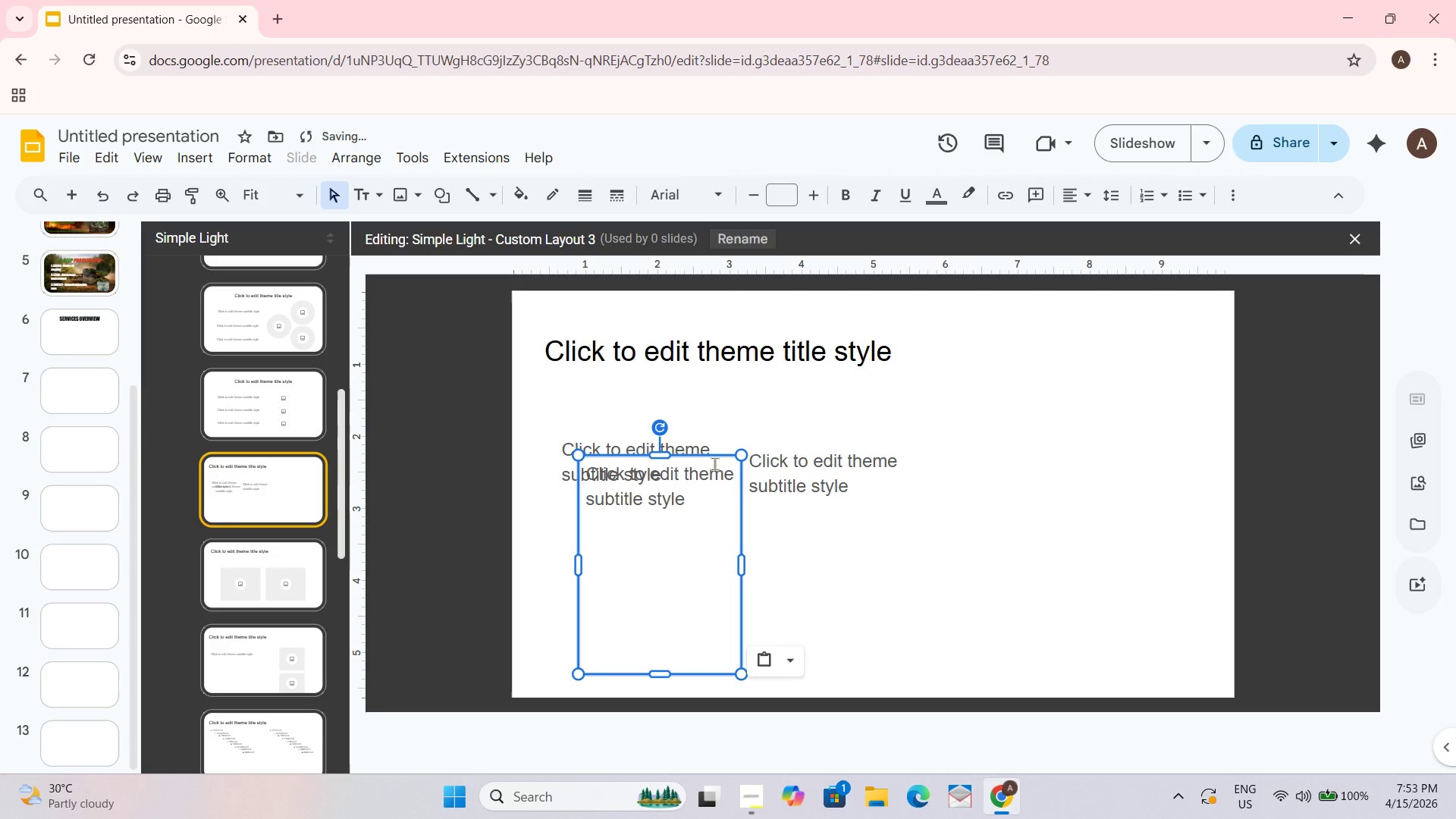 
left_click_drag(start_coordinate=[714, 458], to_coordinate=[1056, 457])
 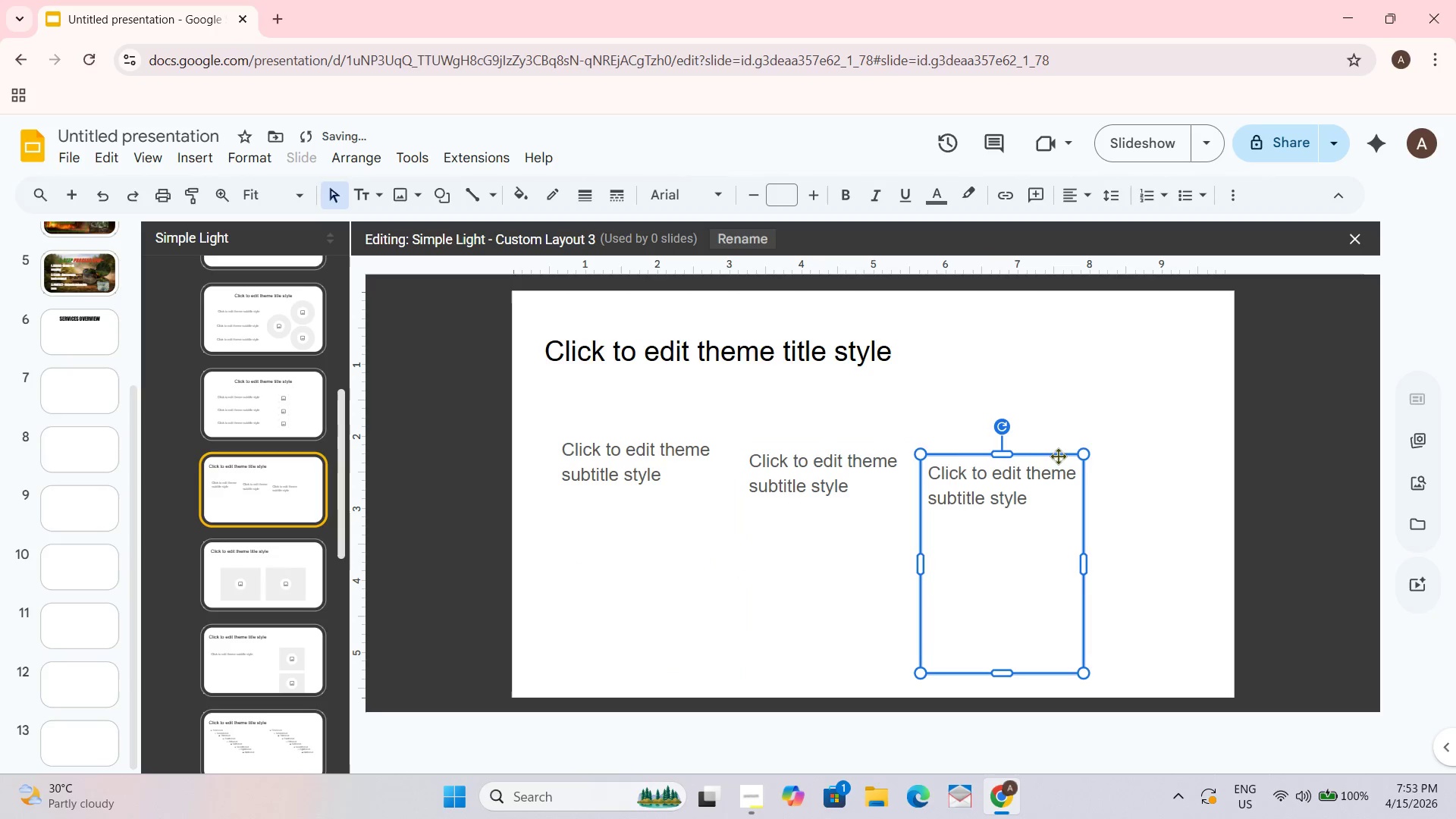 
key(Control+V)
 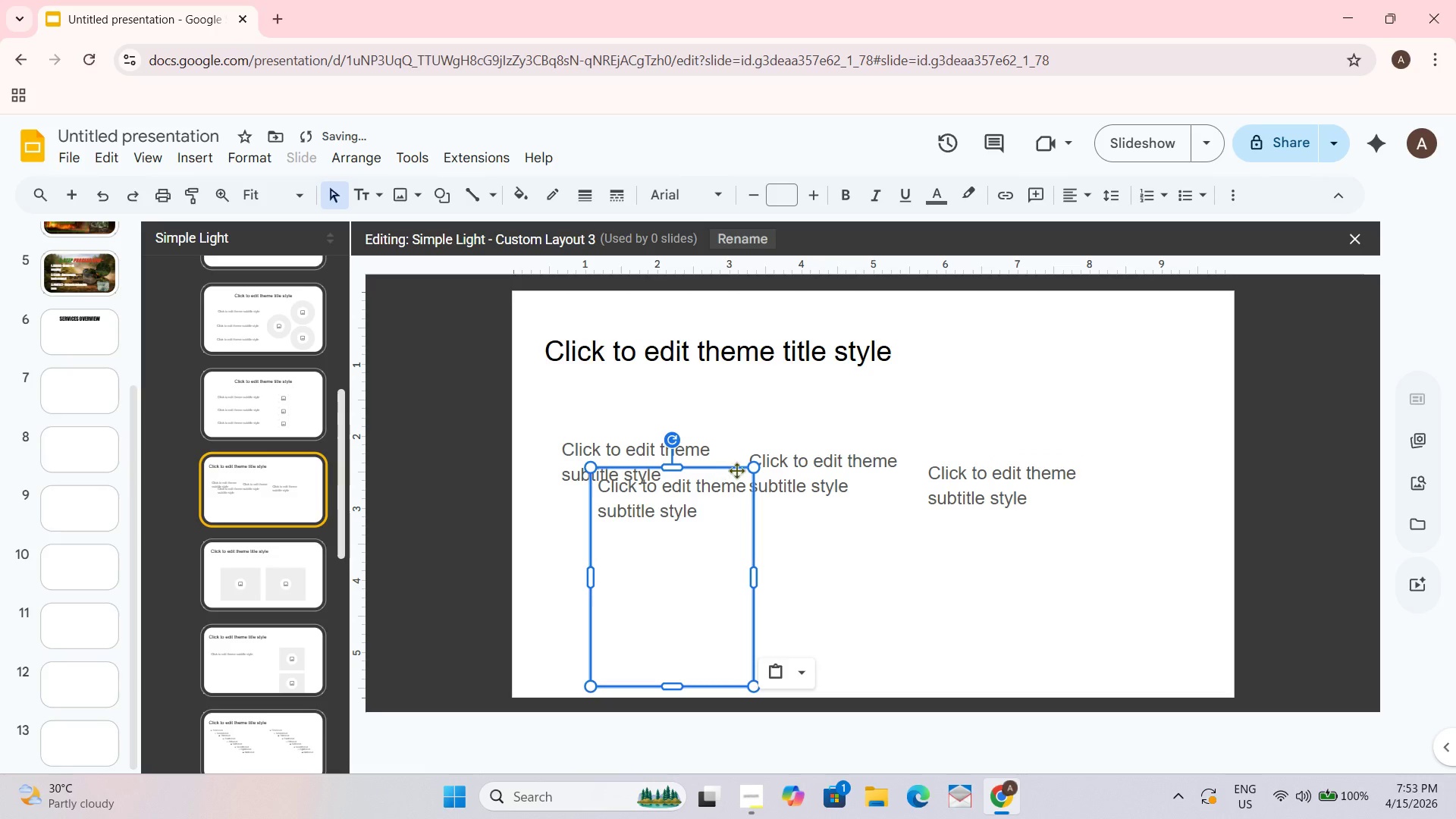 
left_click_drag(start_coordinate=[737, 467], to_coordinate=[1209, 439])
 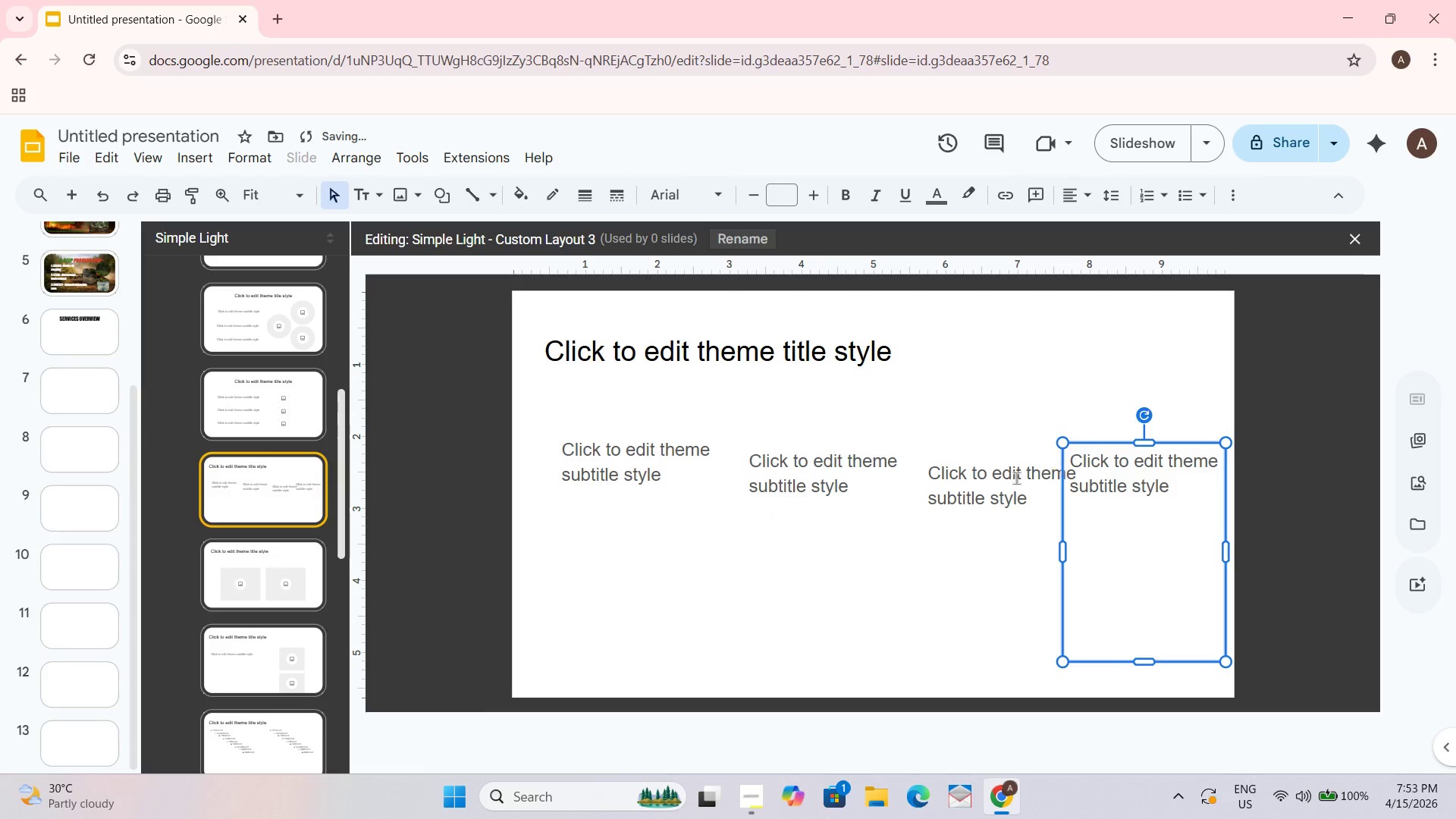 
left_click([977, 480])
 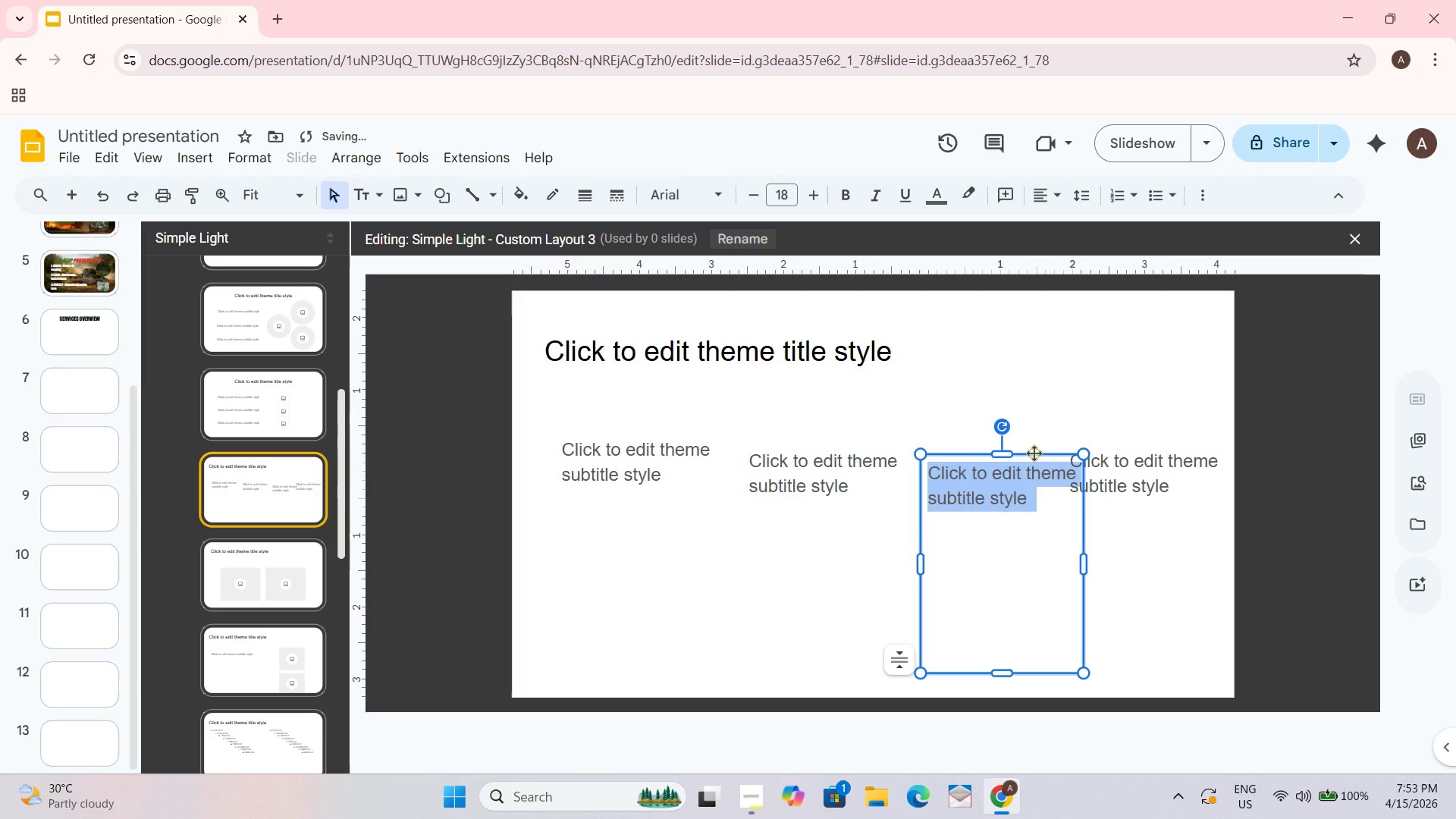 
left_click_drag(start_coordinate=[1034, 453], to_coordinate=[1019, 447])
 